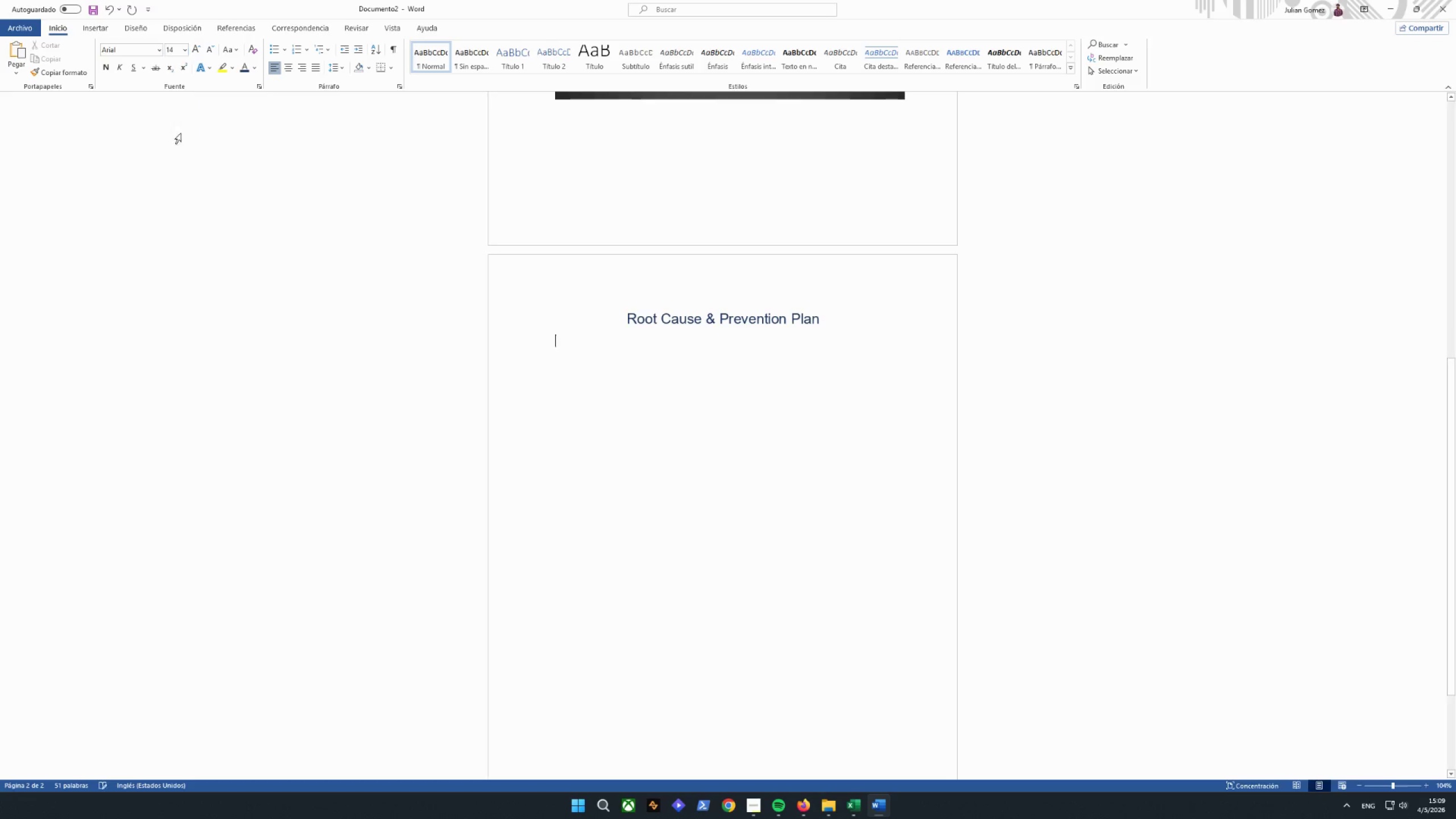 
type(Issye)
key(Backspace)
key(Backspace)
type(ue#1 - Item Not as)
key(Backspace)
key(Backspace)
key(Backspace)
key(Backspace)
key(Backspace)
key(Backspace)
type(not as described (40%))
 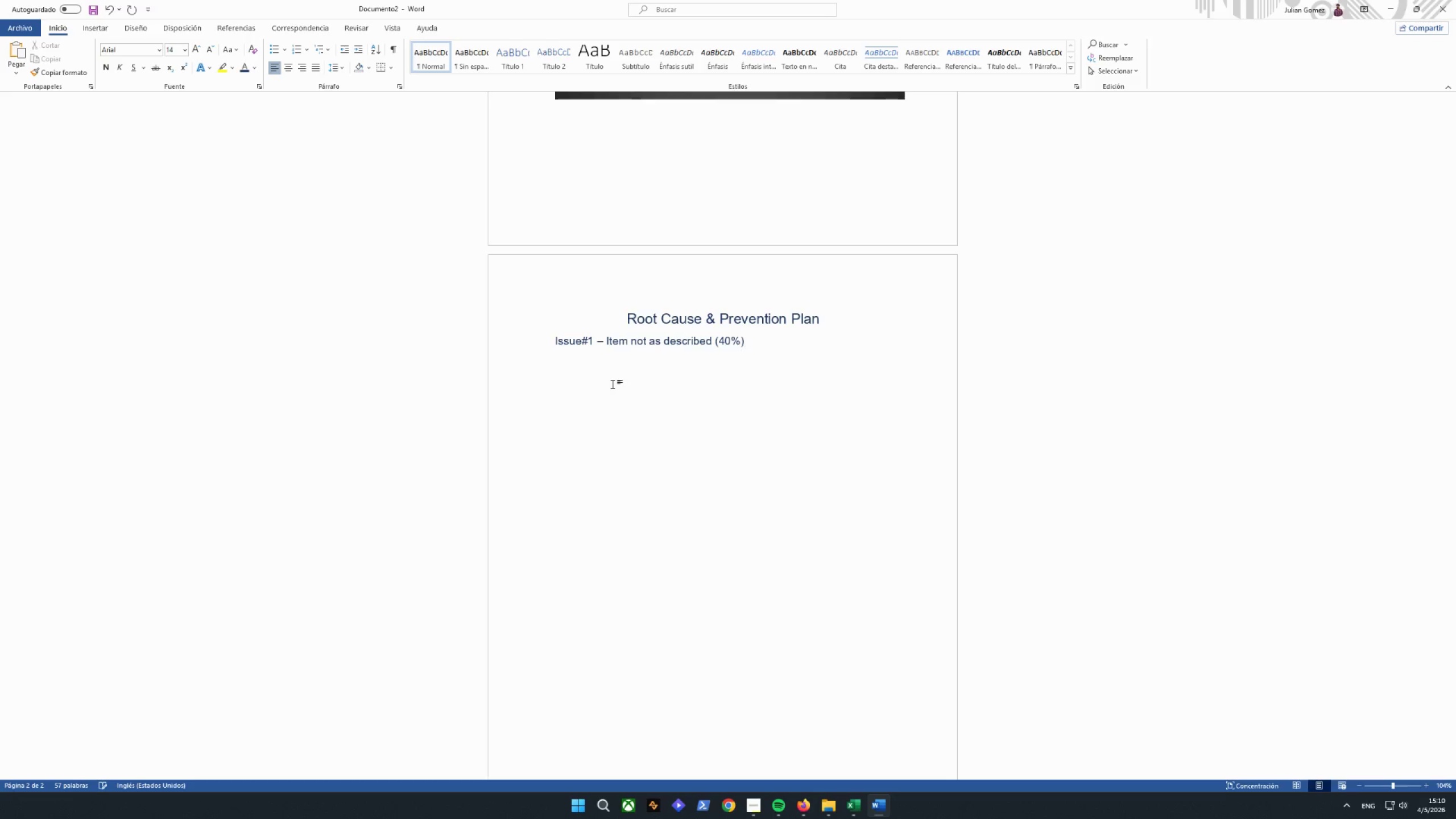 
left_click([847, 323])
 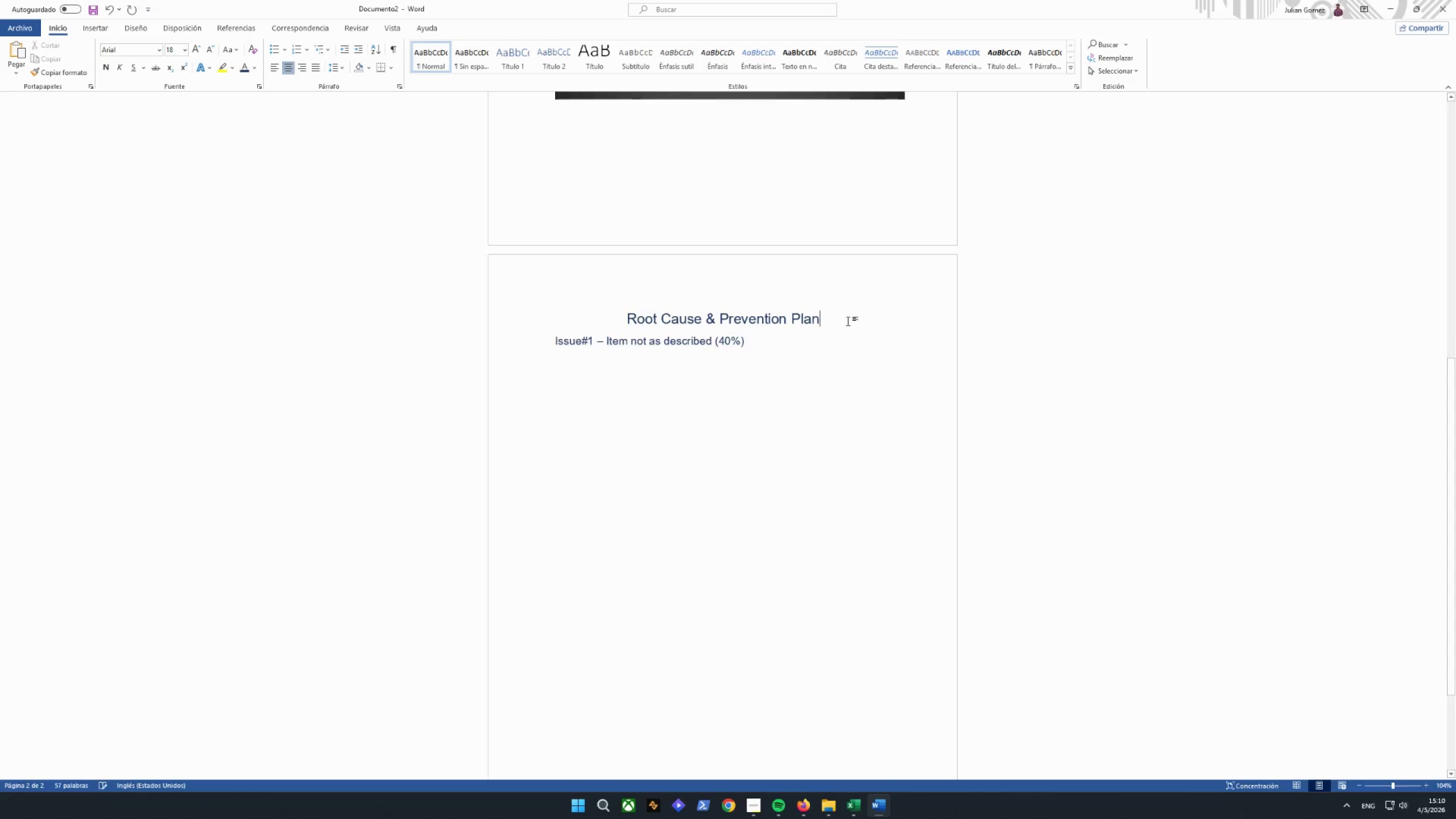 
key(Enter)
 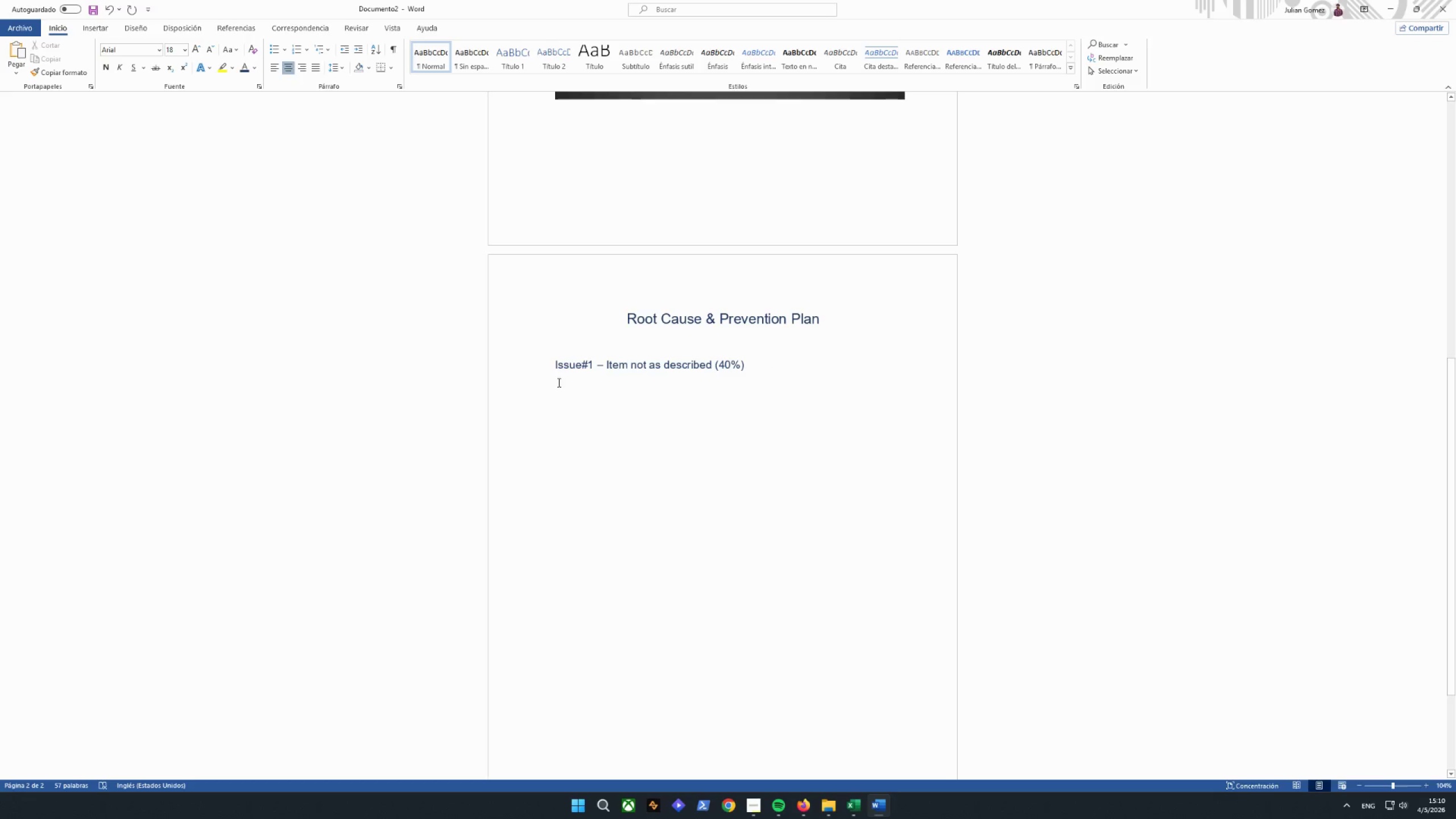 
double_click([772, 363])
 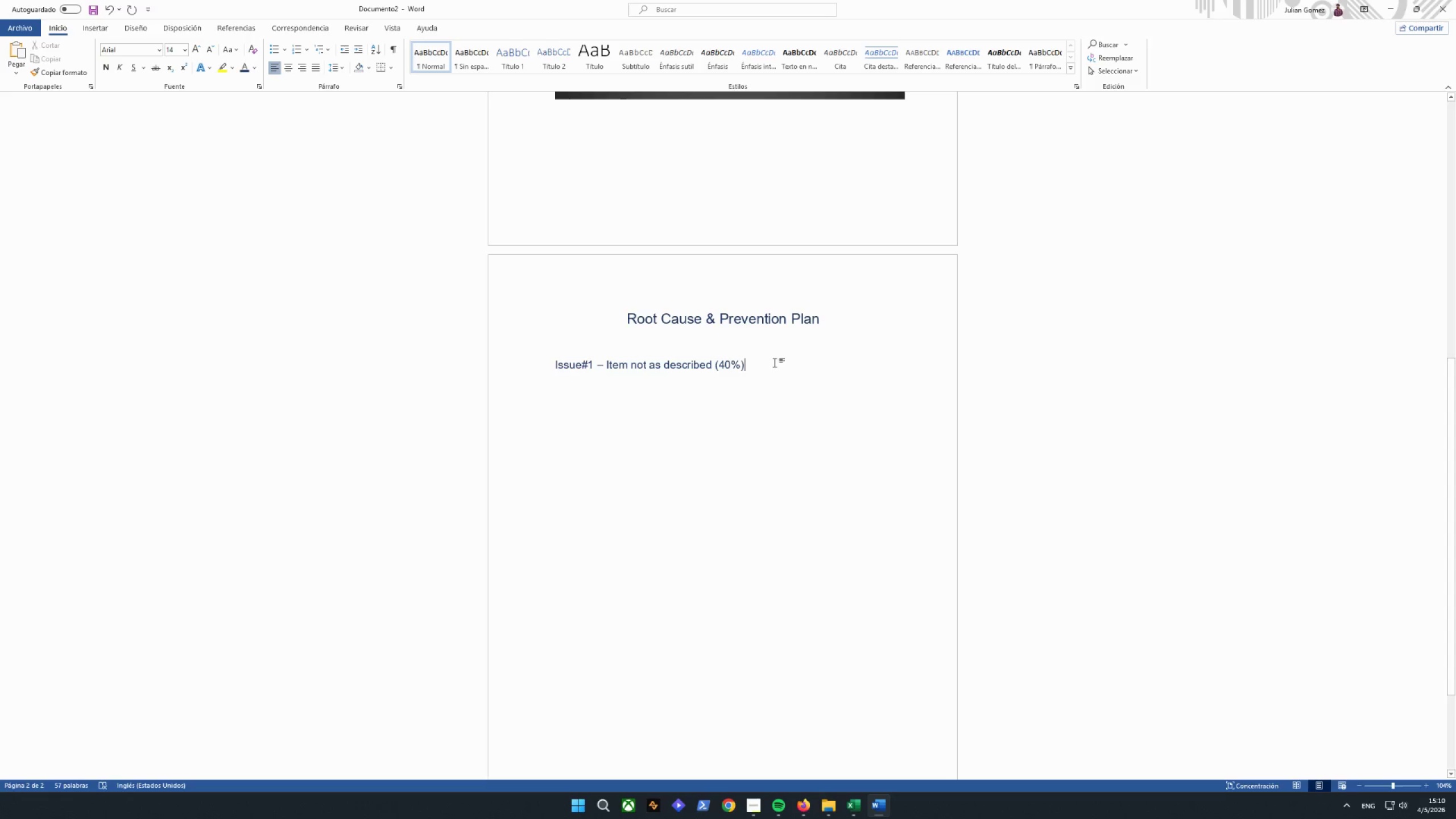 
key(Enter)
 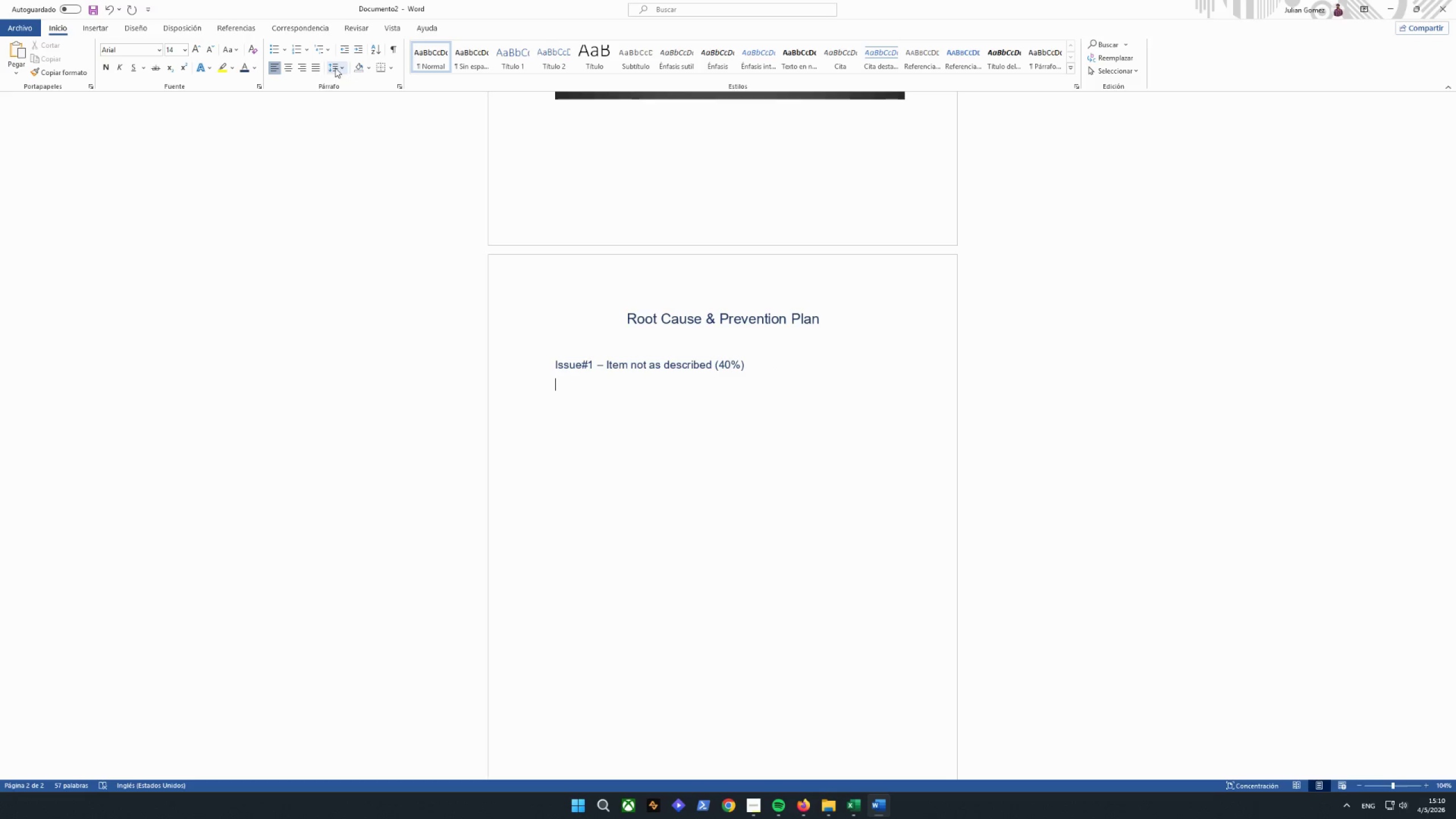 
wait(9.52)
 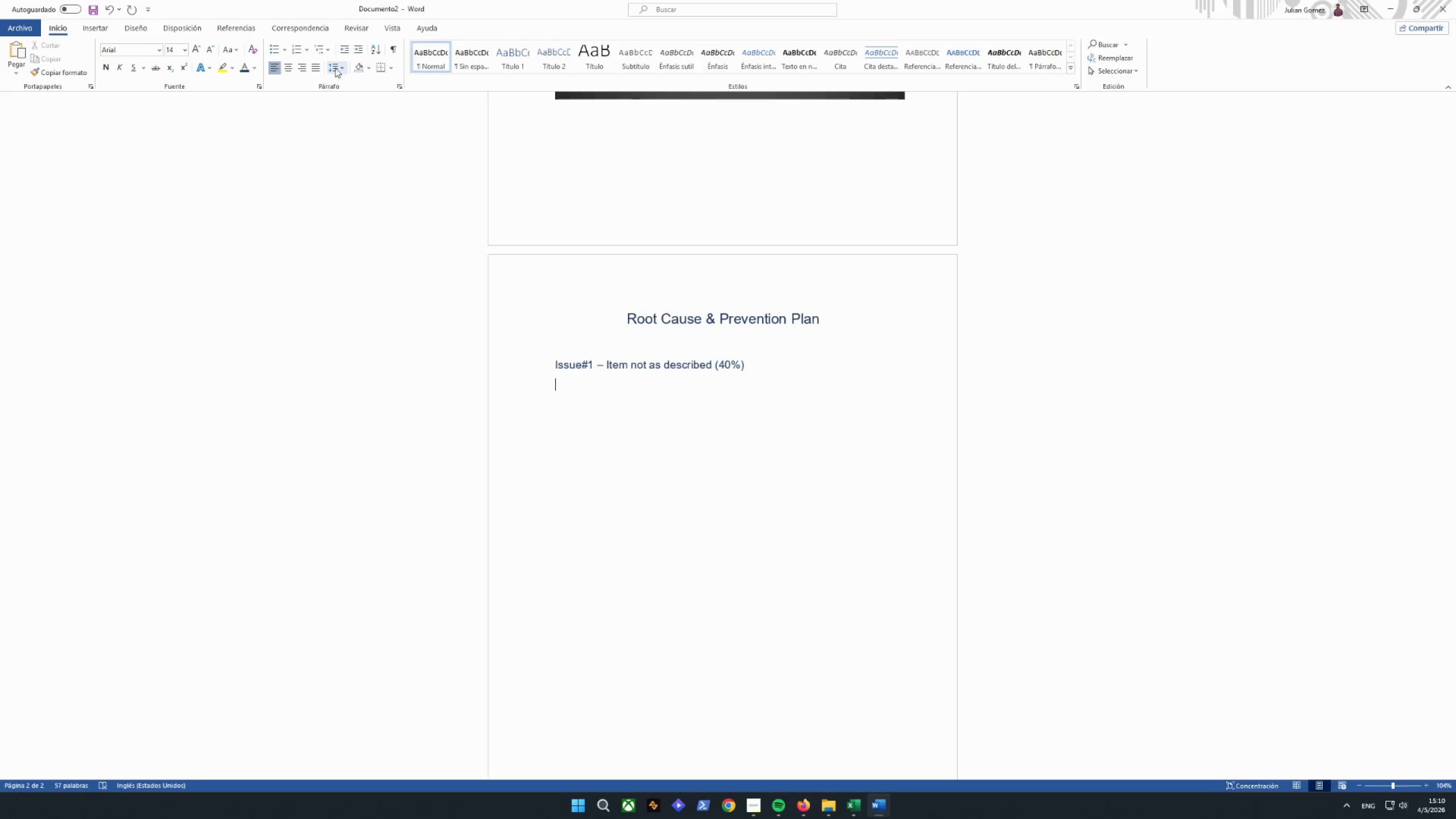 
left_click([213, 49])
 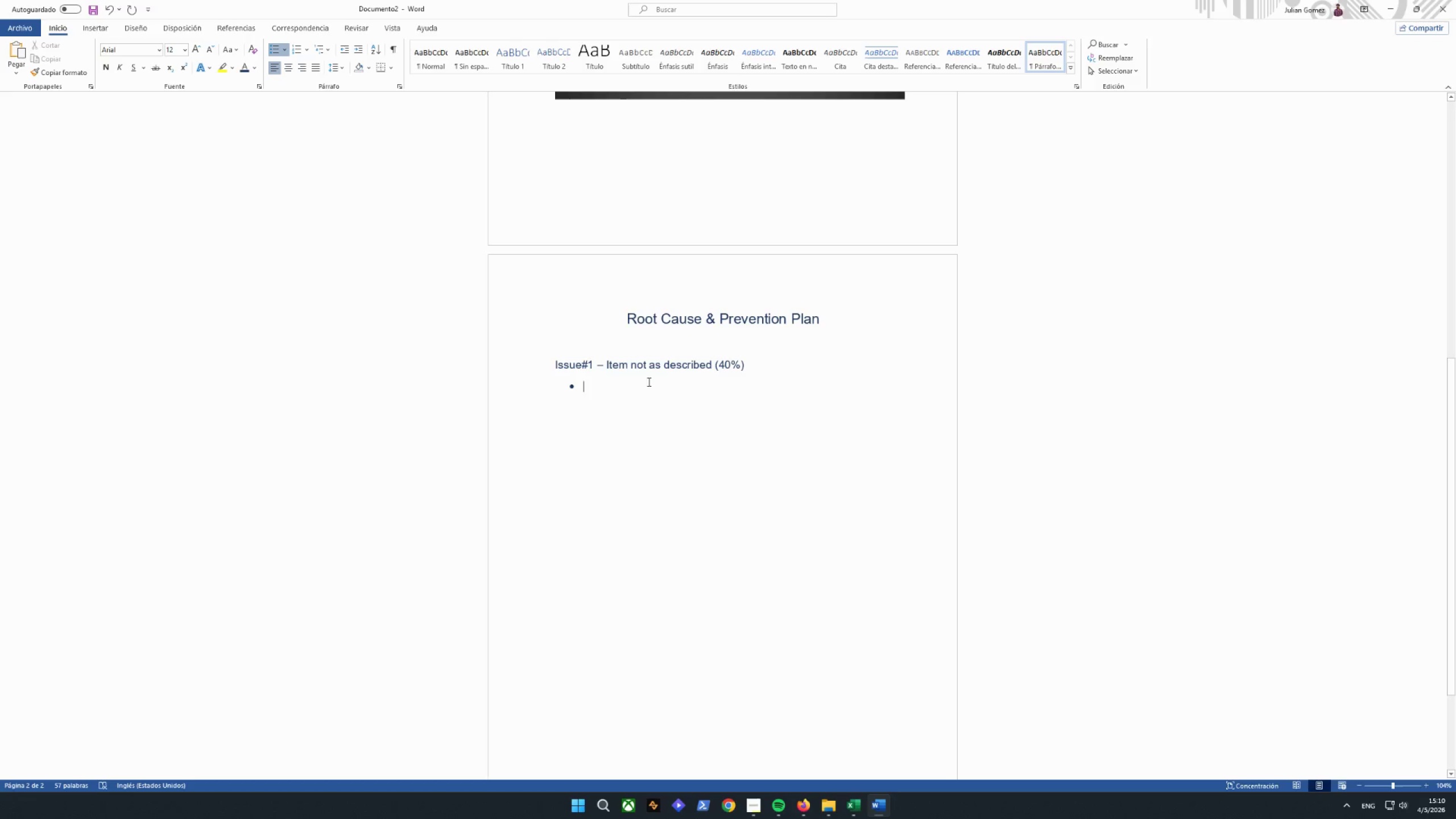 
left_click([642, 382])
 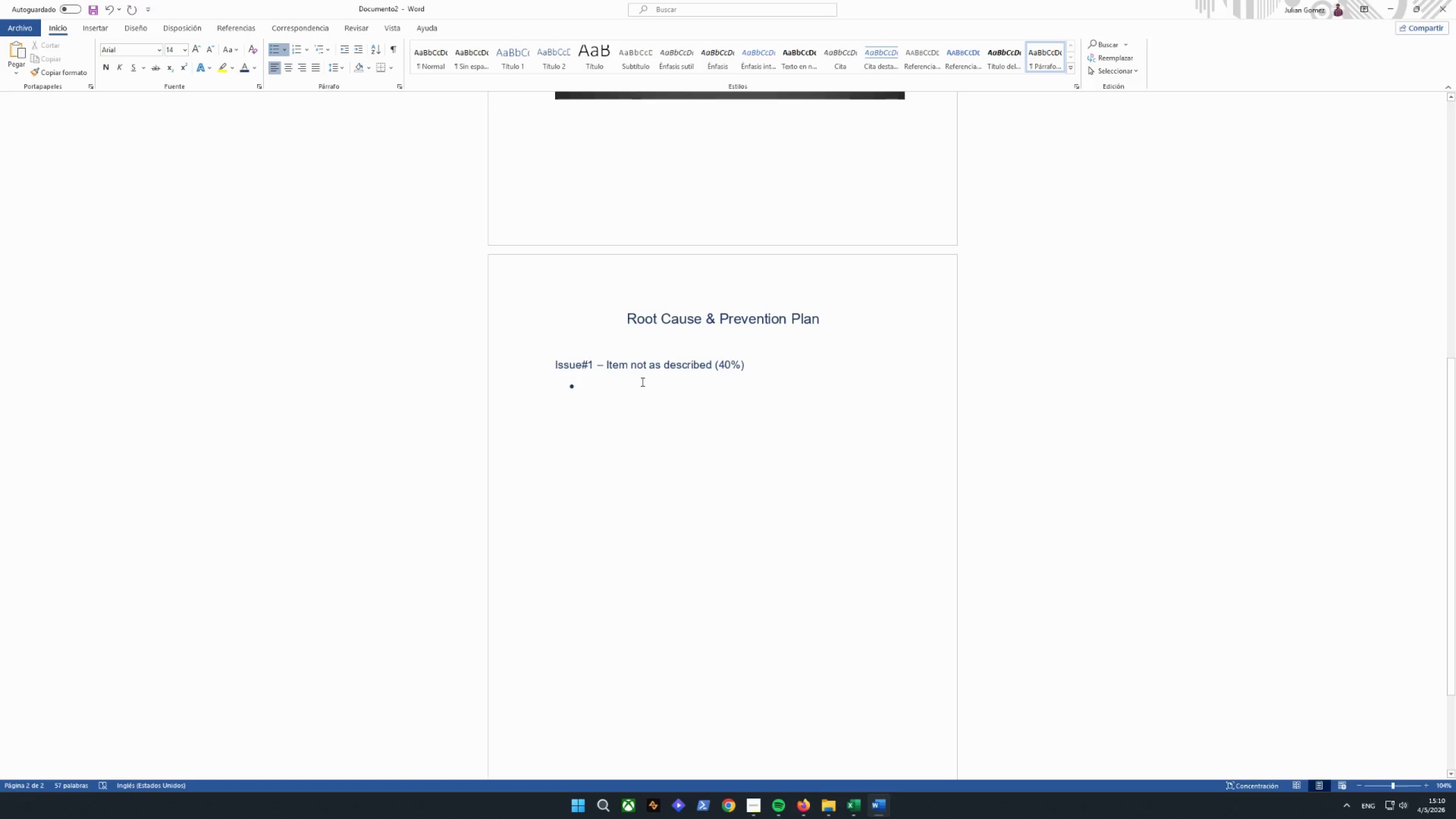 
type(Root)
key(Backspace)
key(Backspace)
key(Backspace)
key(Backspace)
key(Backspace)
 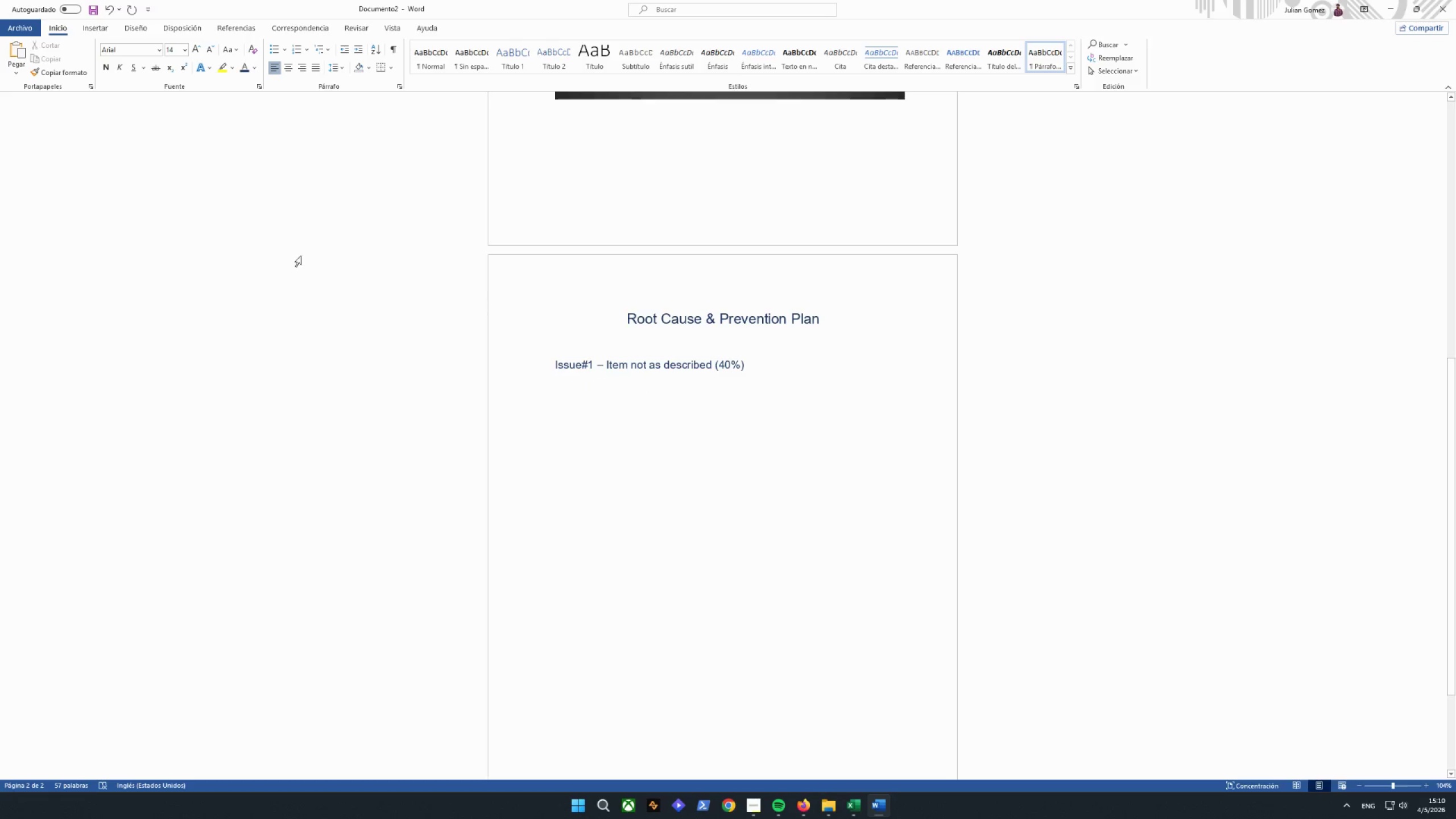 
left_click([206, 49])
 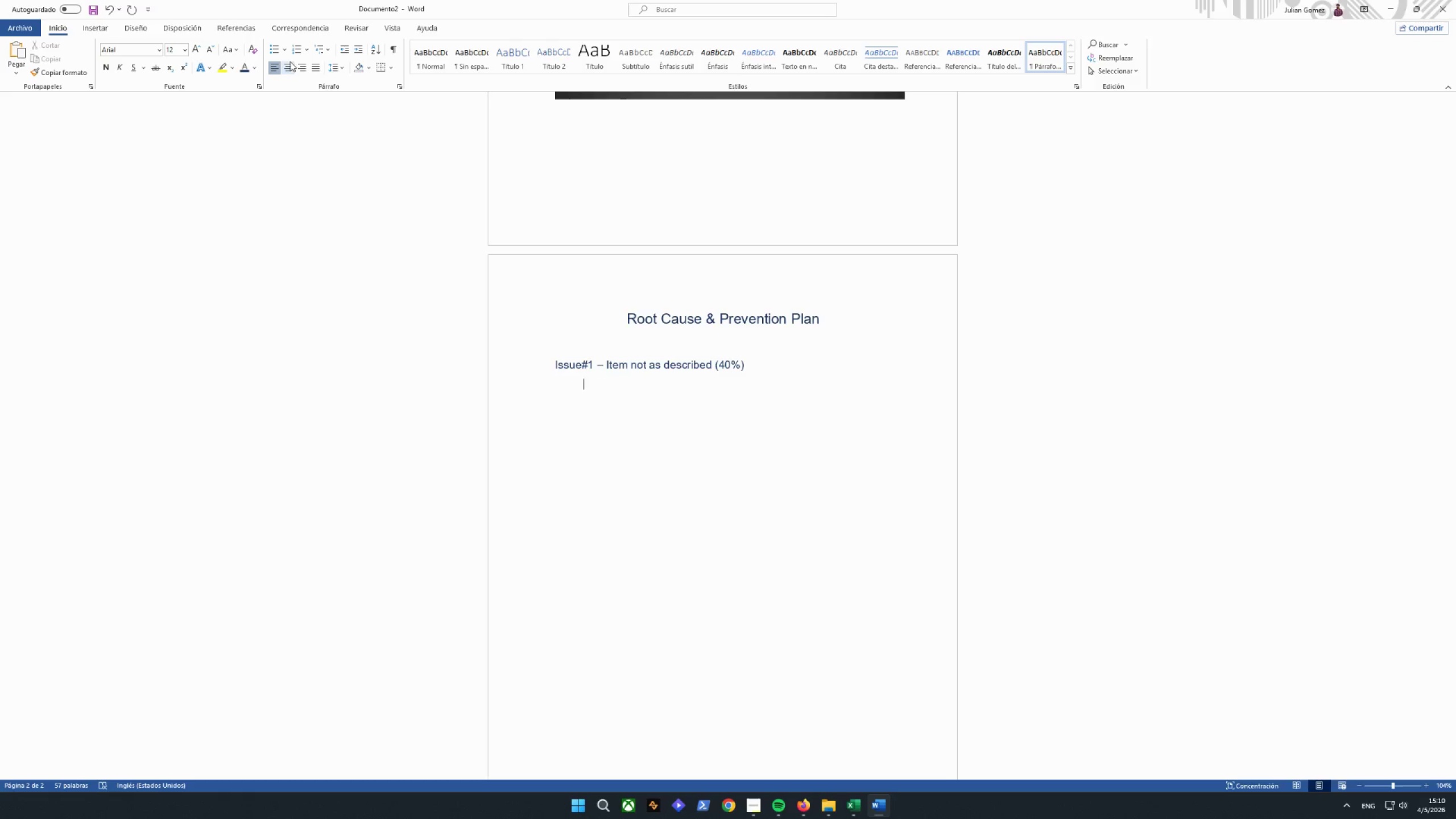 
left_click([268, 49])
 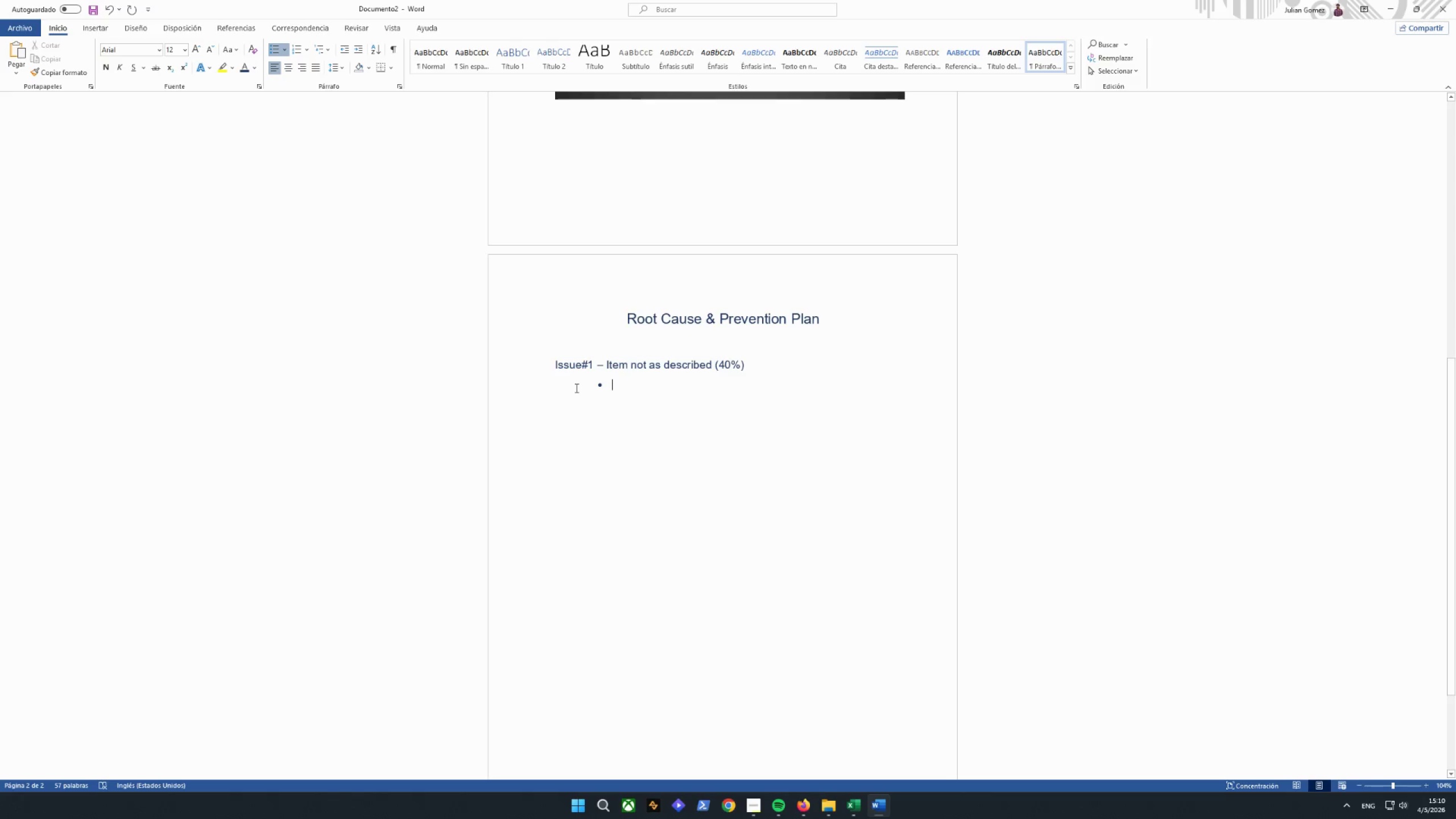 
left_click([576, 388])
 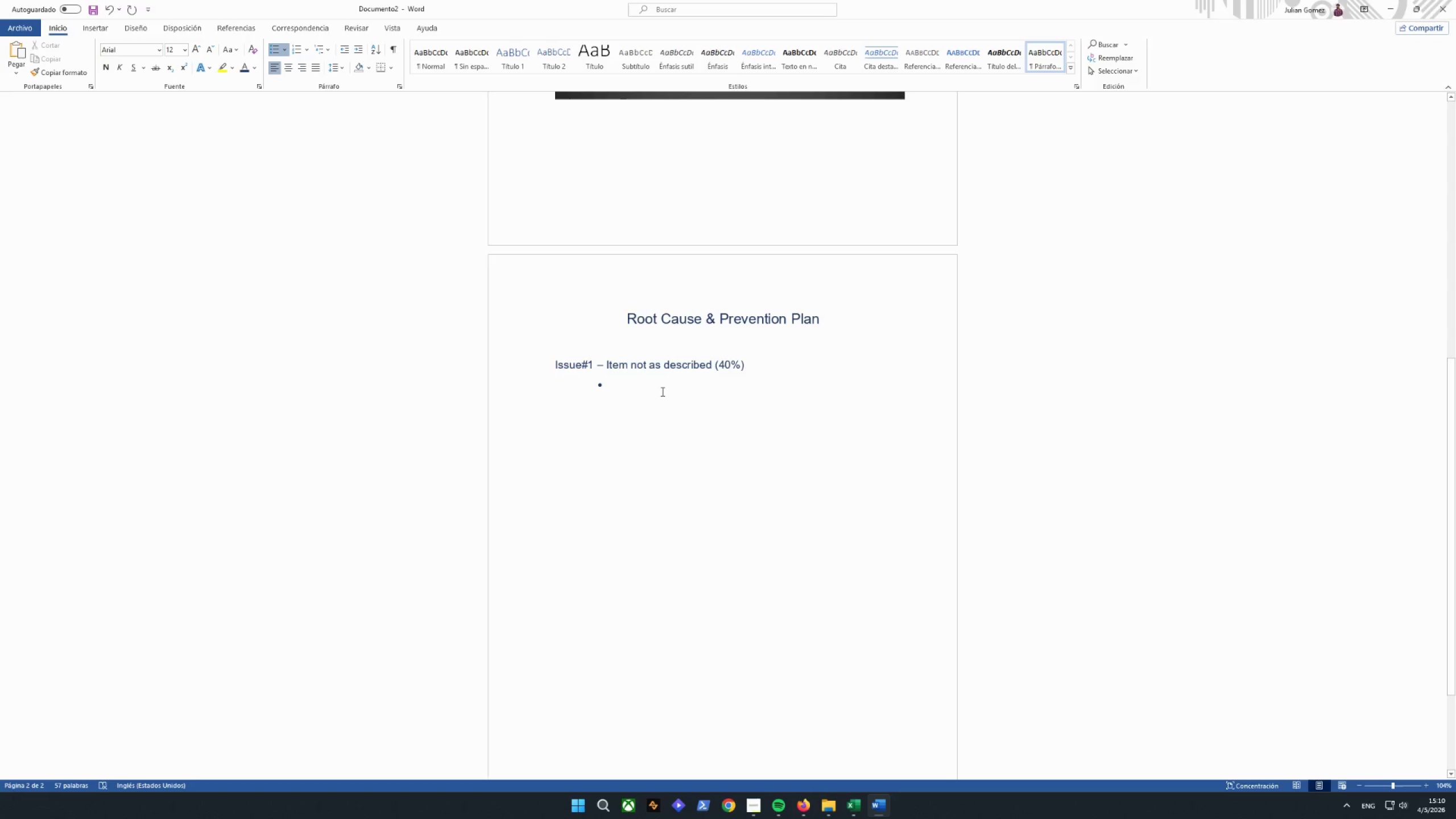 
type(Root cause)
 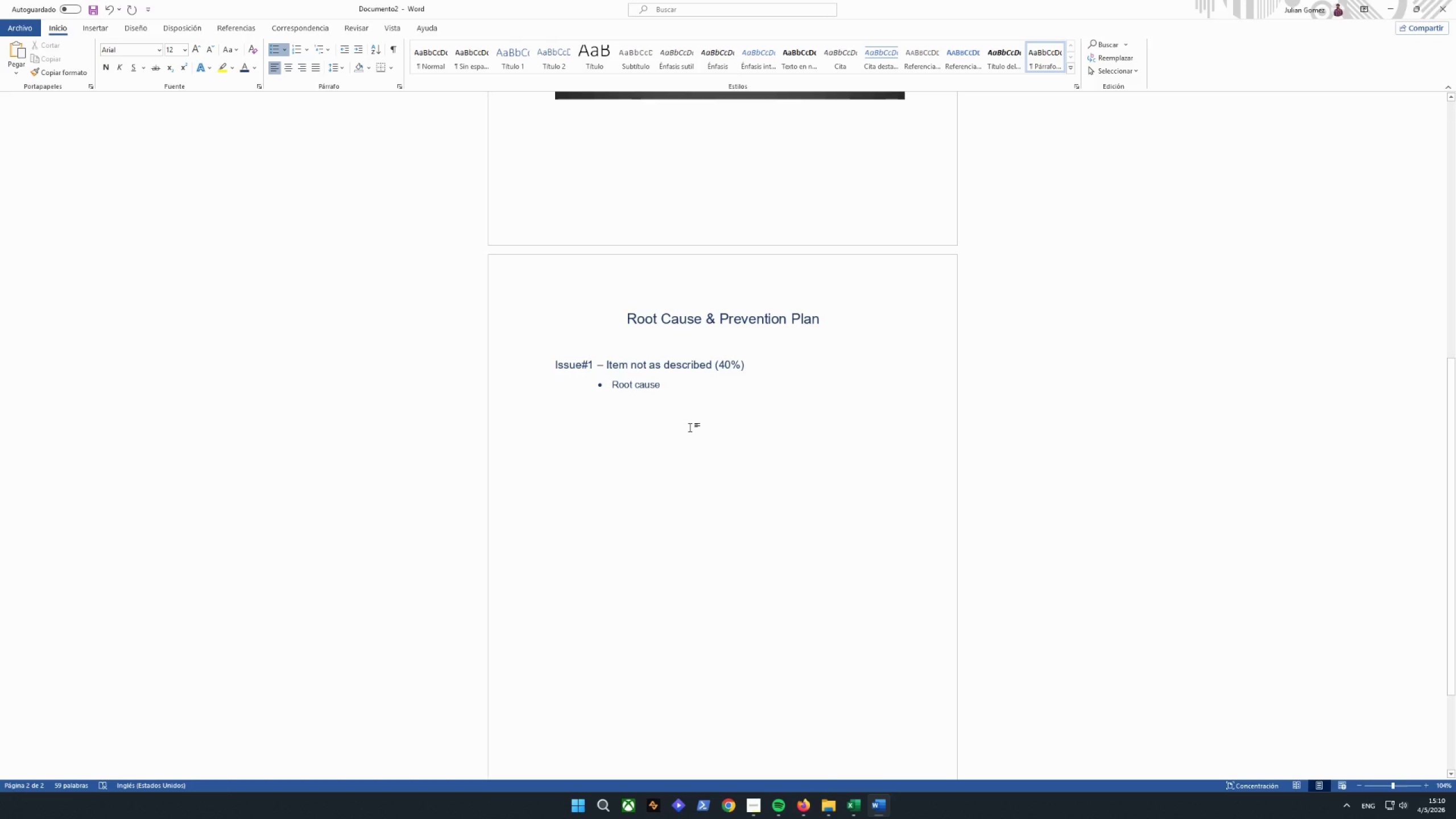 
wait(6.89)
 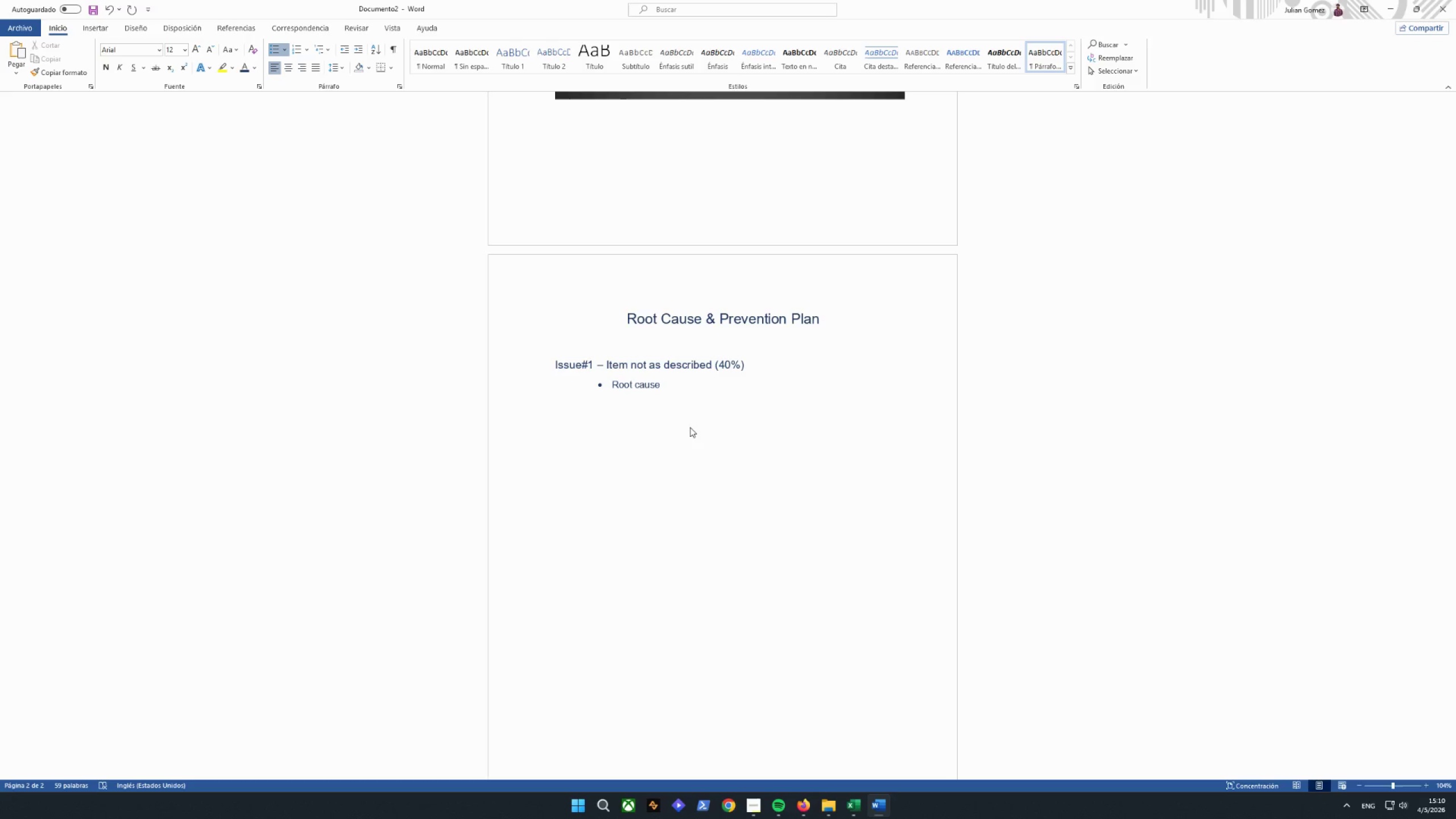 
type(;)
key(Backspace)
type(: Insiffiecient photo coveran)
key(Backspace)
type(ge and u)
key(Backspace)
type(imn)
key(Backspace)
type(accurate condition granding)
 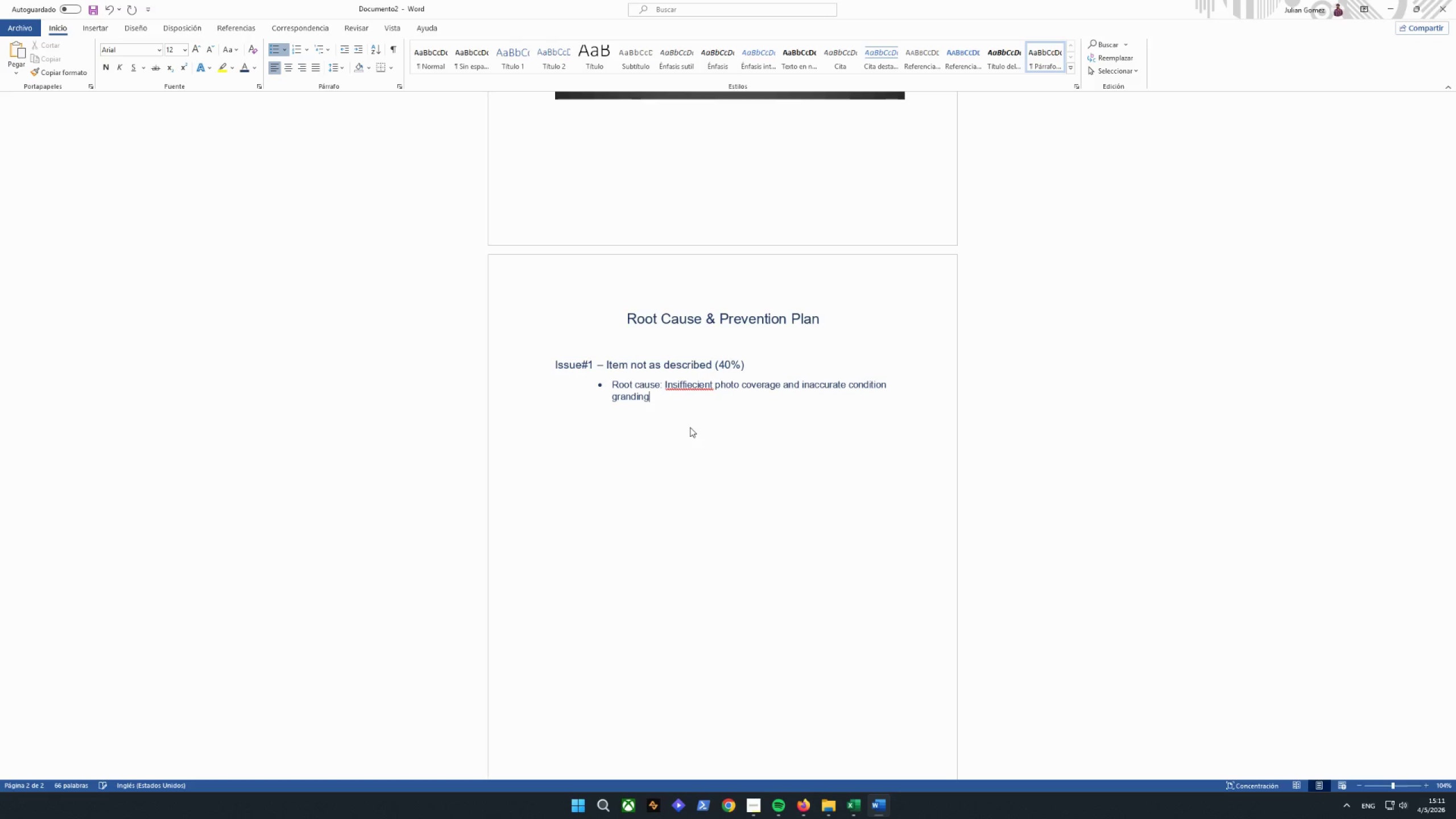 
right_click([705, 387])
 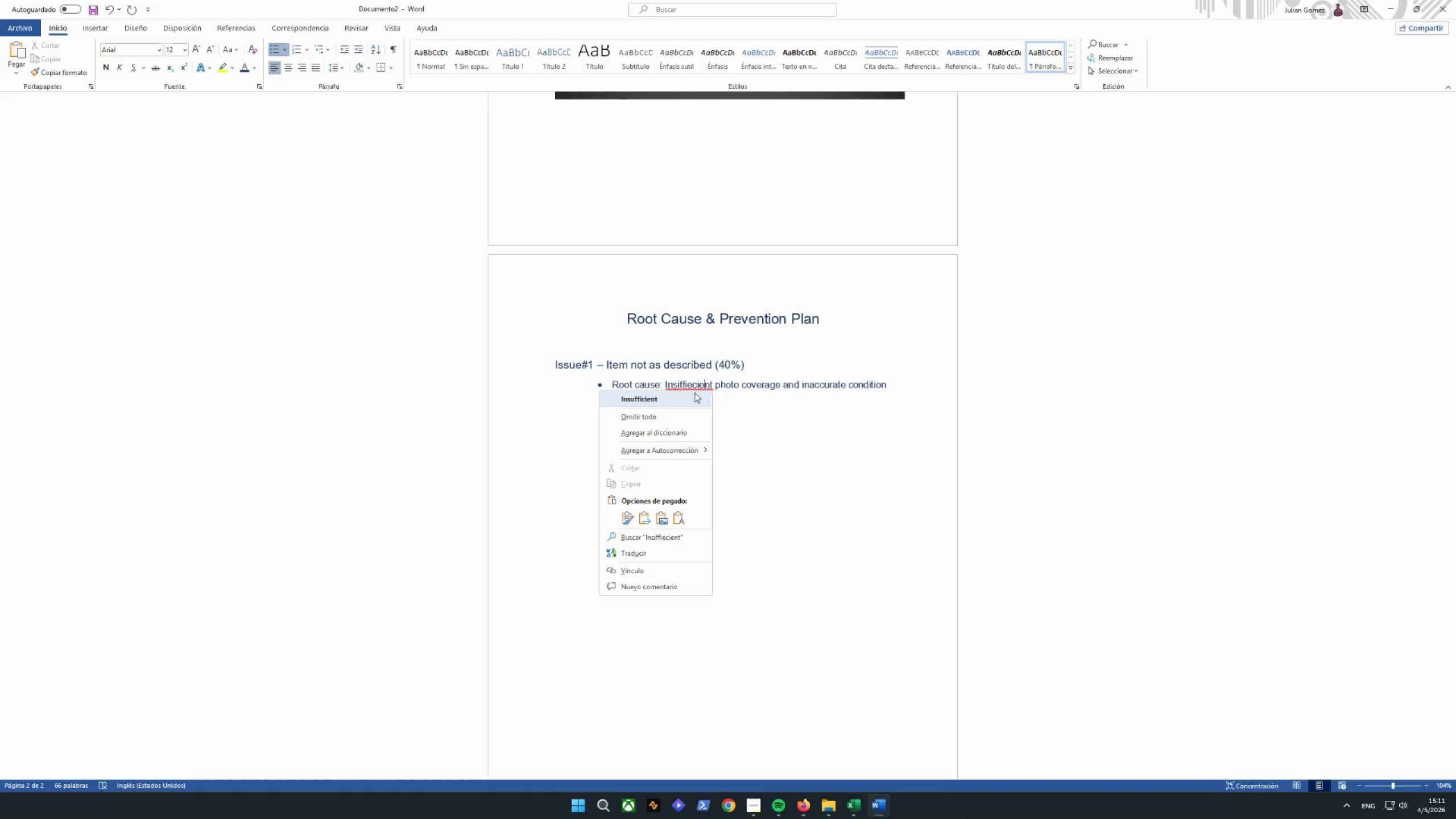 
left_click([694, 393])
 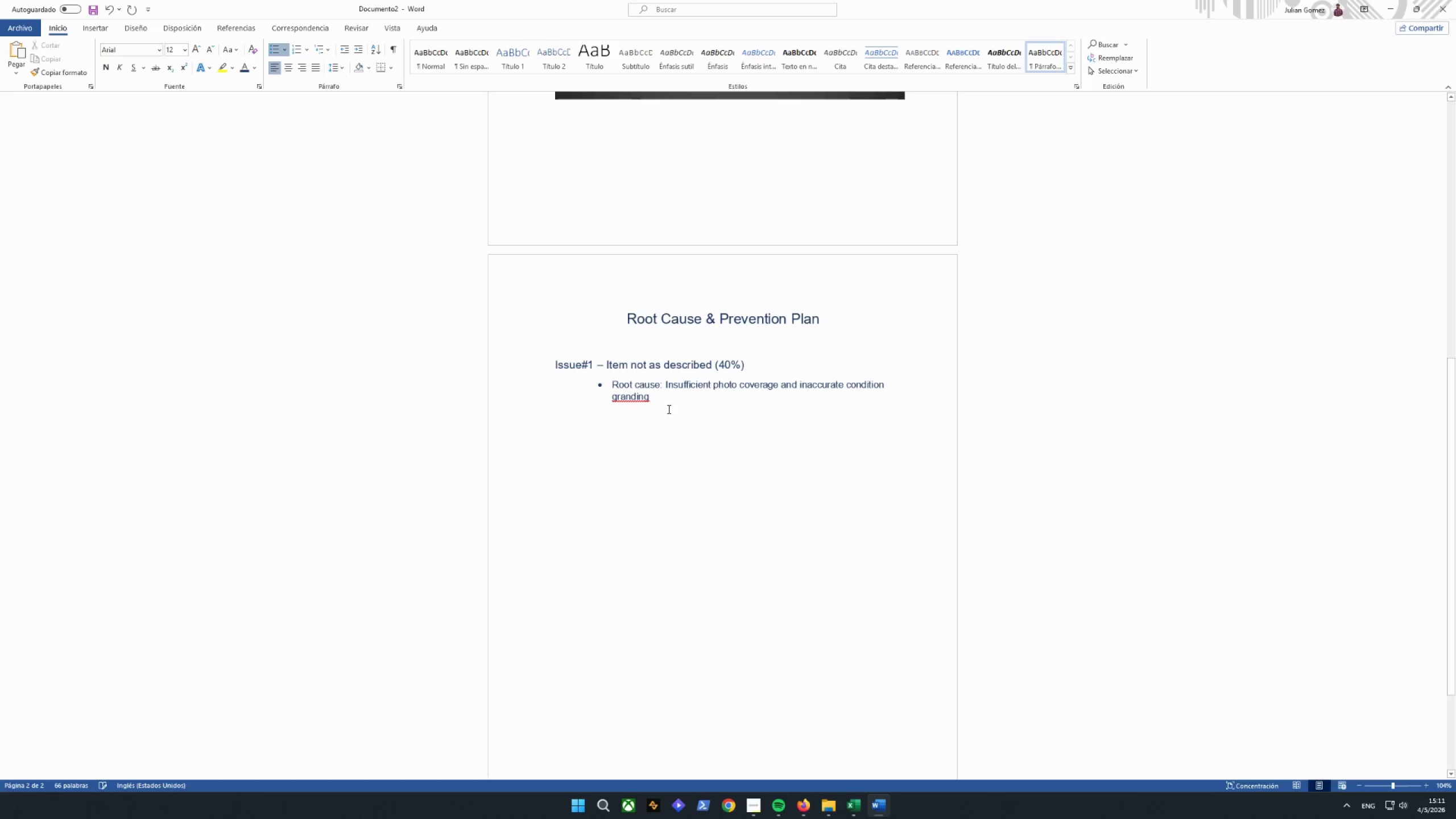 
right_click([636, 400])
 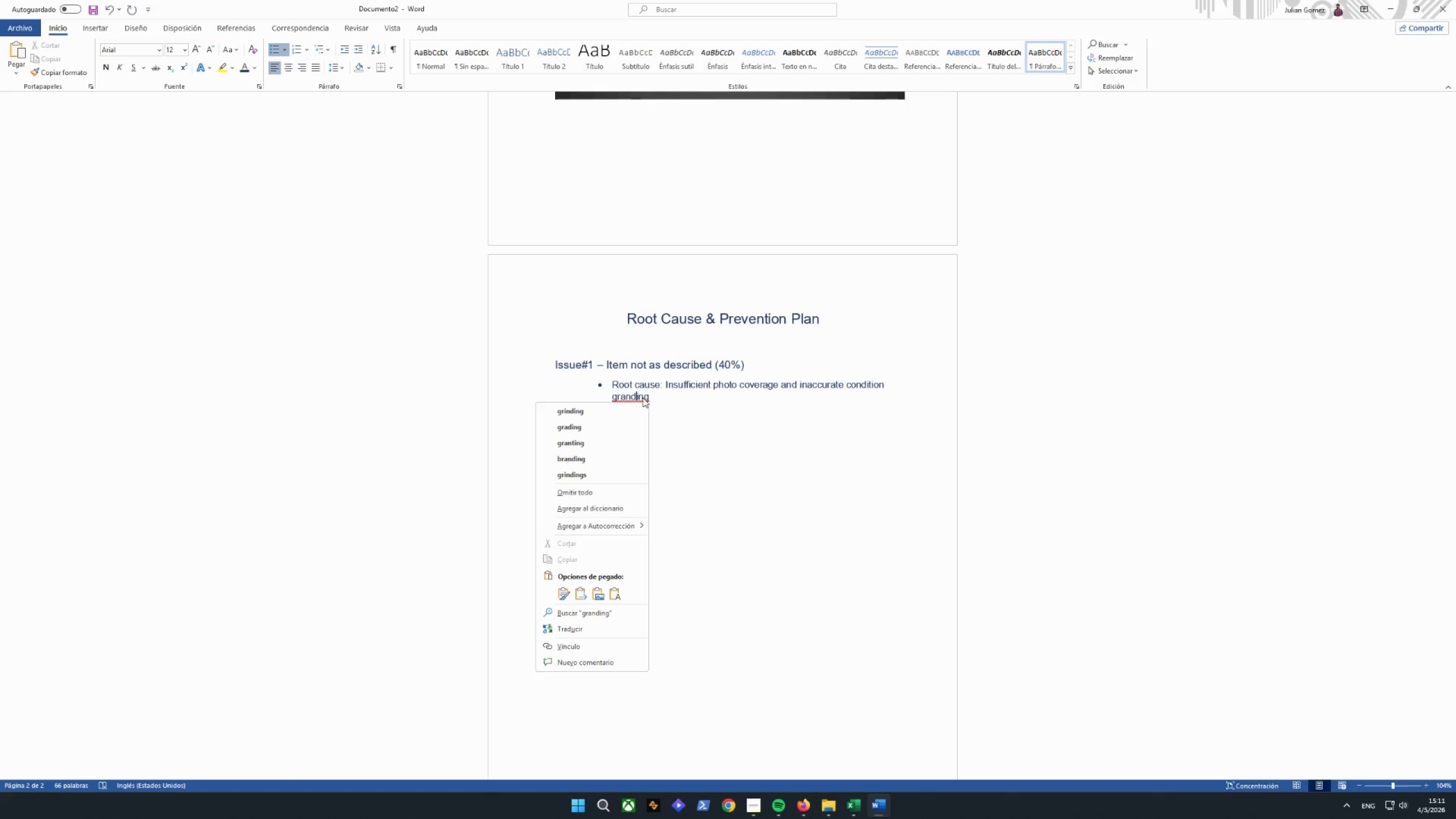 
left_click([630, 396])
 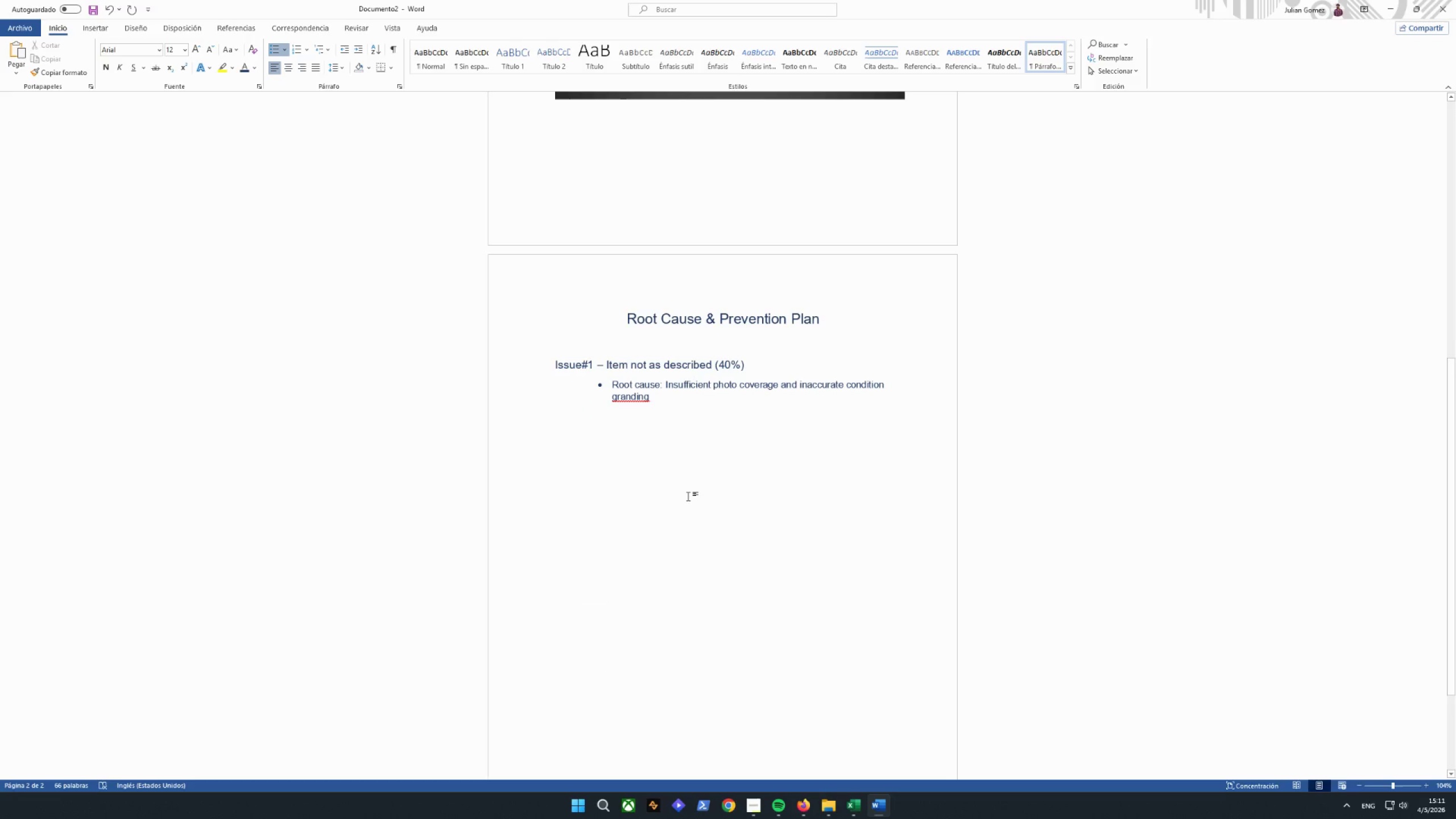 
key(Backspace)
 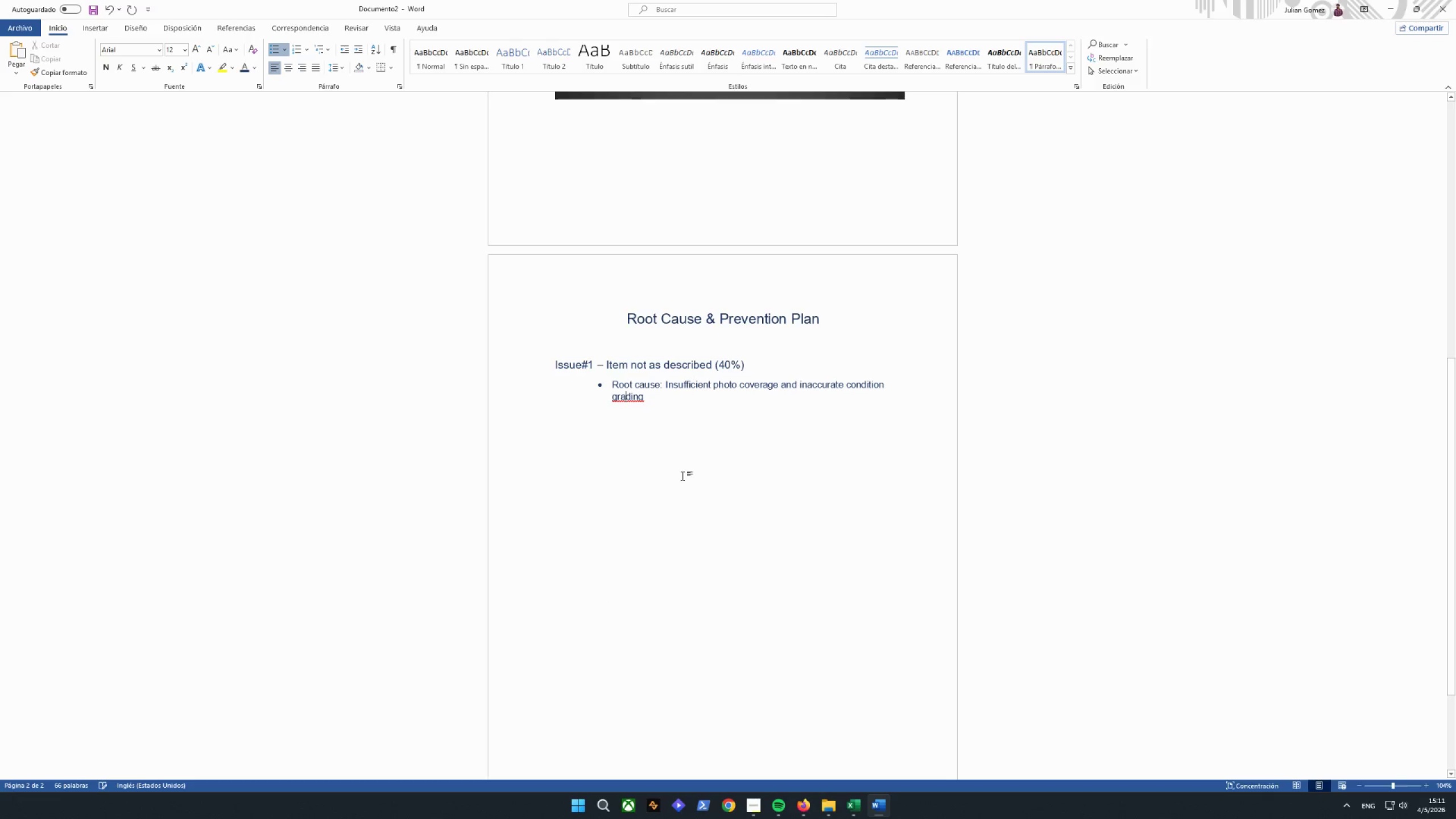 
left_click([676, 459])
 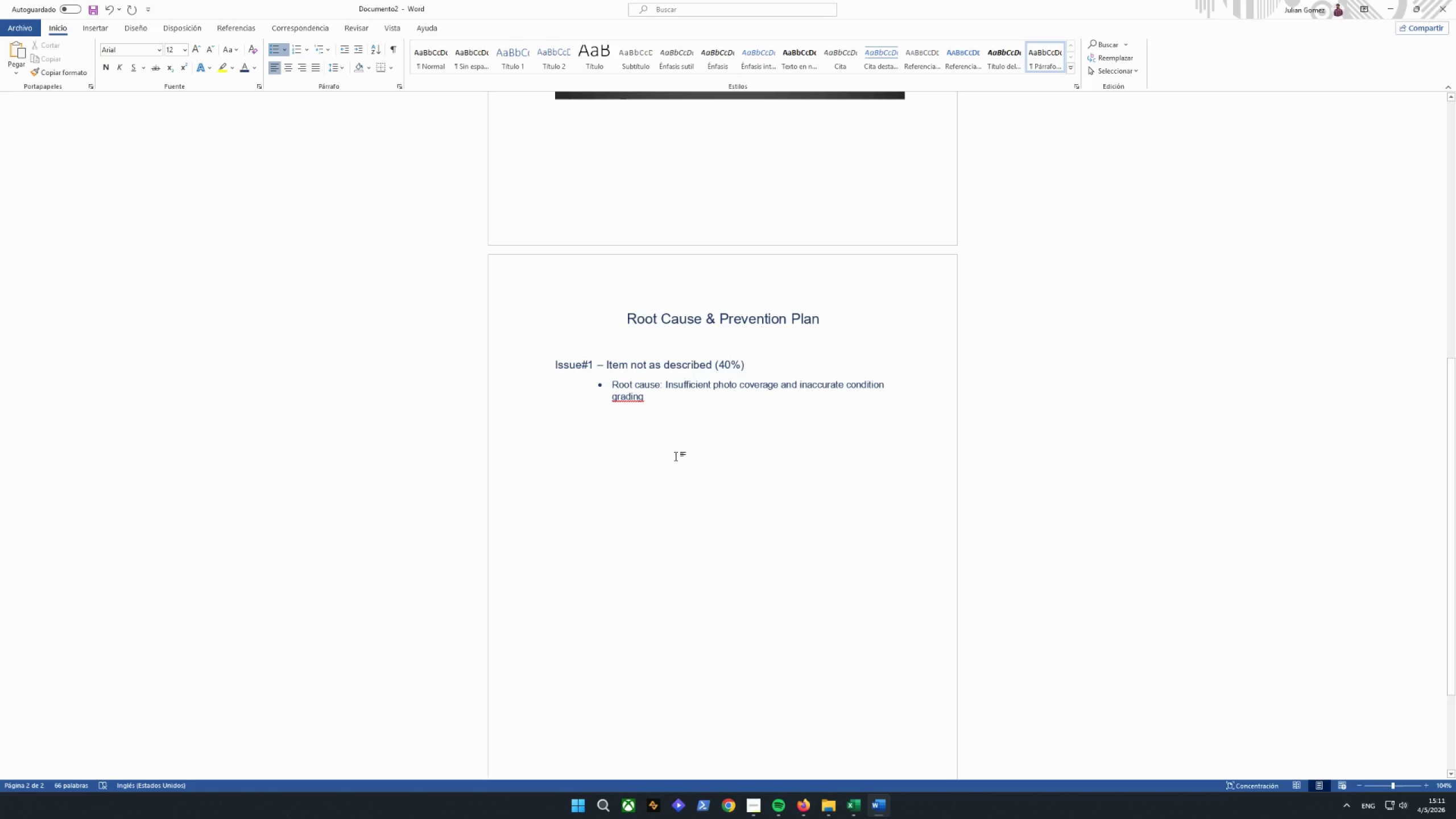 
key(Shift+ShiftRight)
 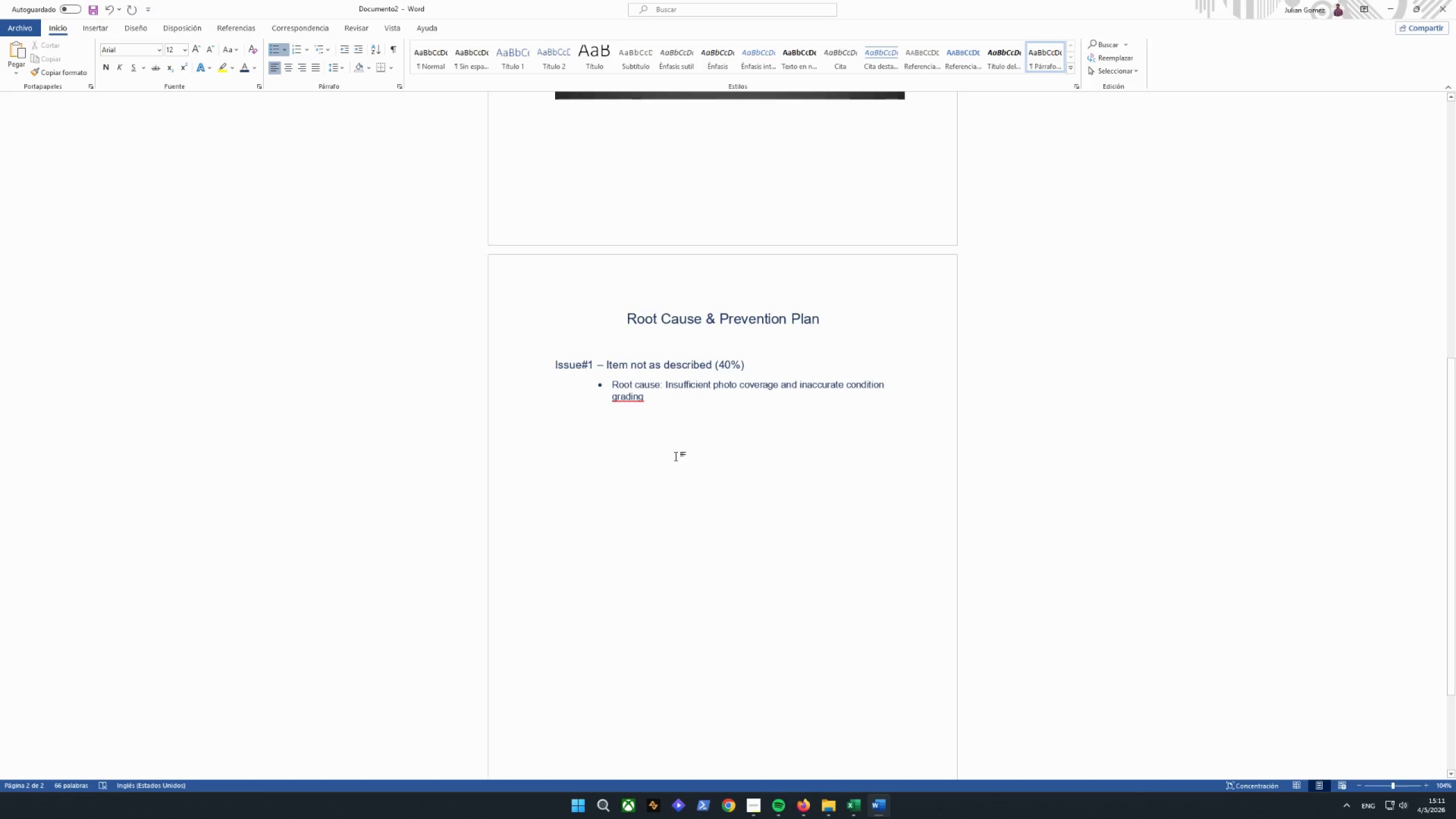 
key(Period)
 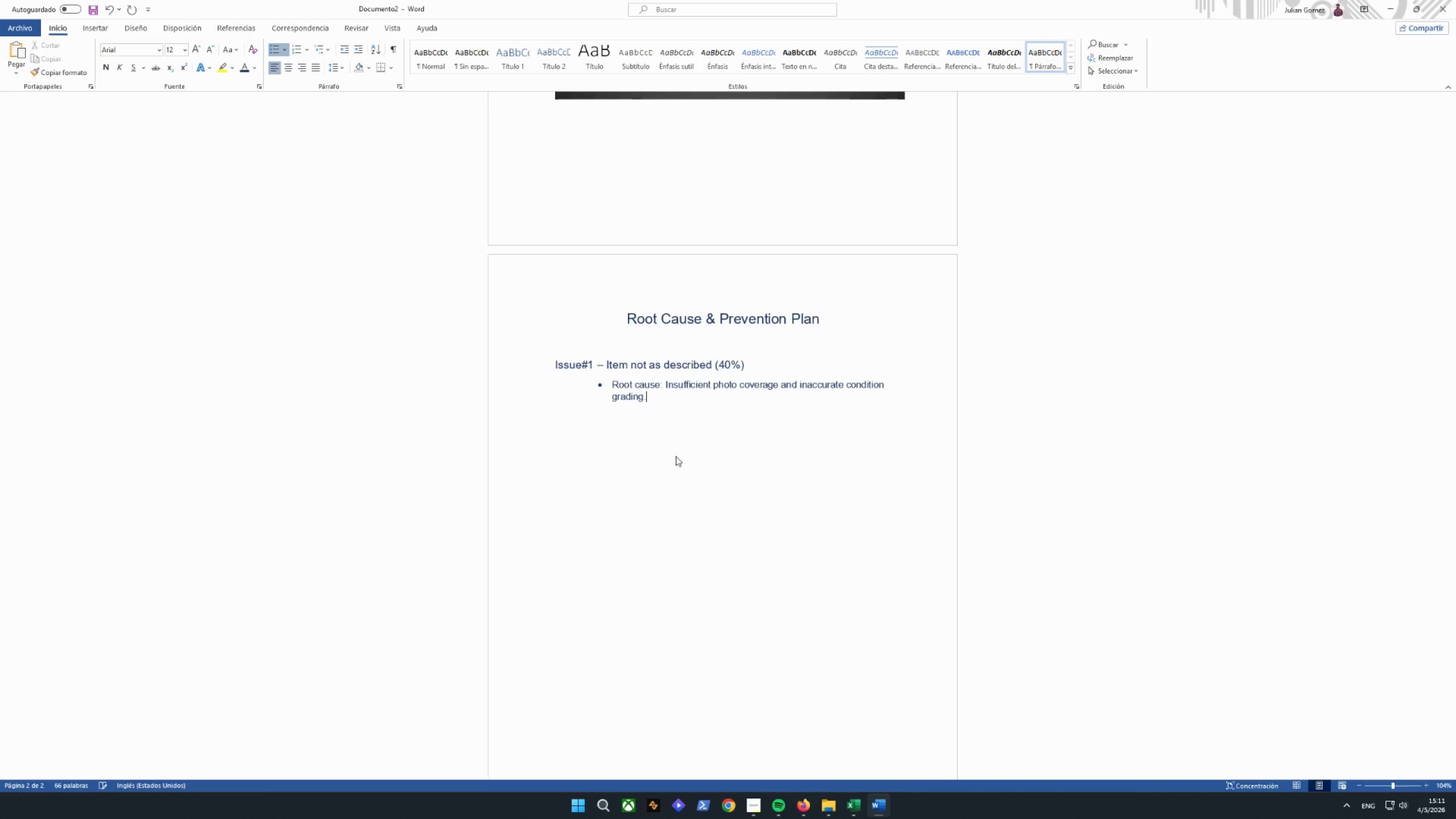 
key(Enter)
 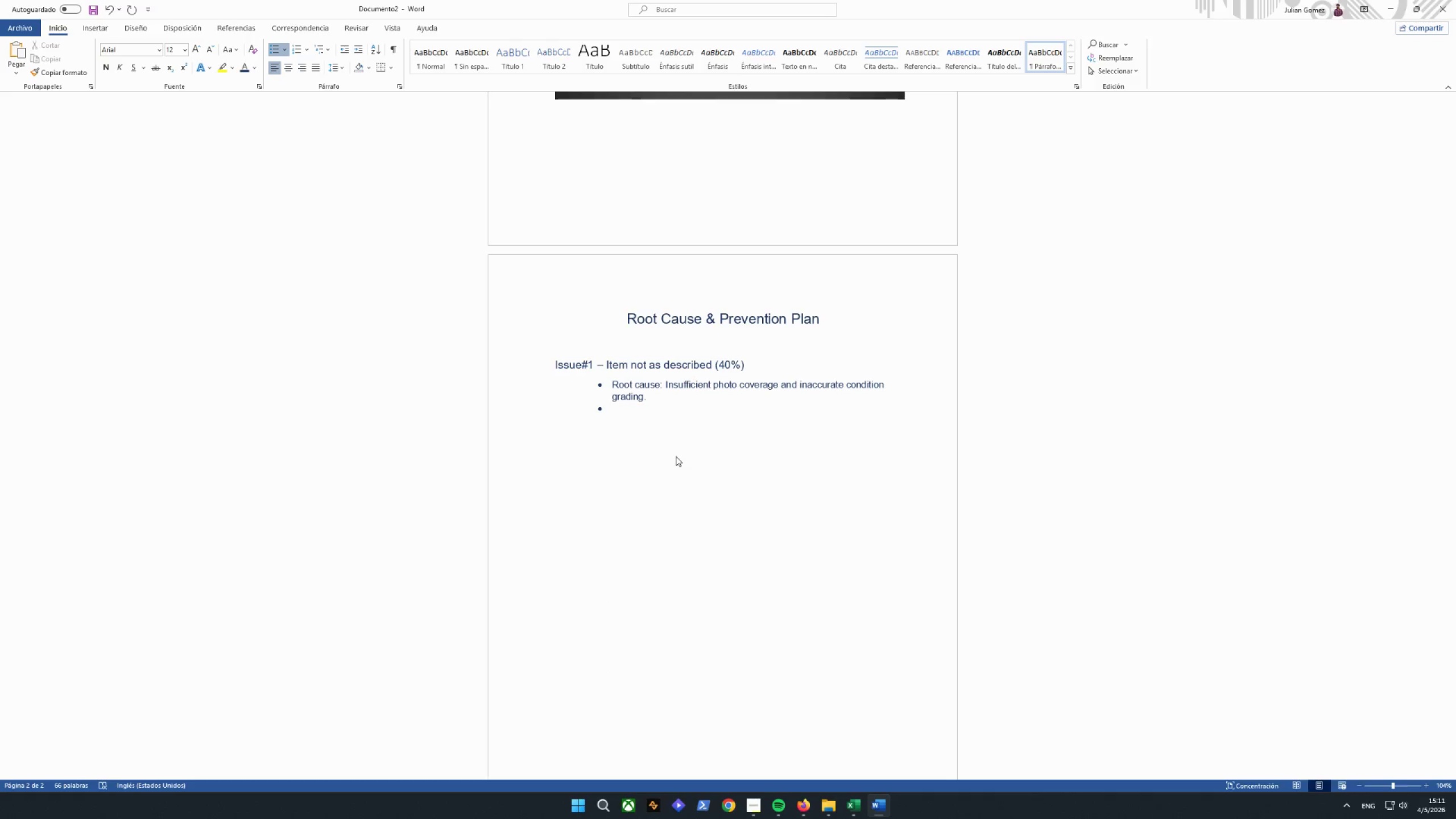 
wait(5.8)
 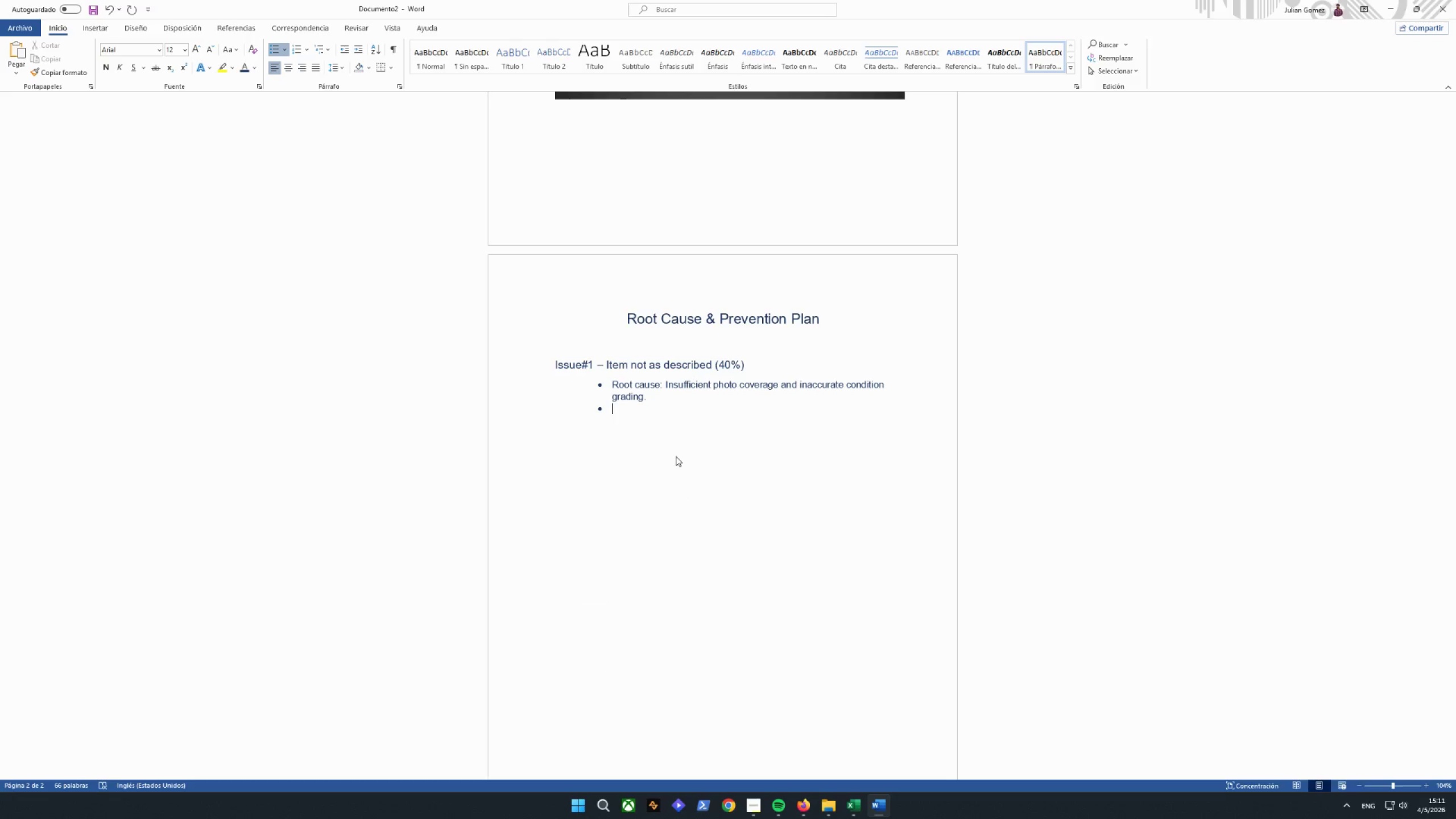 
type(Prevention: Add minimum photo)
key(Backspace)
key(Backspace)
key(Backspace)
key(Backspace)
type(8)
key(Backspace)
key(Backspace)
type(8 photos per lisi)
key(Backspace)
type(ting inclidi)
key(Backspace)
key(Backspace)
key(Backspace)
type(ui)
key(Backspace)
type(ding close )
key(Backspace)
type(-ups of defects. Update conditions desct)
key(Backspace)
type(riptionms)
key(Backspace)
key(Backspace)
type(s to explicitly mentui)
key(Backspace)
key(Backspace)
type(ion cosmetic issues.)
key(Backspace)
type(.)
 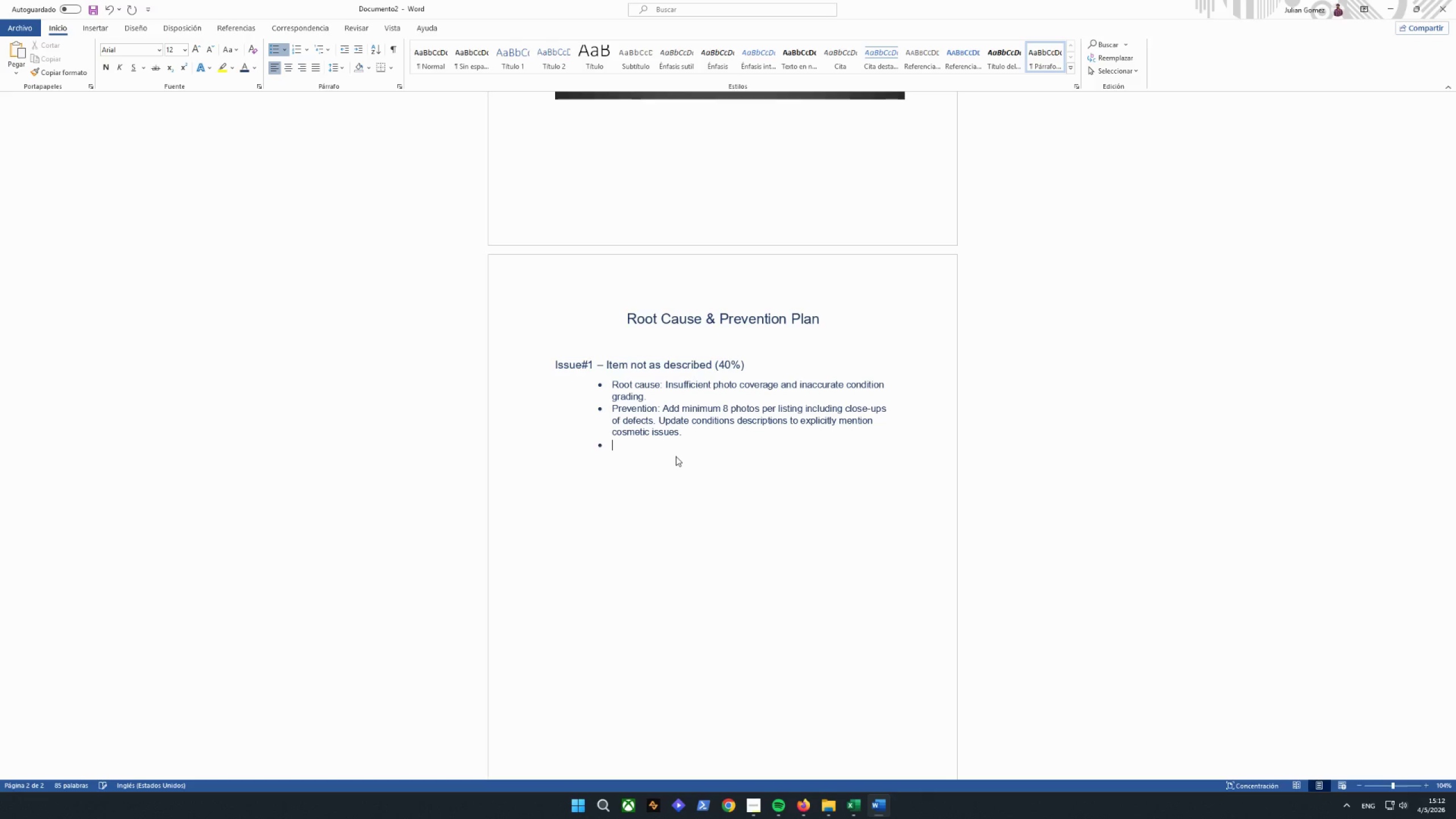 
key(Enter)
 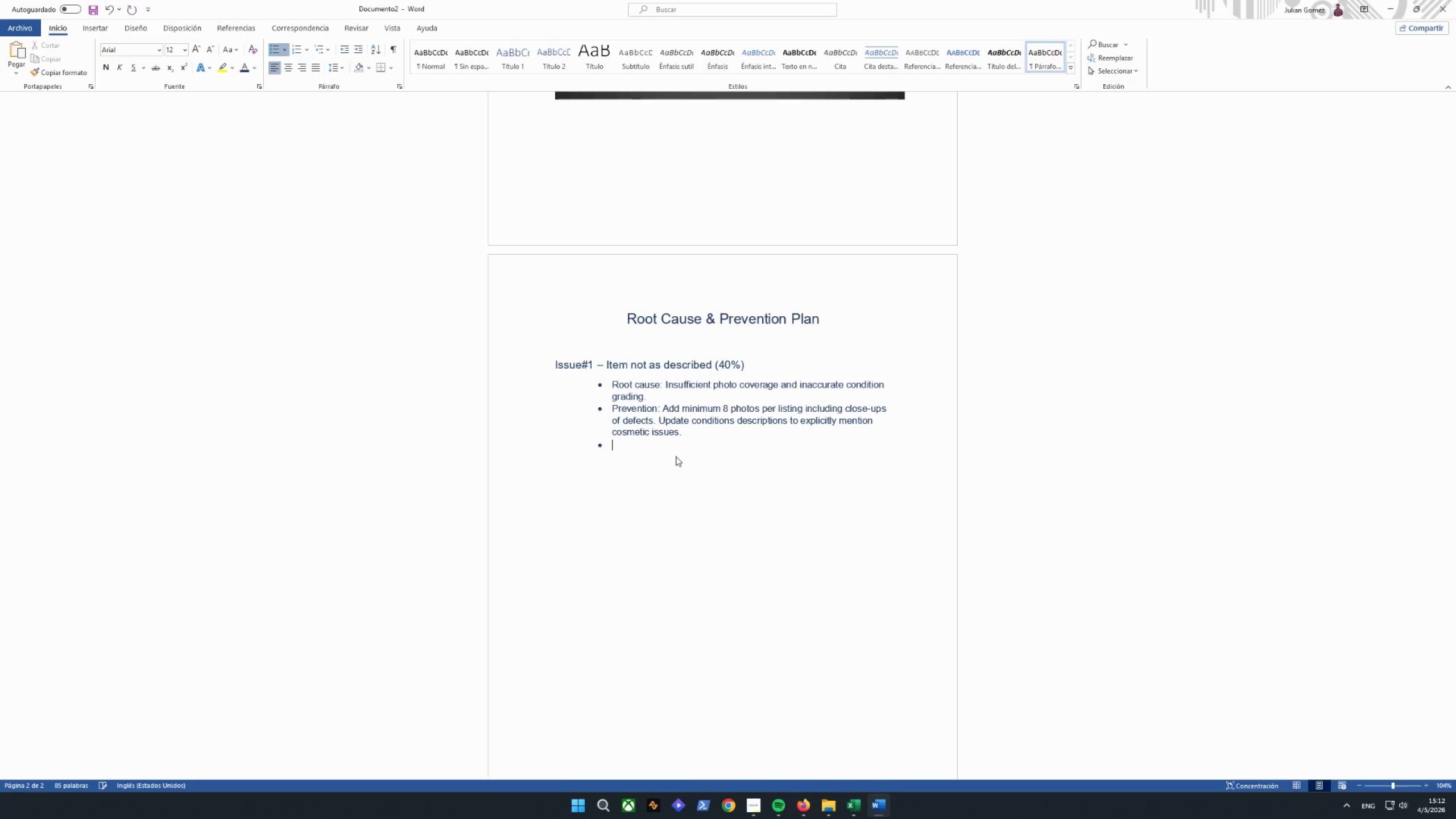 
key(Enter)
 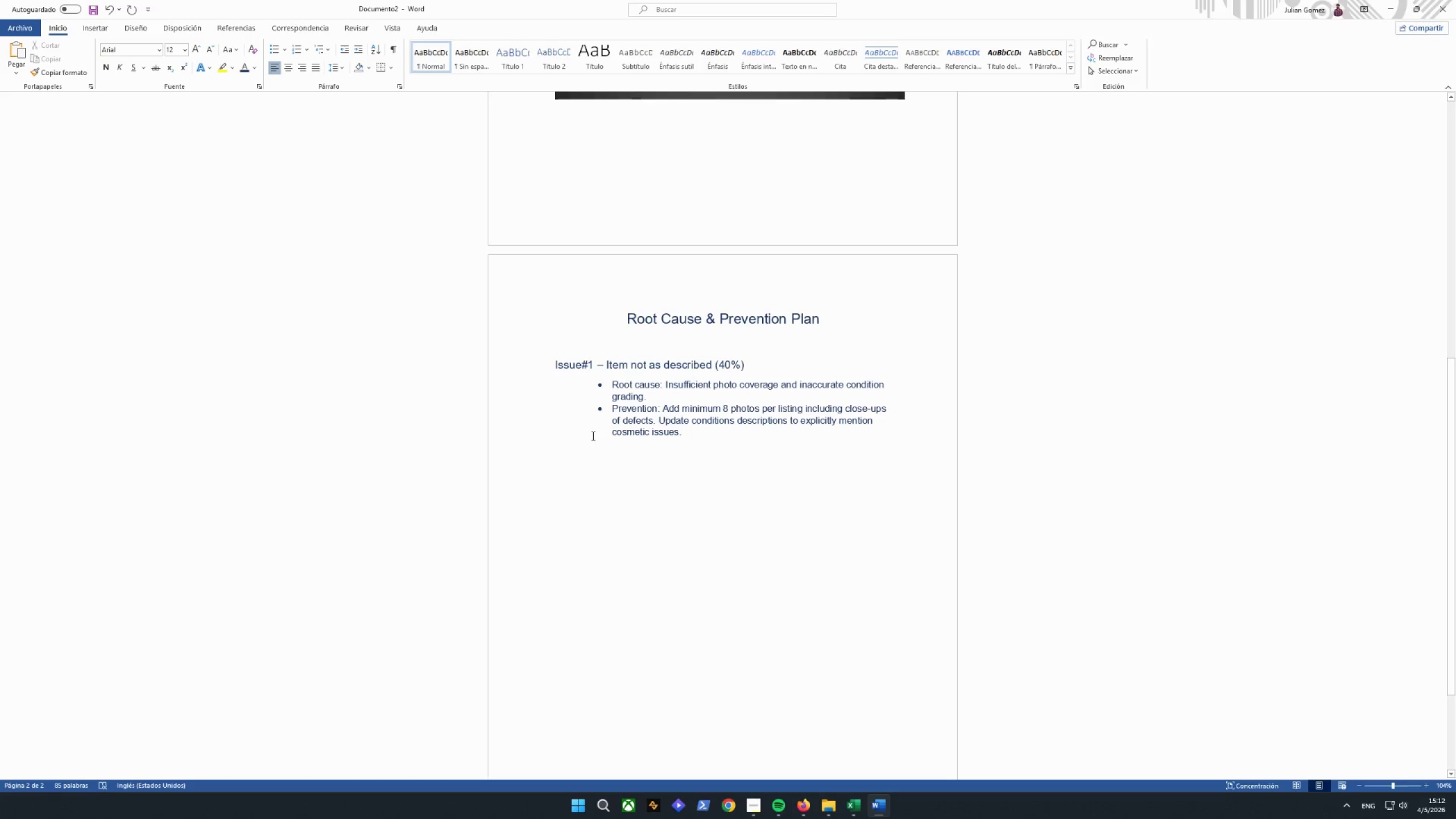 
double_click([580, 365])
 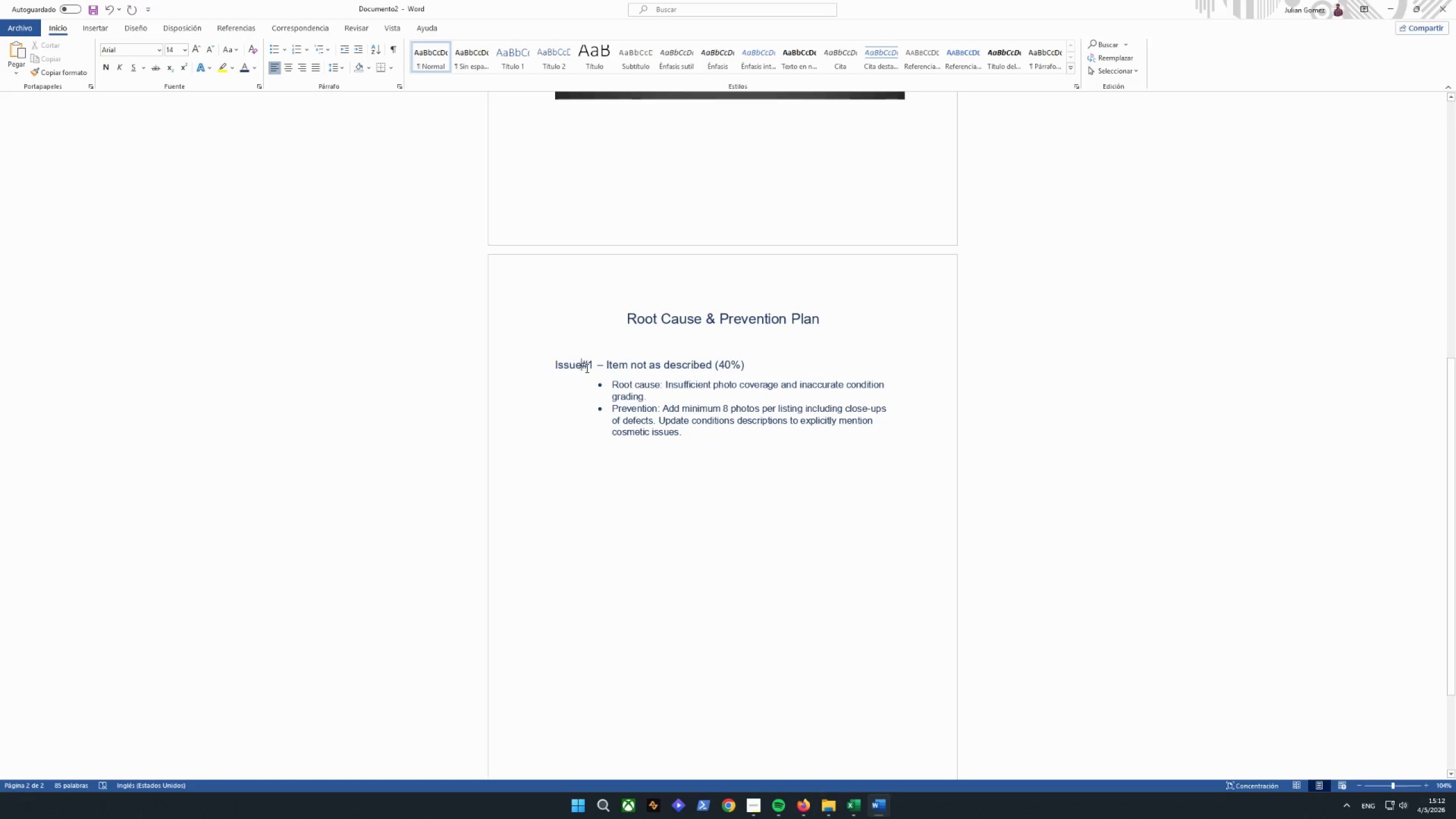 
key(Space)
 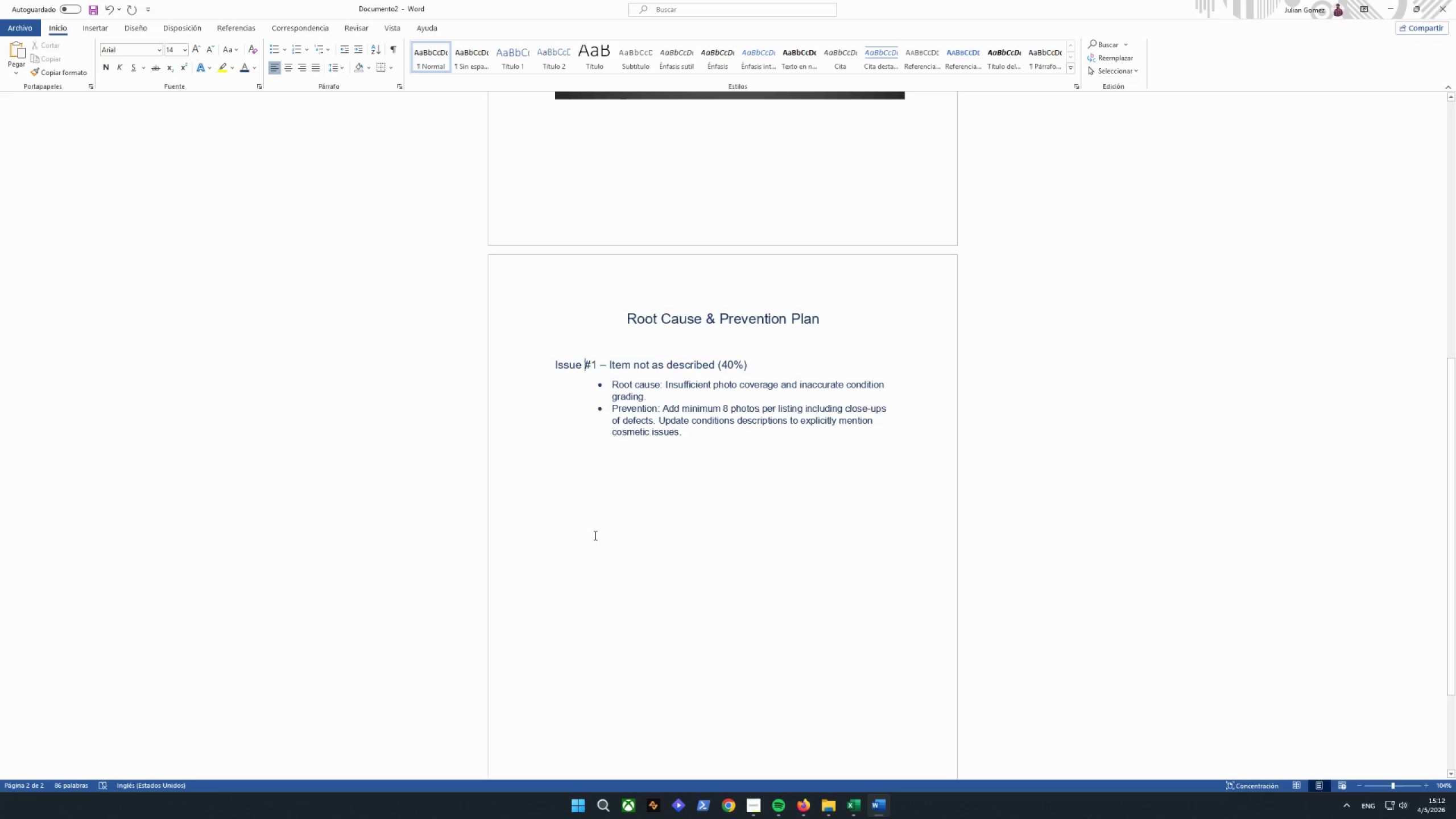 
left_click([562, 498])
 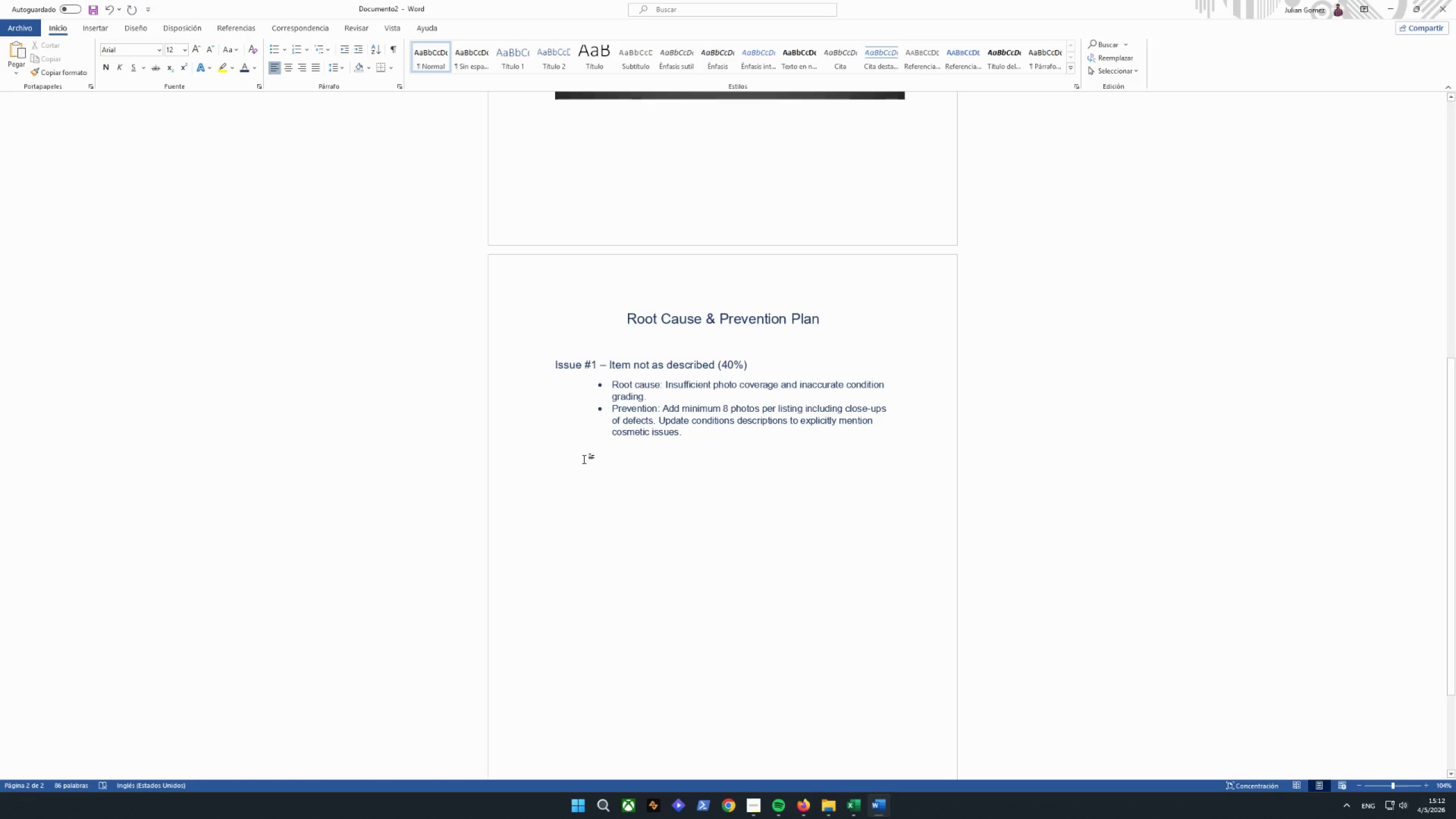 
type(Issue #2 --)
key(Backspace)
key(Backspace)
type(- )
key(Backspace)
 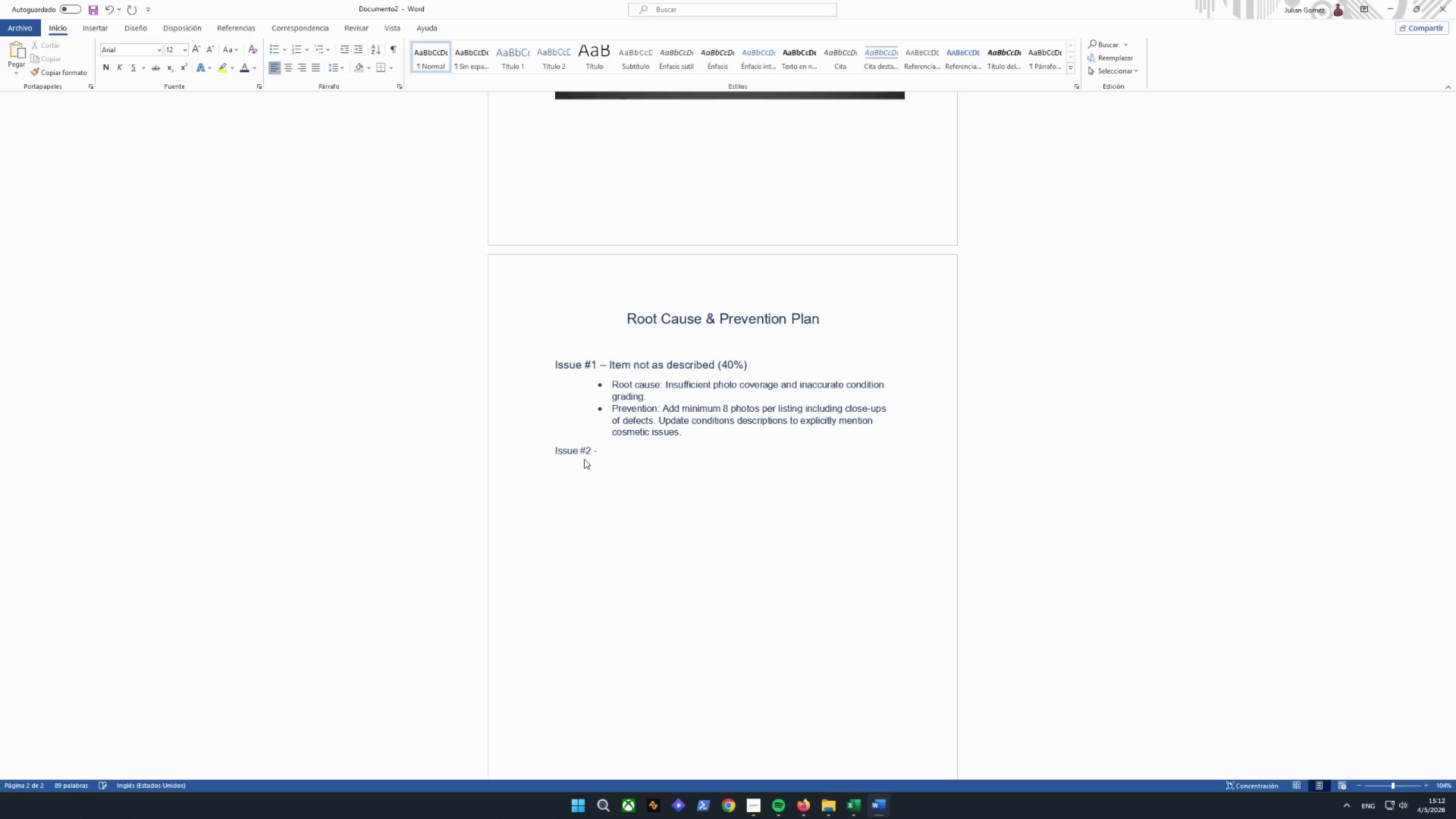 
left_click_drag(start_coordinate=[552, 451], to_coordinate=[663, 454])
 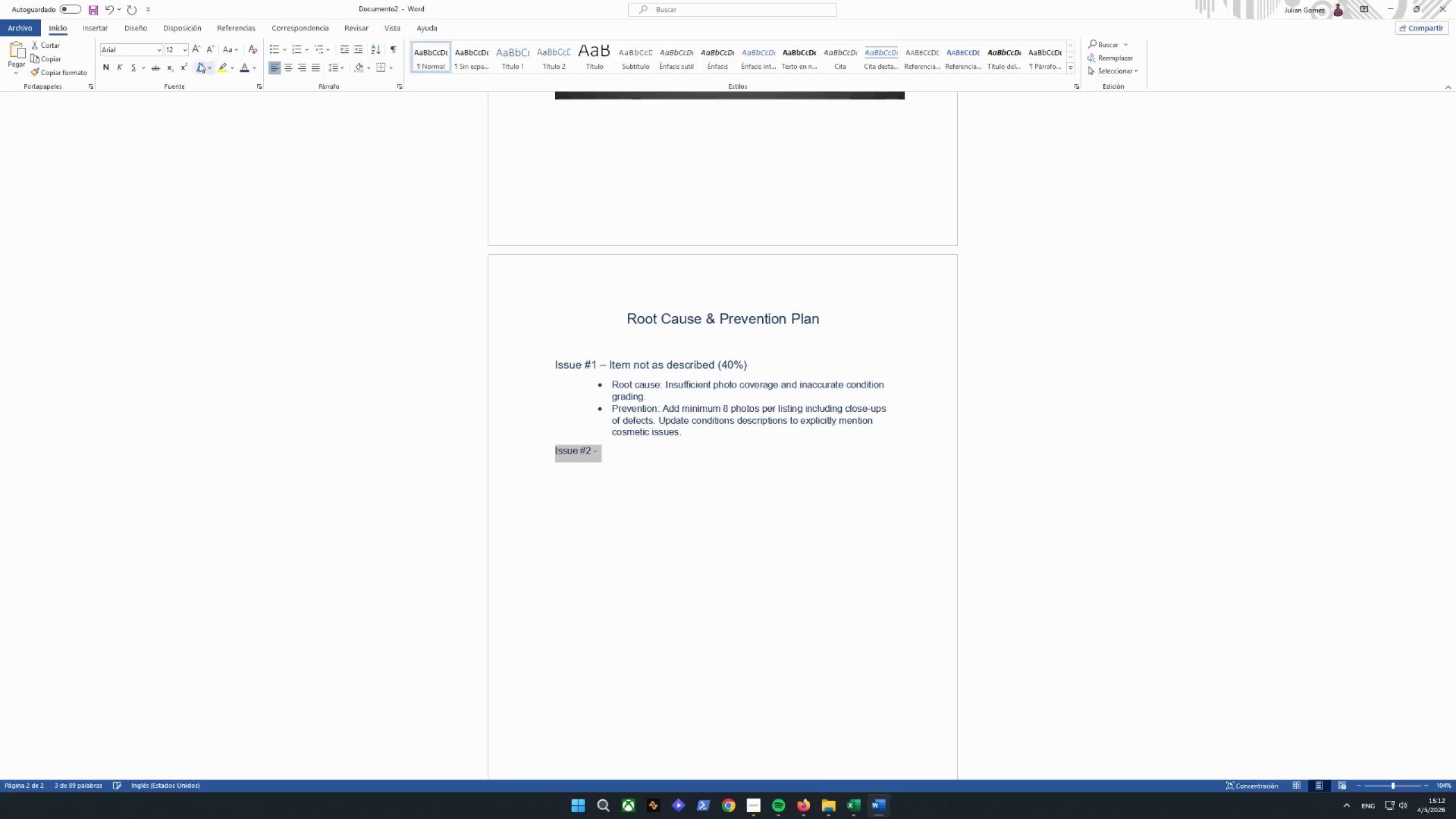 
left_click([197, 53])
 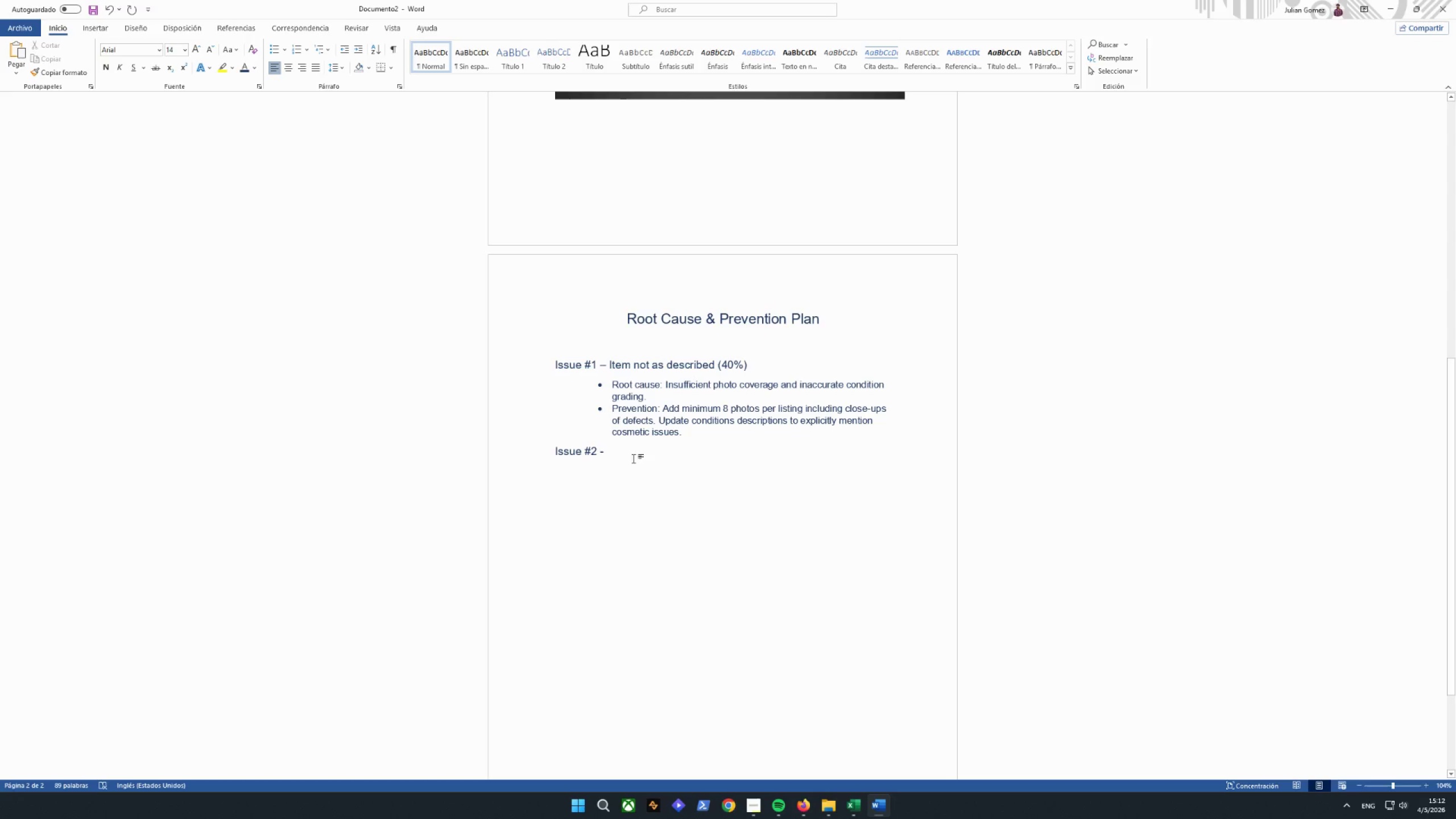 
key(Space)
 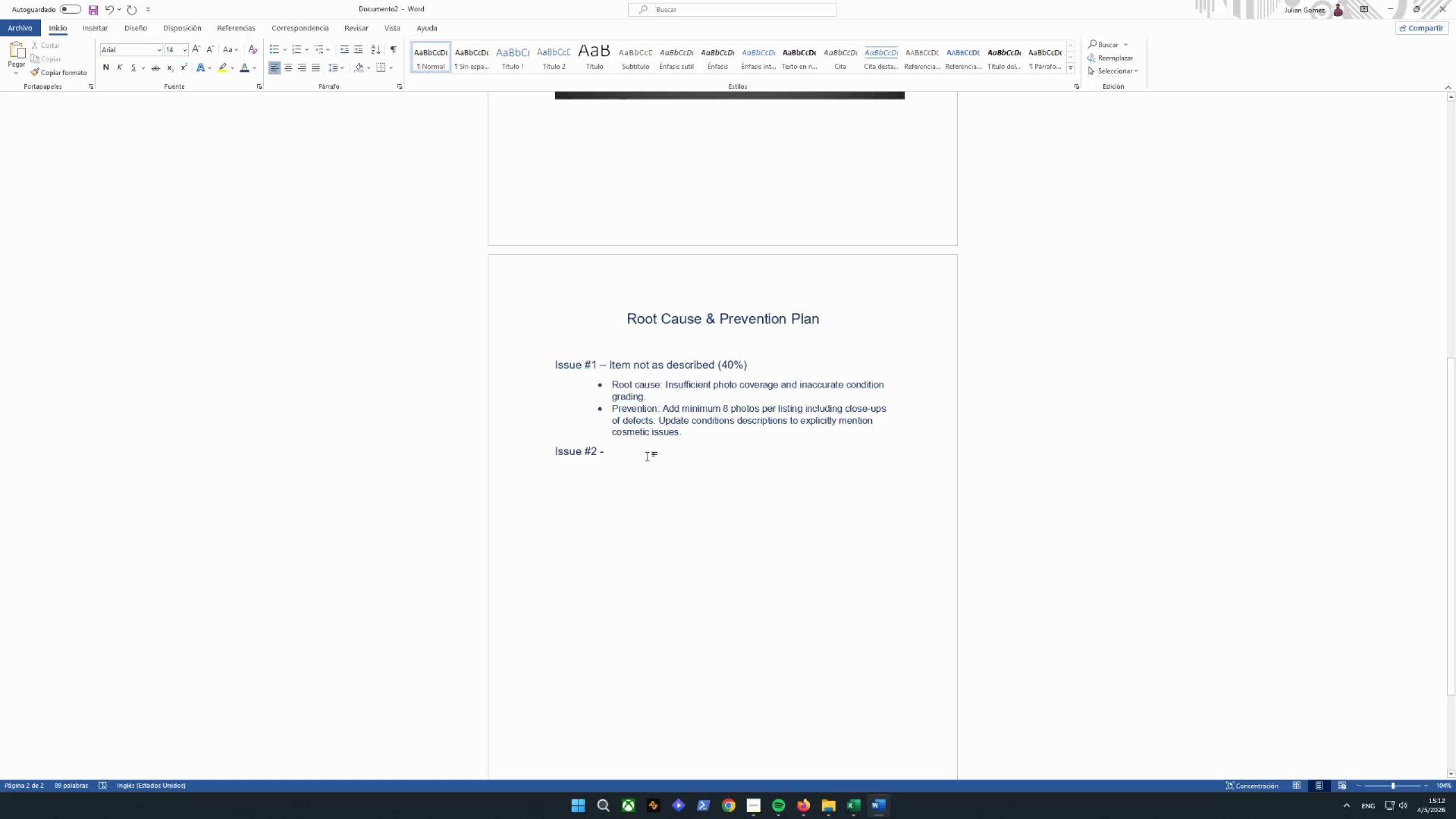 
left_click([603, 364])
 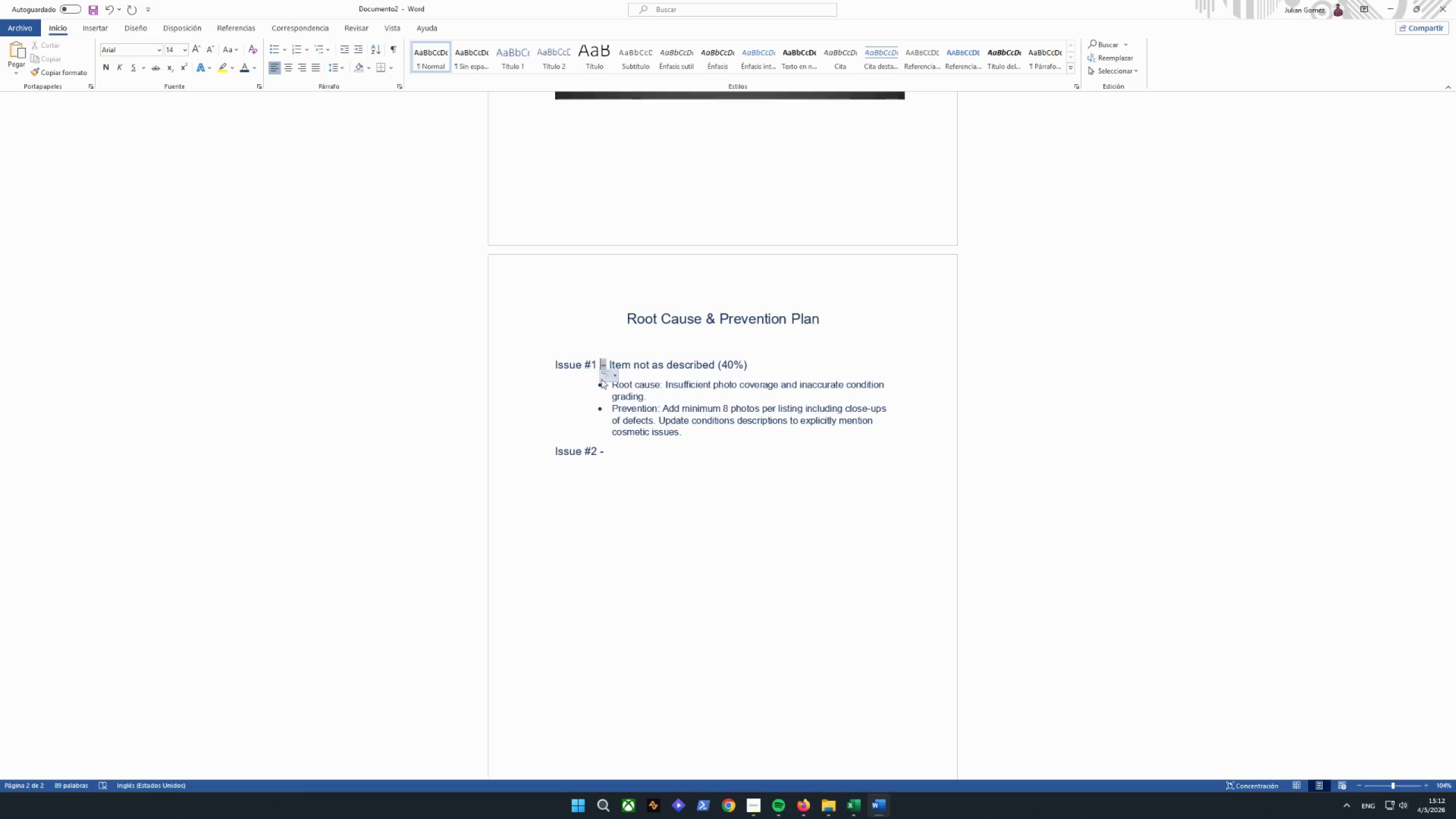 
left_click([578, 466])
 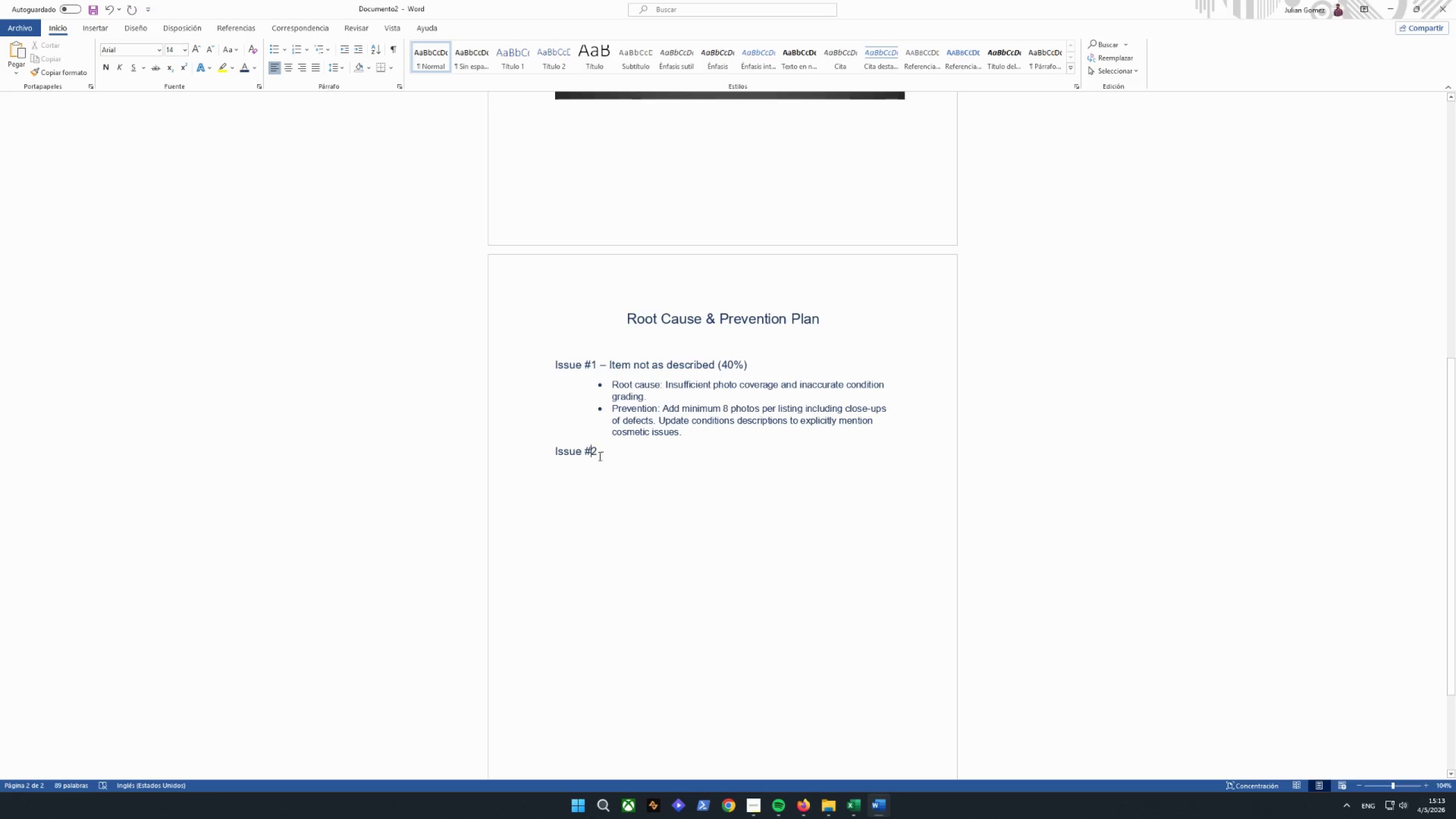 
double_click([605, 453])
 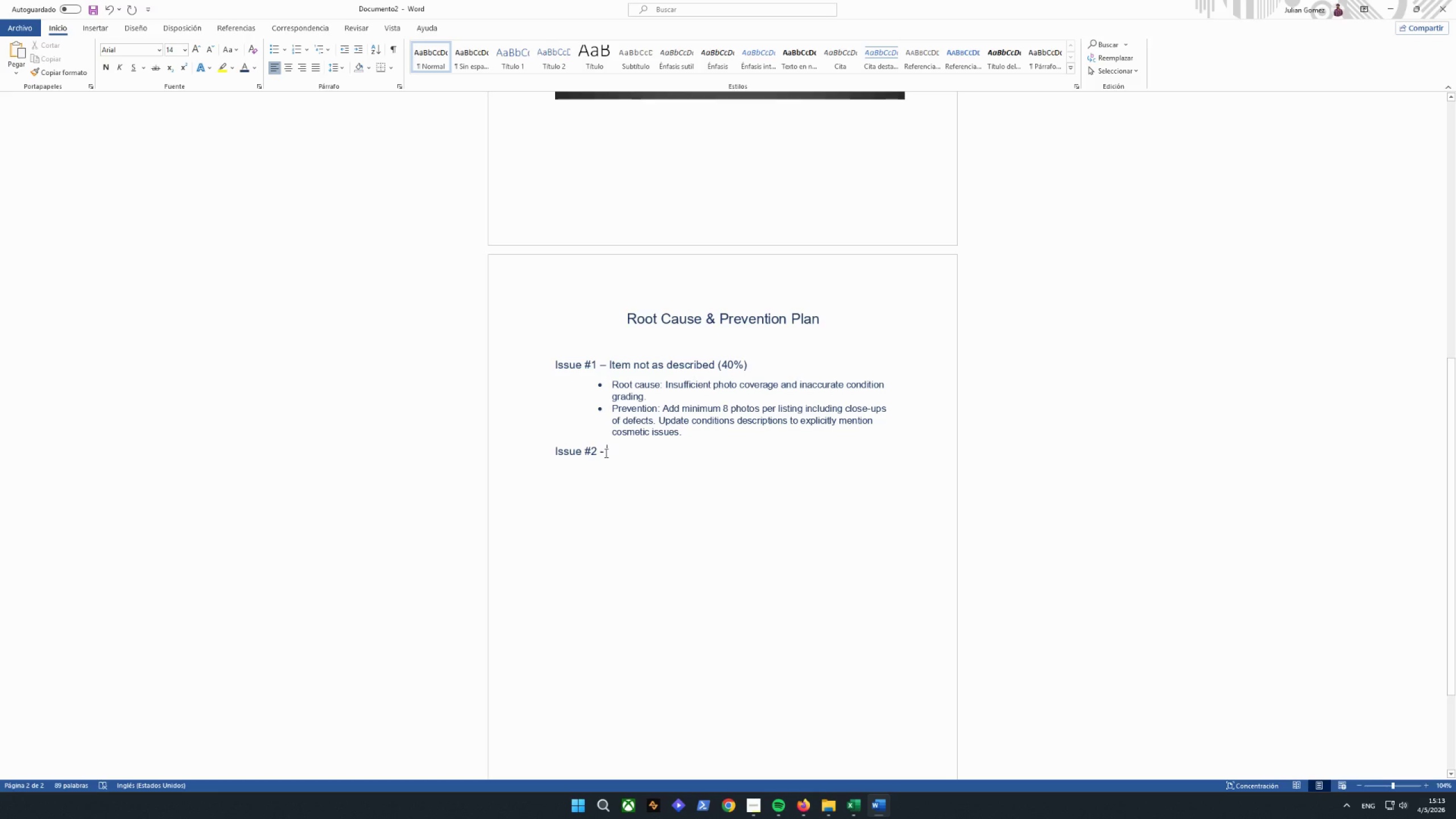 
left_click([605, 453])
 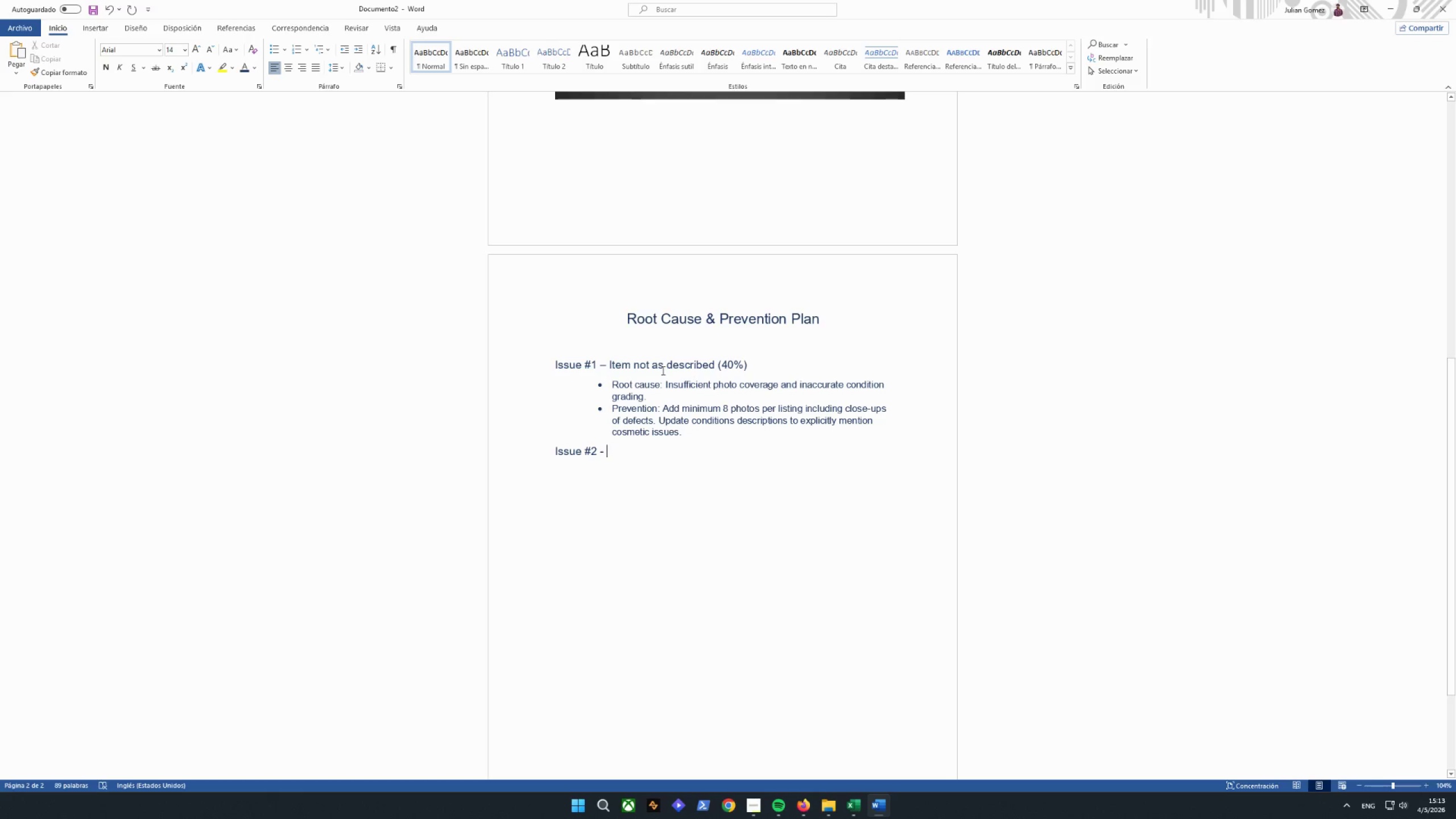 
left_click([652, 357])
 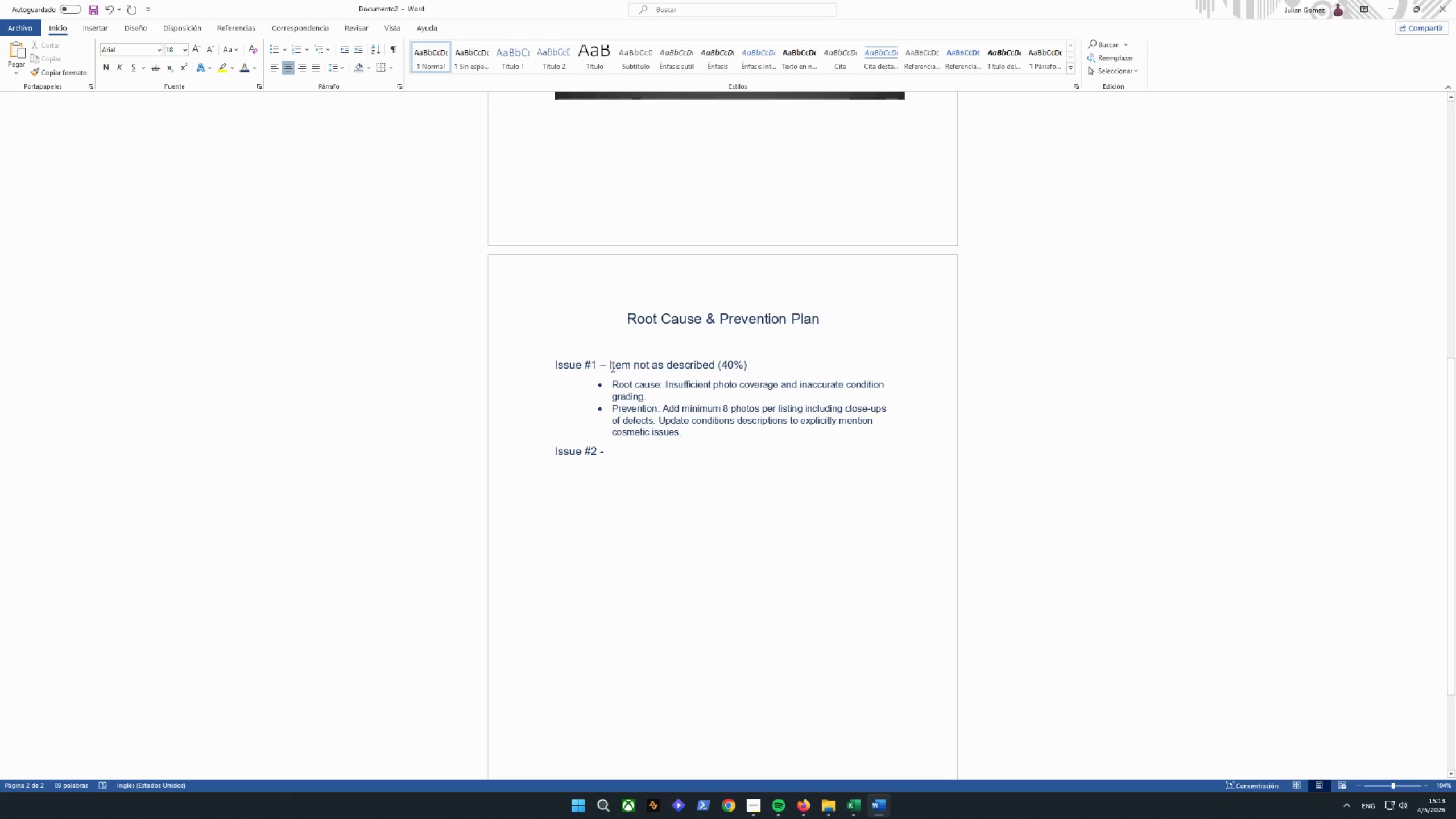 
left_click_drag(start_coordinate=[608, 364], to_coordinate=[569, 359])
 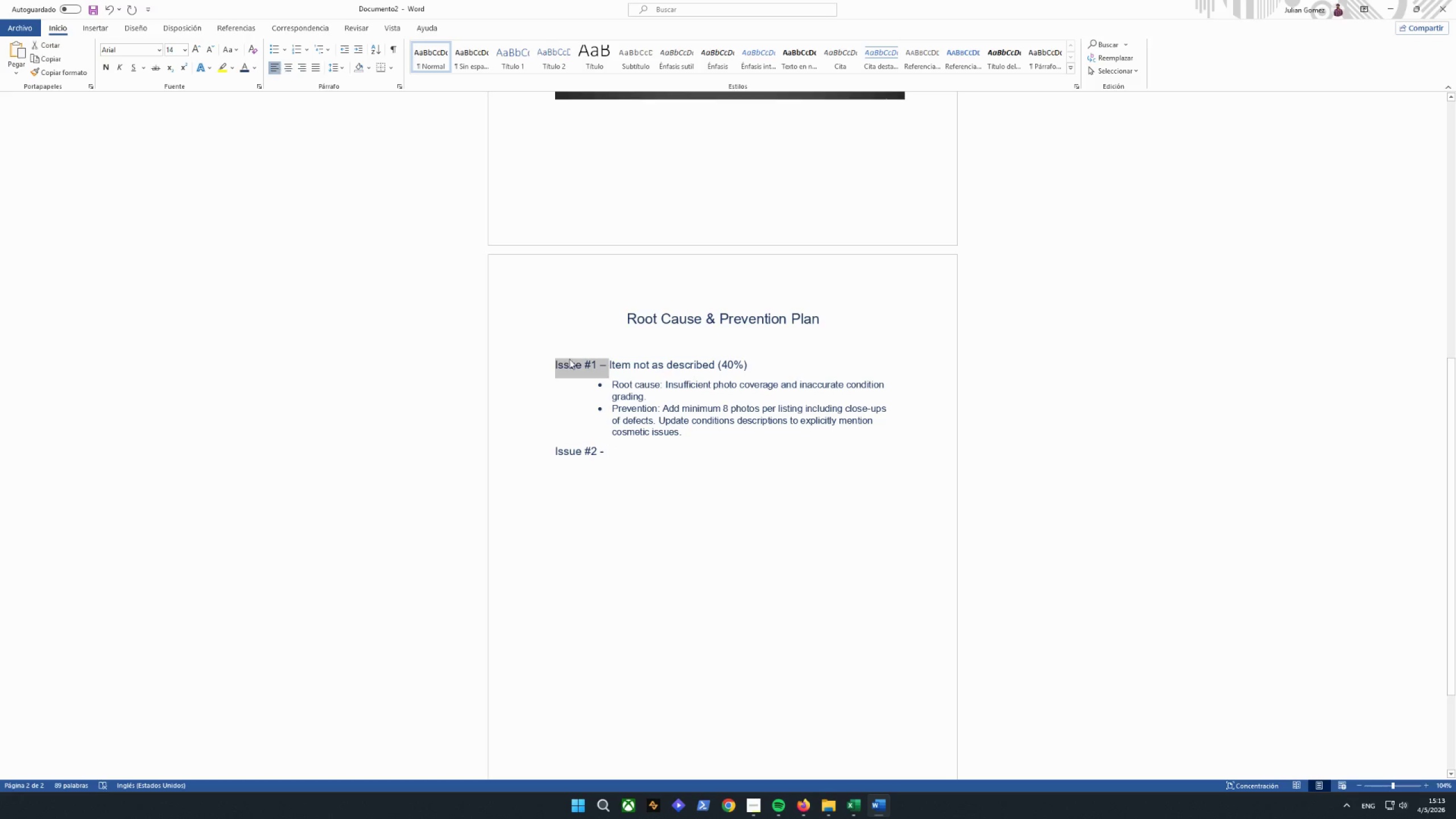 
key(Control+C)
 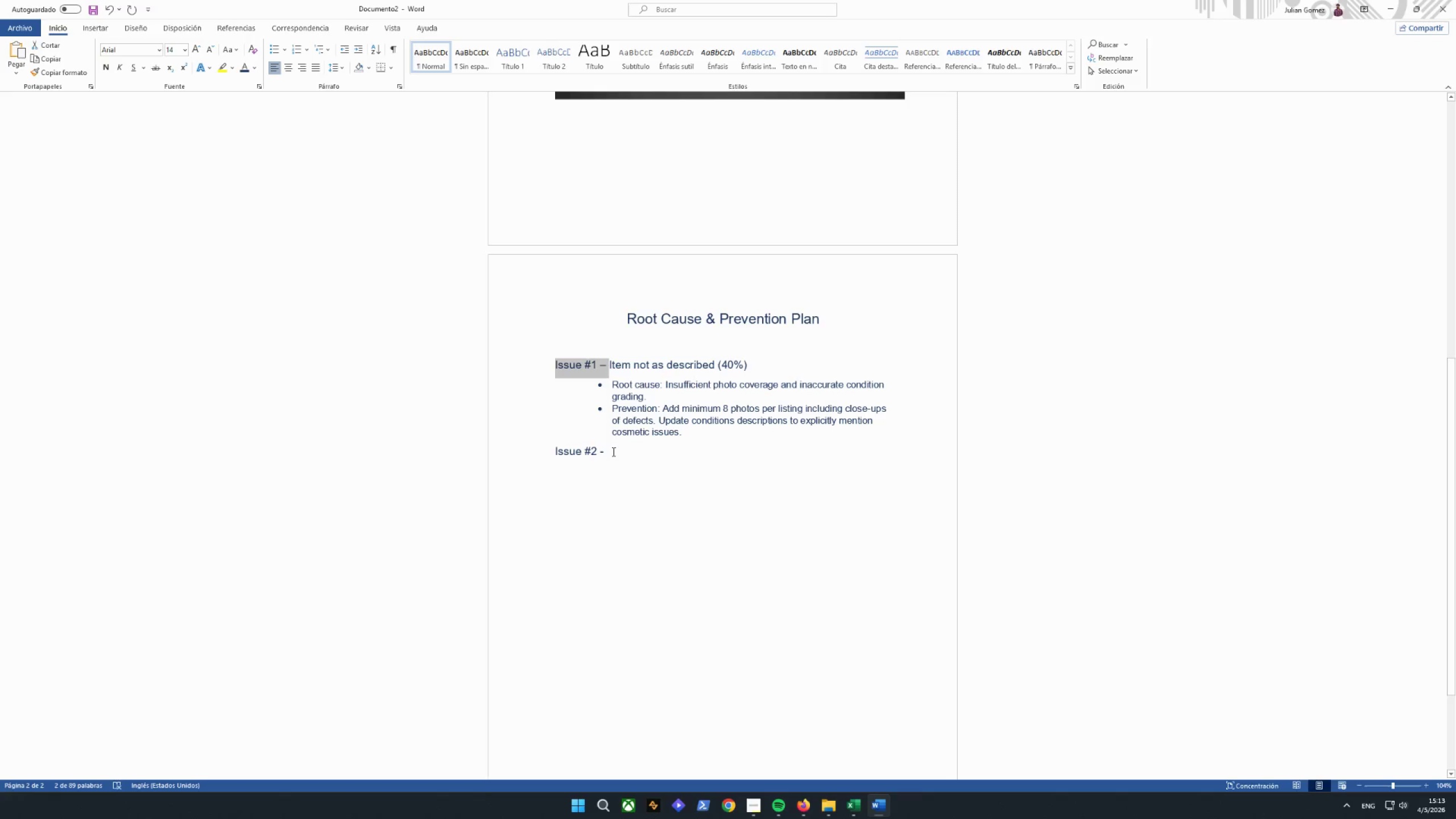 
left_click([613, 451])
 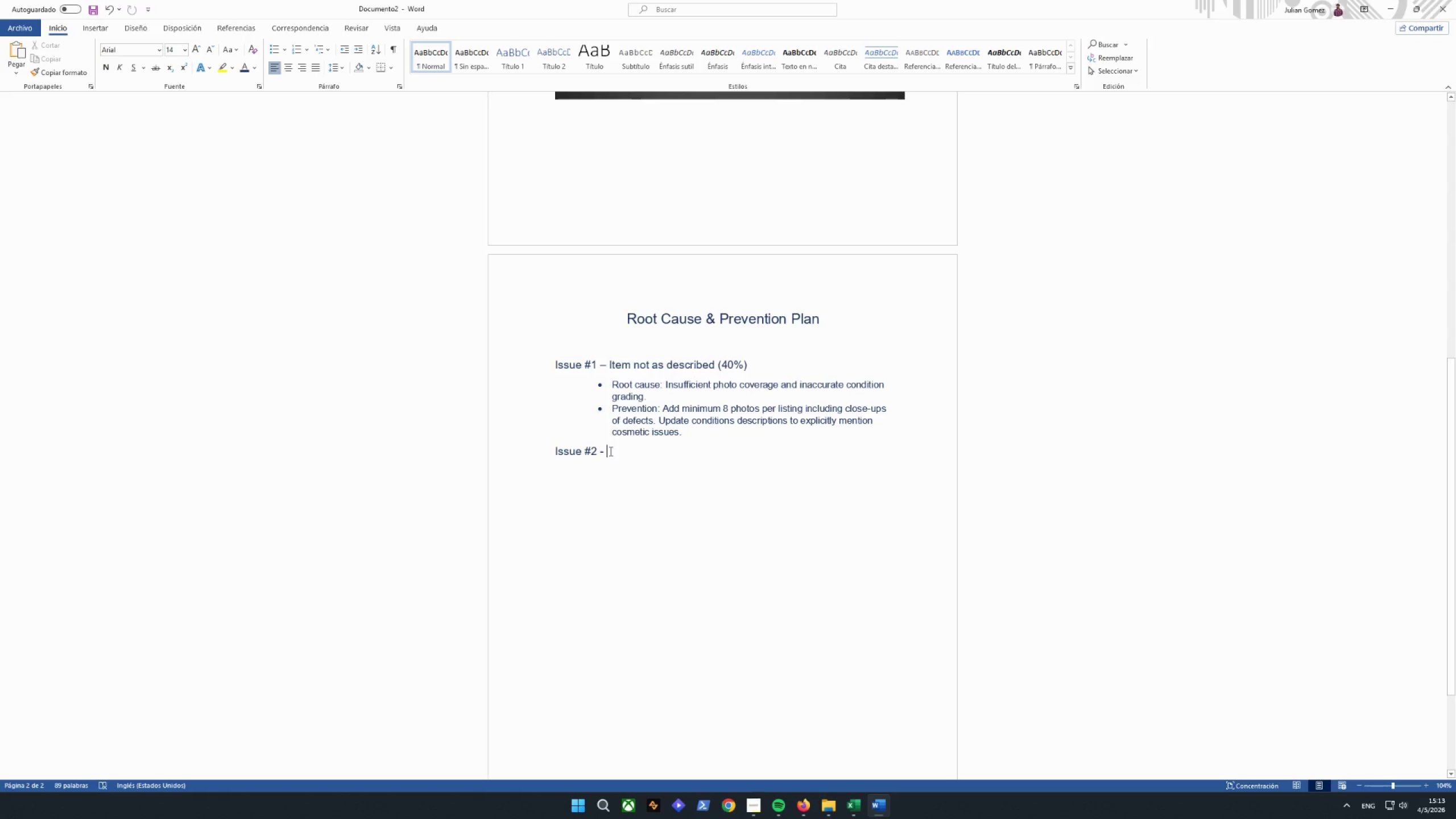 
left_click_drag(start_coordinate=[608, 450], to_coordinate=[511, 450])
 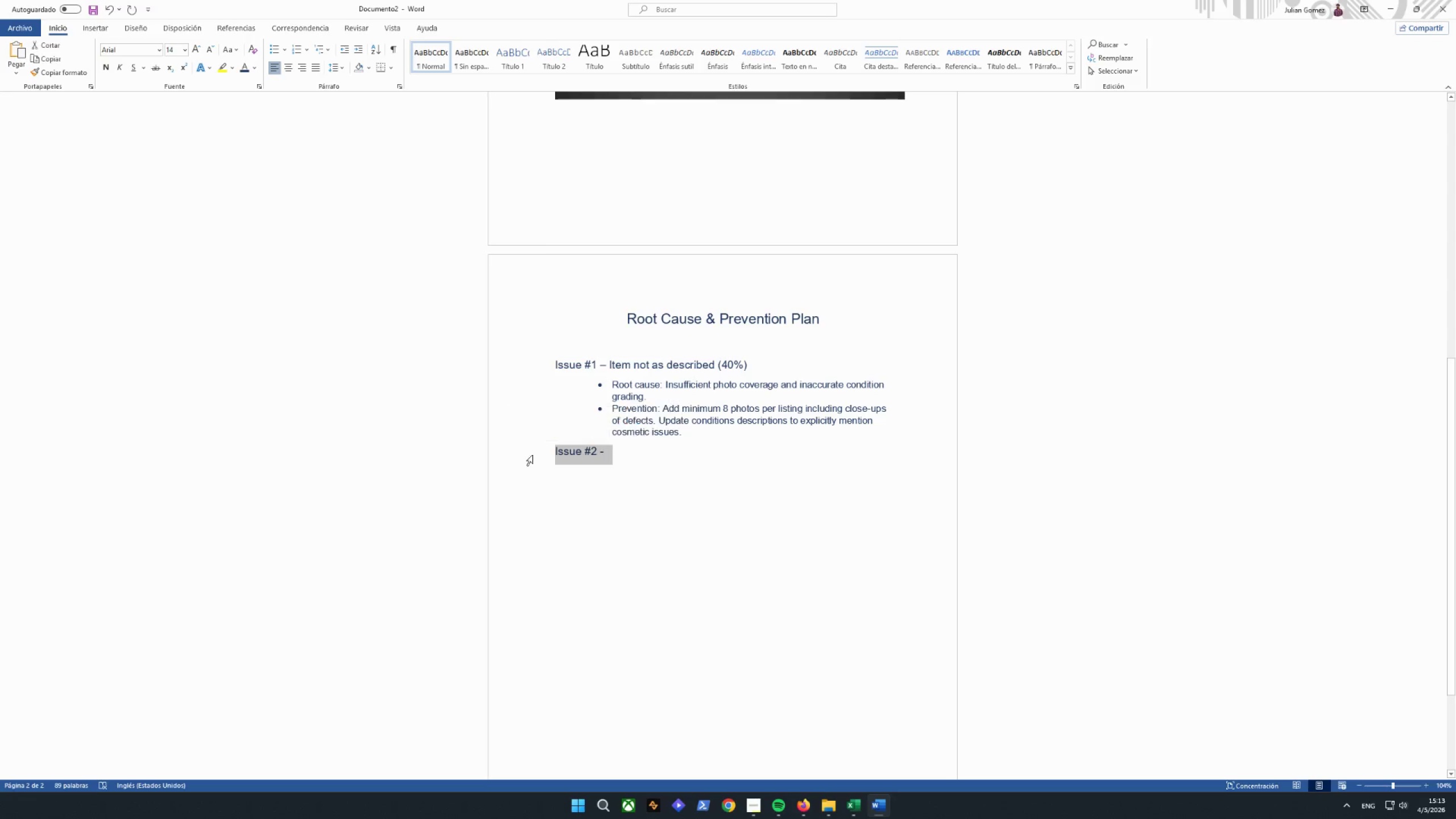 
key(Control+V)
 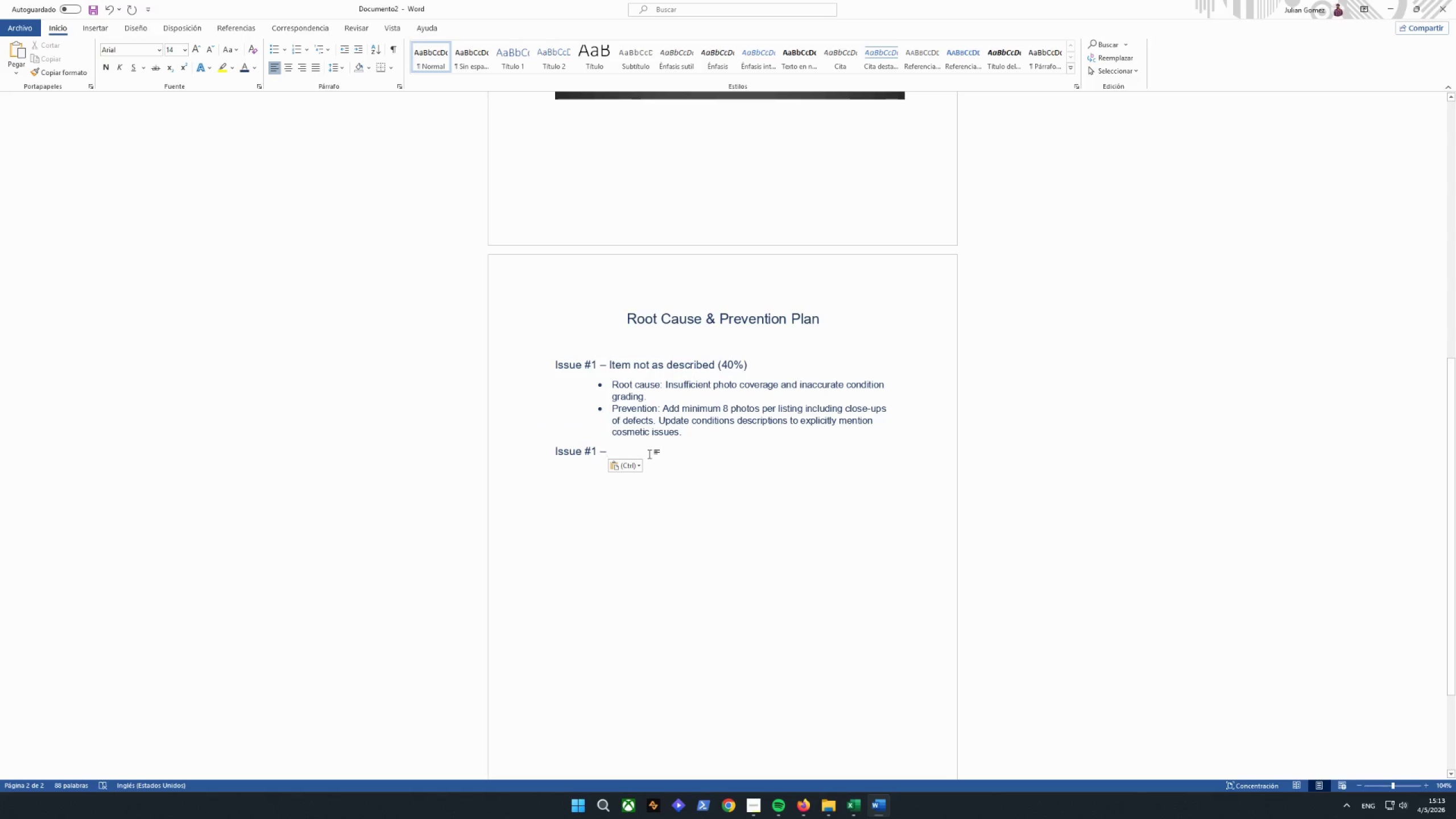 
wait(7.3)
 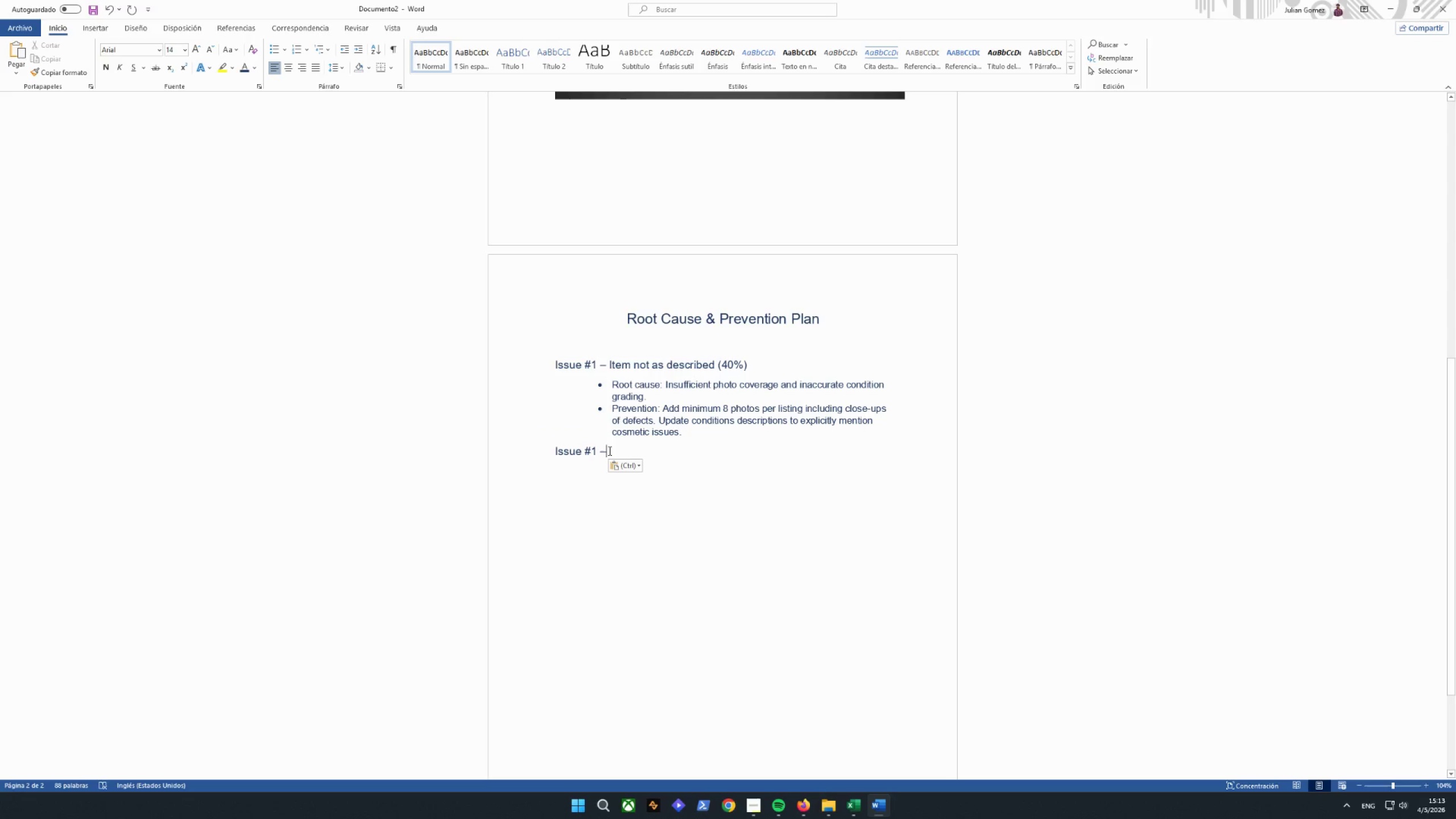 
key(Shift+Minus)
 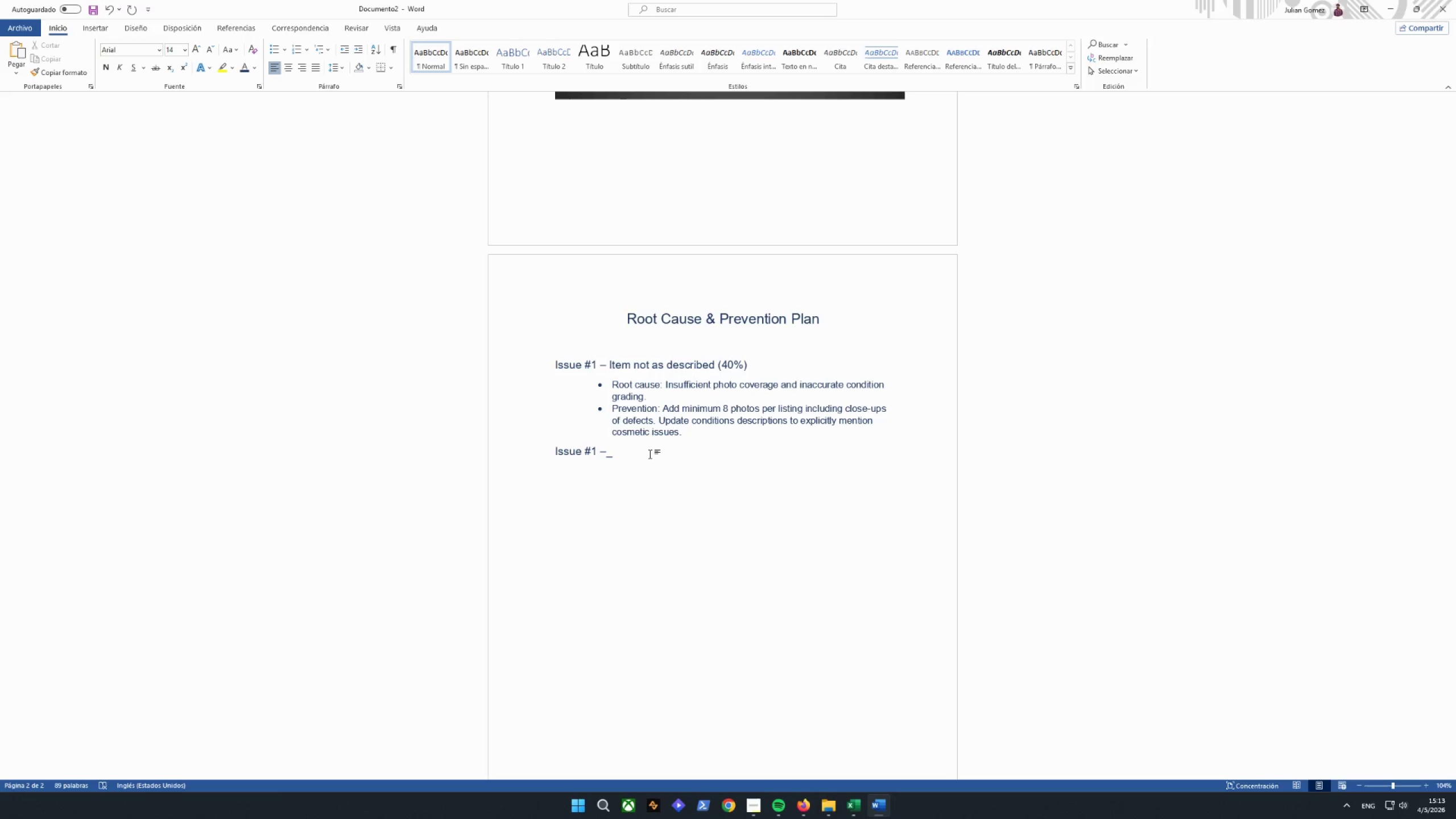 
key(Minus)
 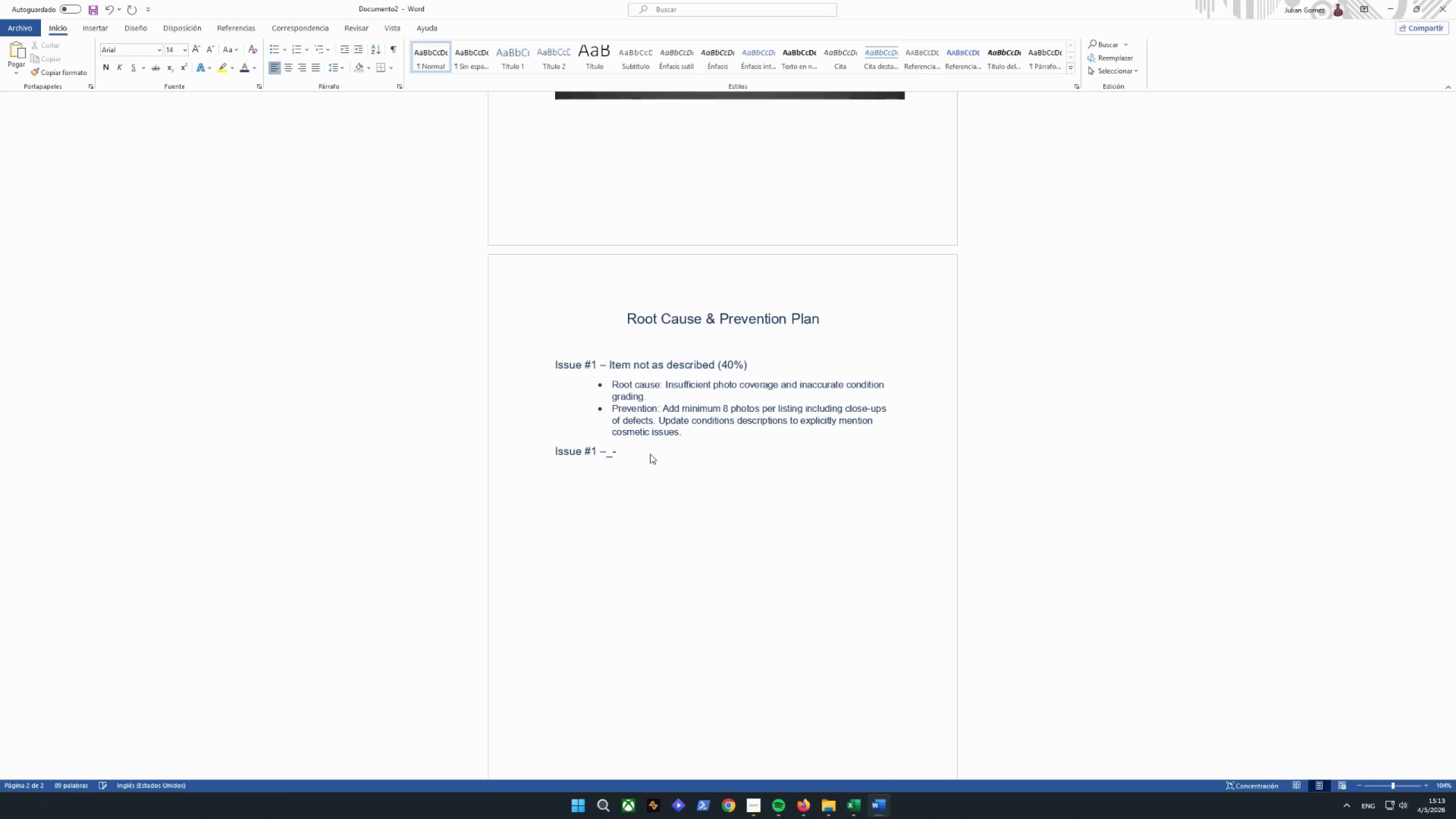 
key(Backspace)
 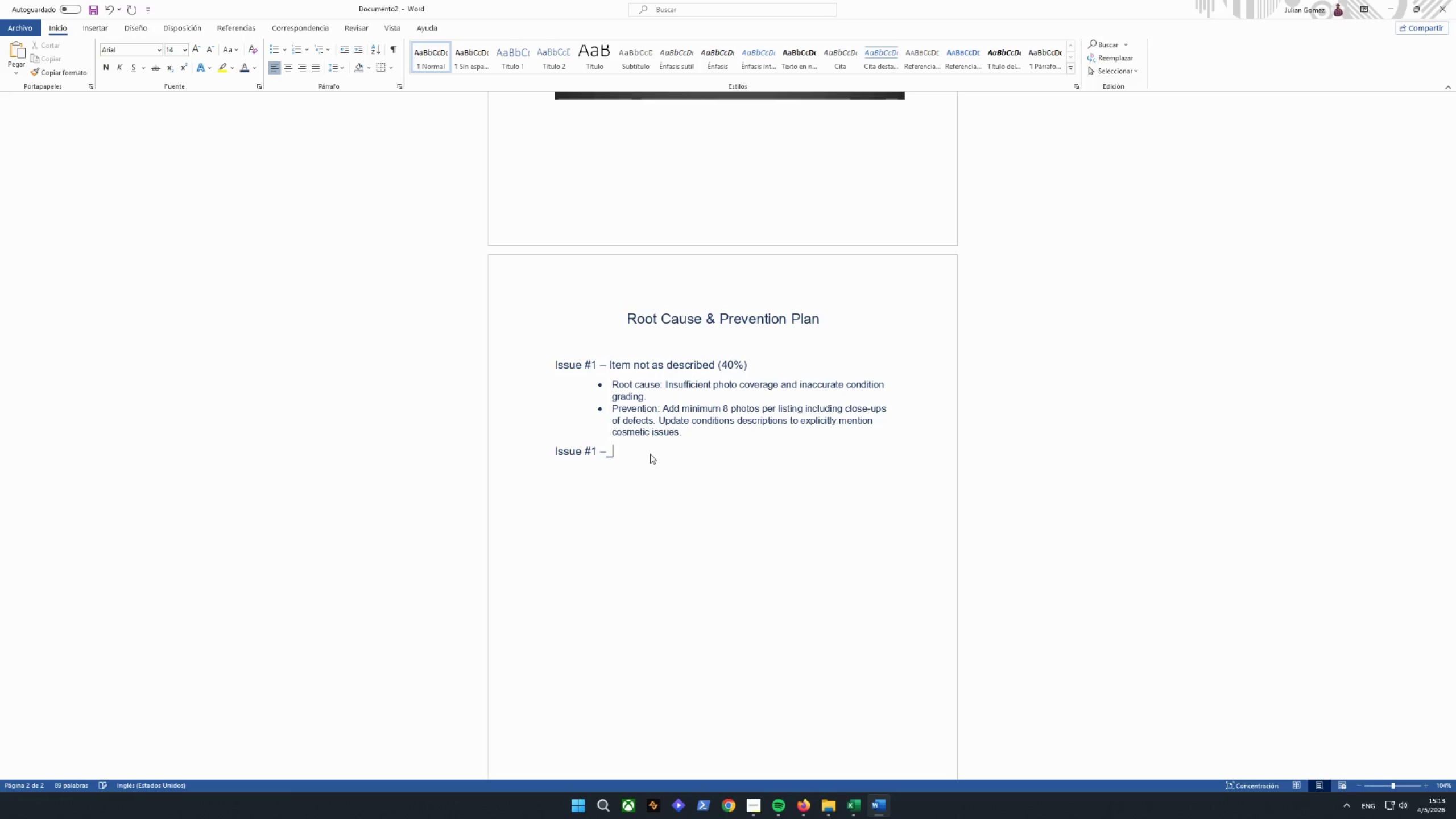 
key(Backspace)
 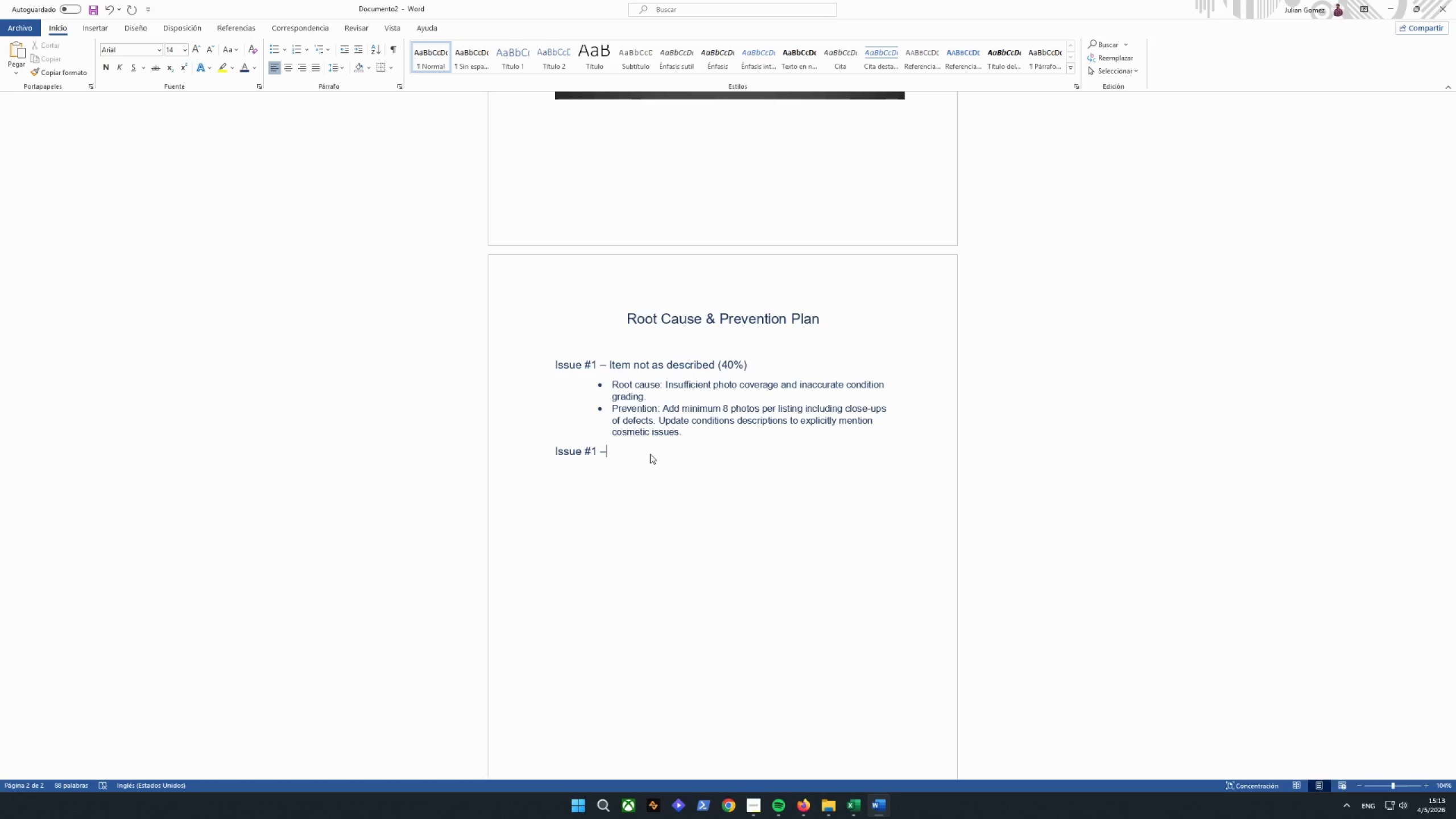 
wait(9.78)
 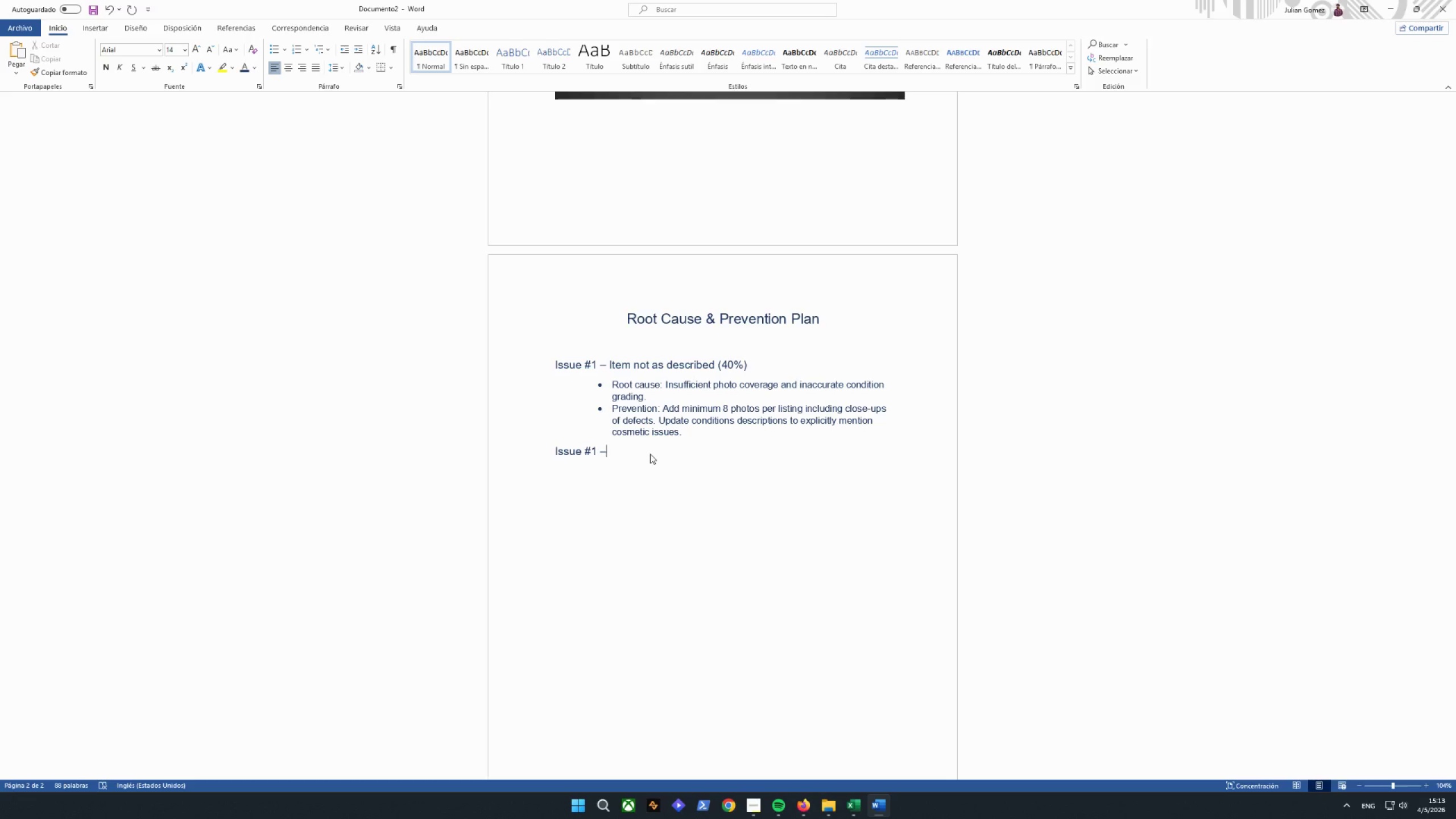 
double_click([597, 449])
 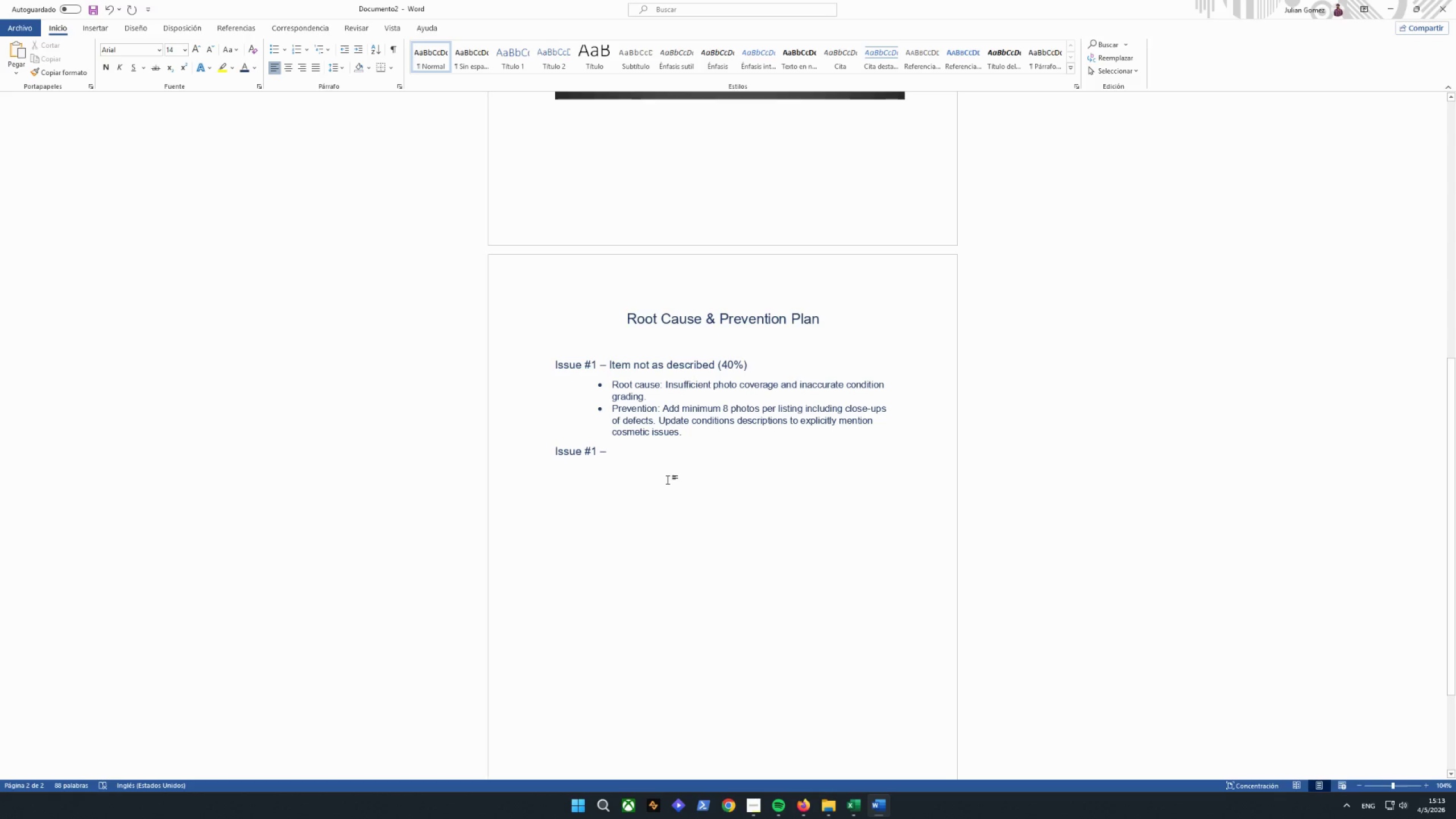 
key(ArrowLeft)
 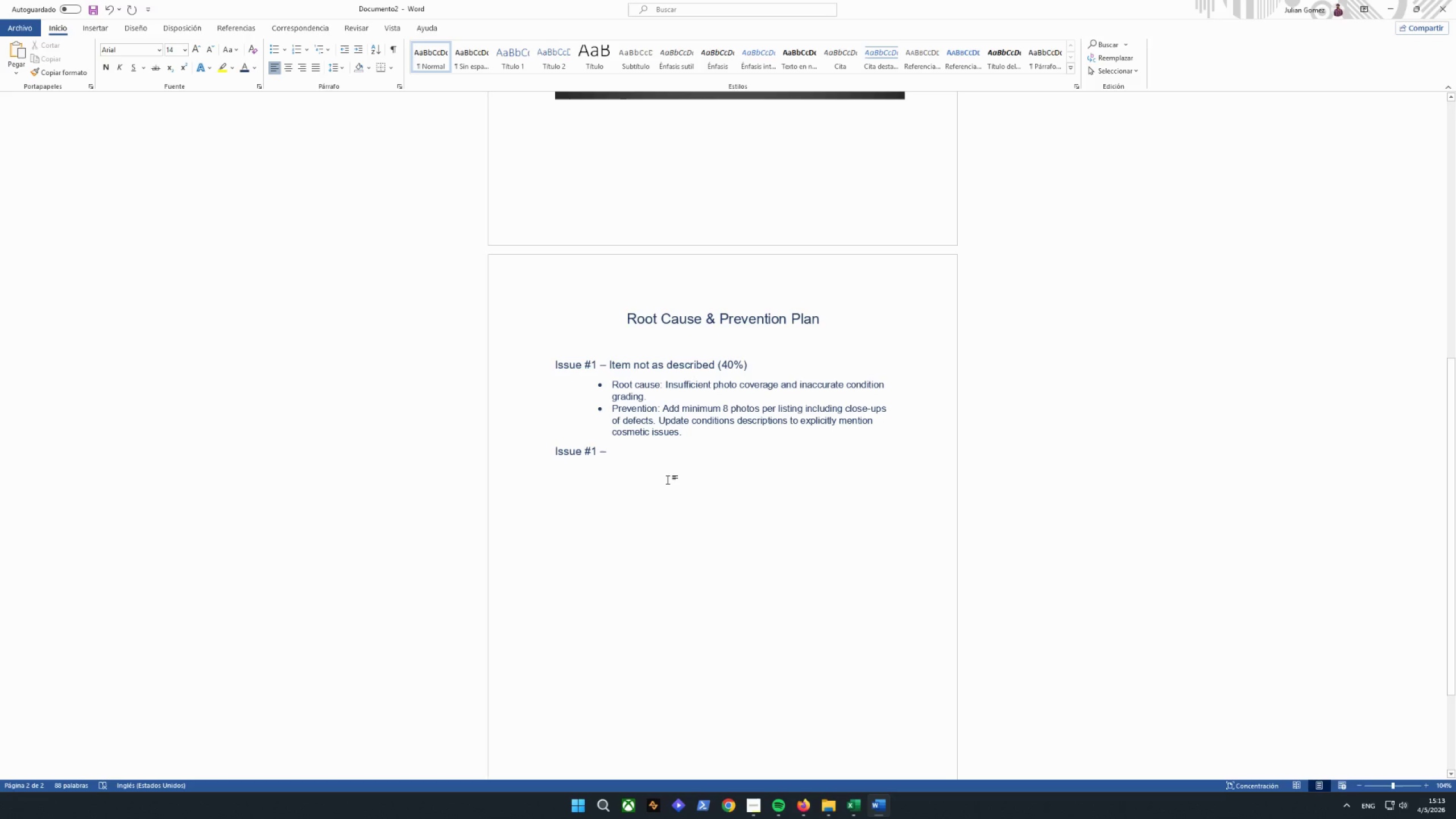 
key(Backspace)
type(32)
key(Backspace)
key(Backspace)
 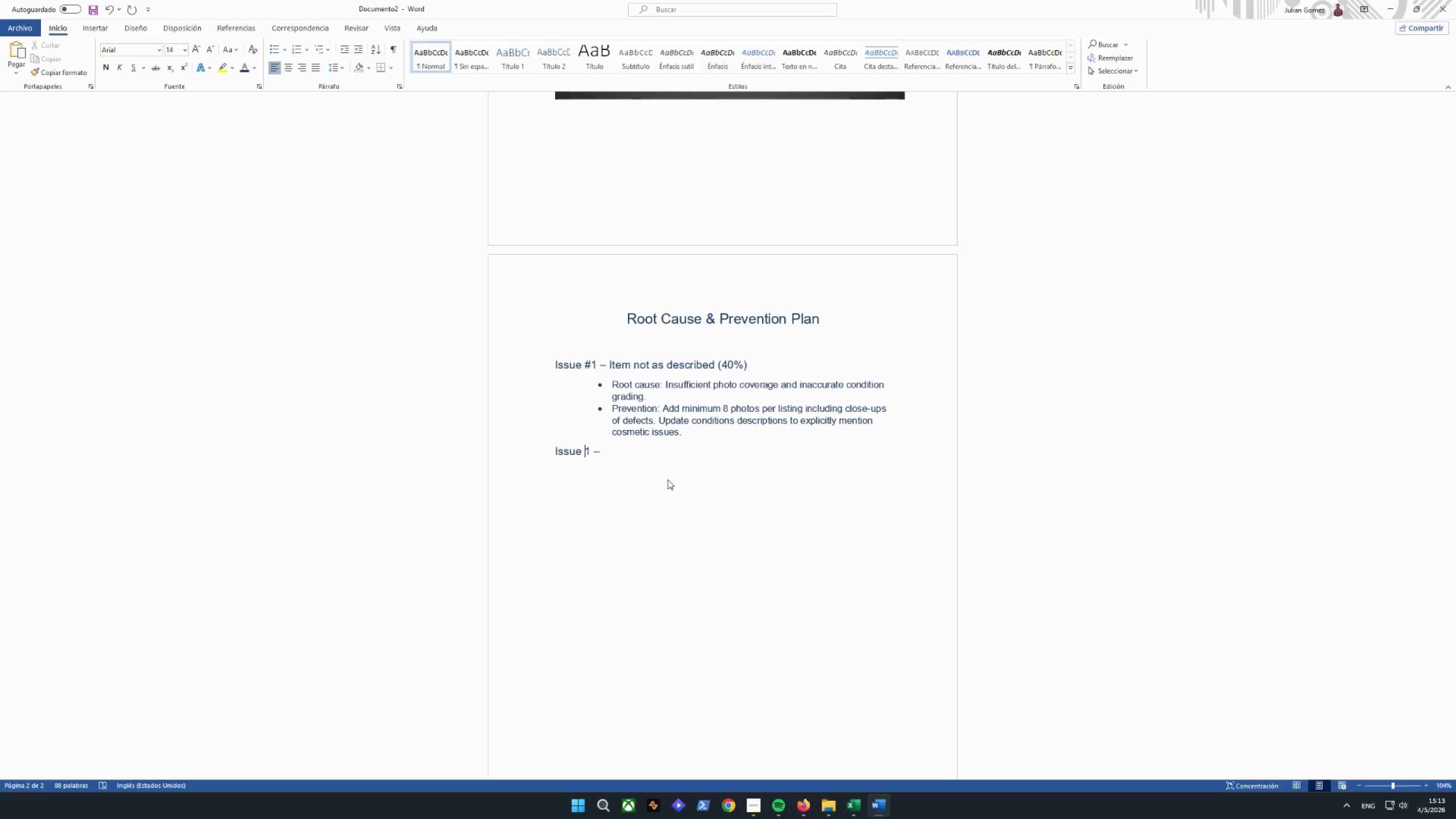 
key(ArrowRight)
 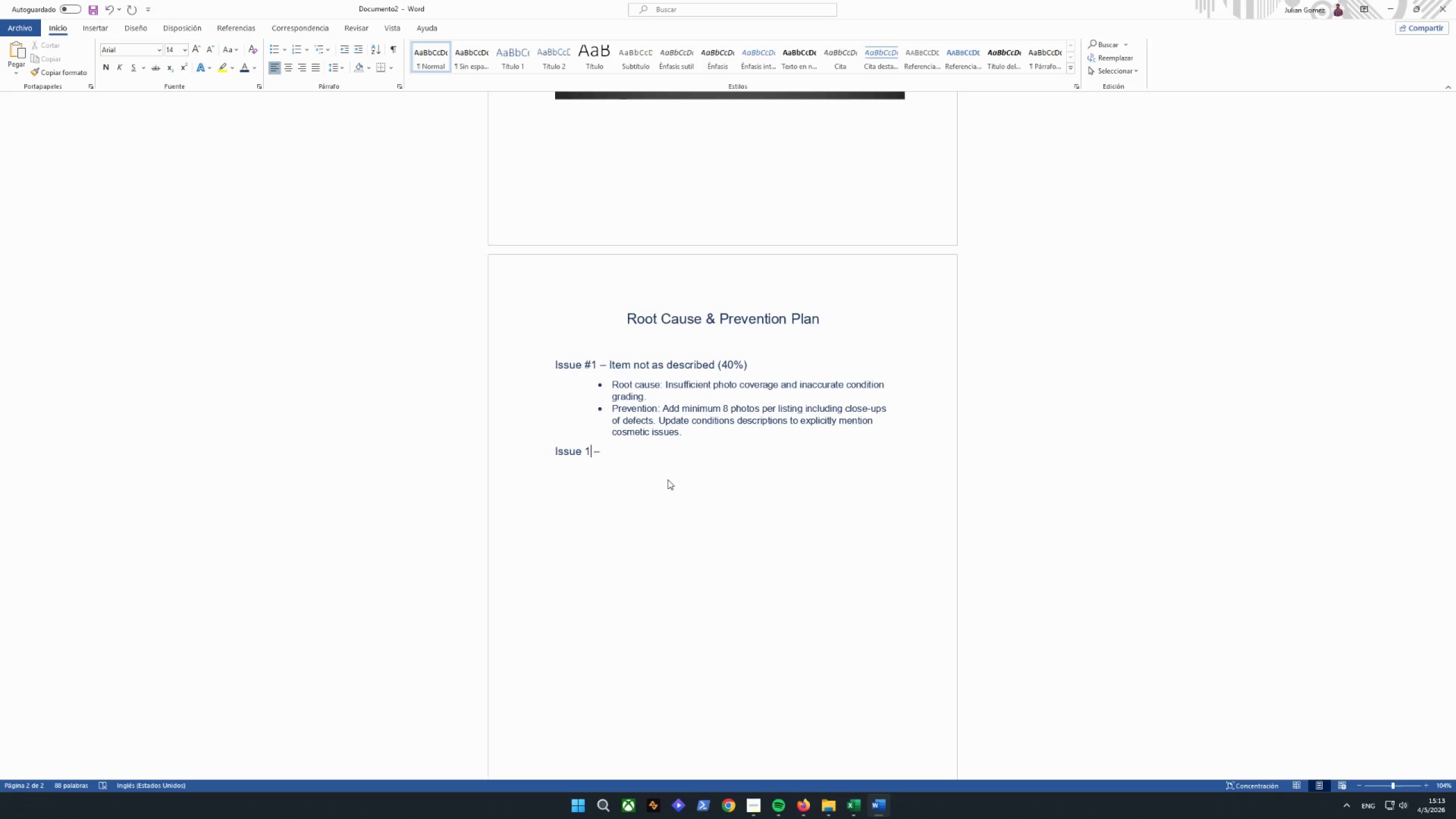 
key(Backspace)
type(#2)
 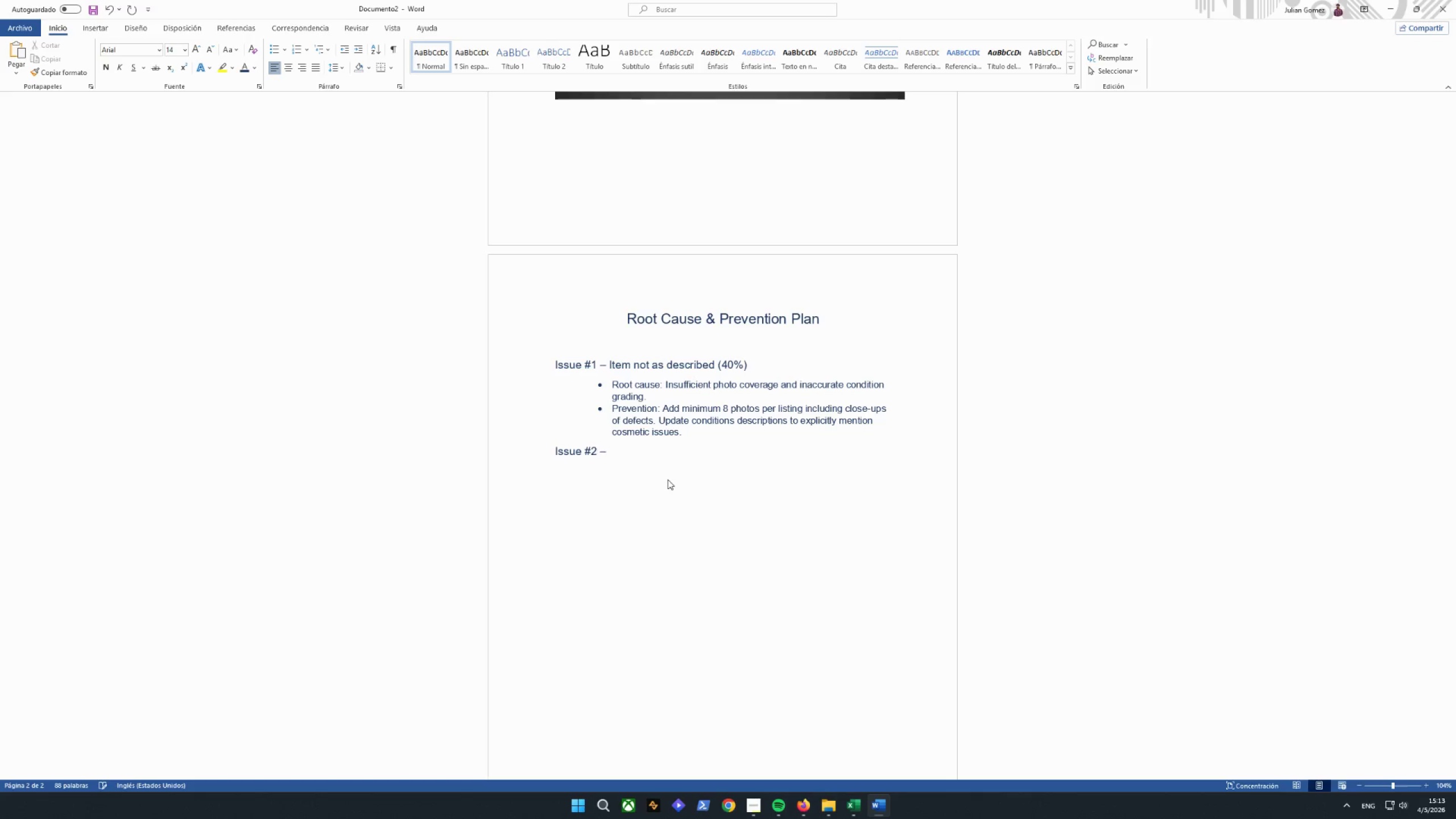 
double_click([656, 460])
 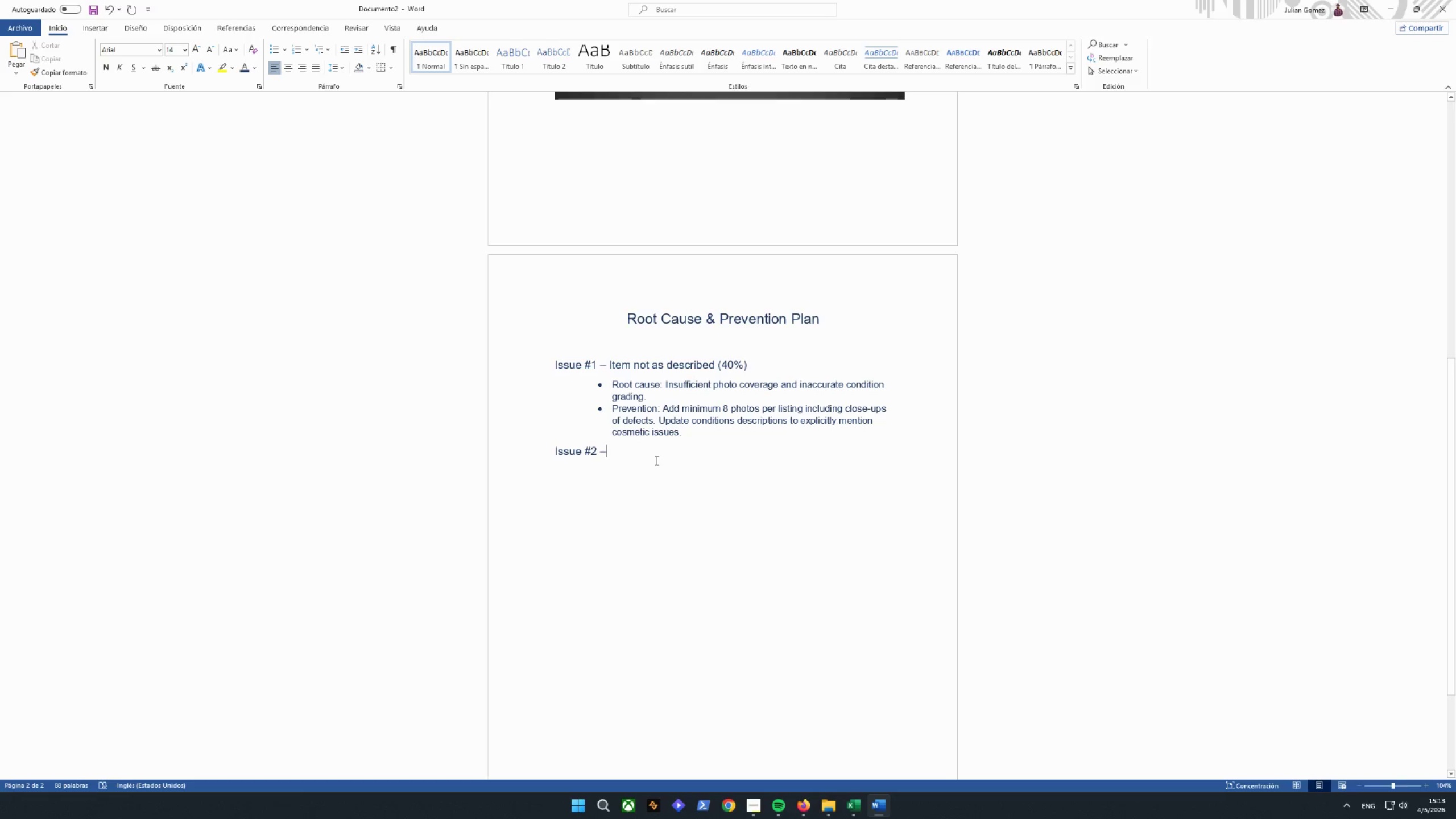 
key(Space)
 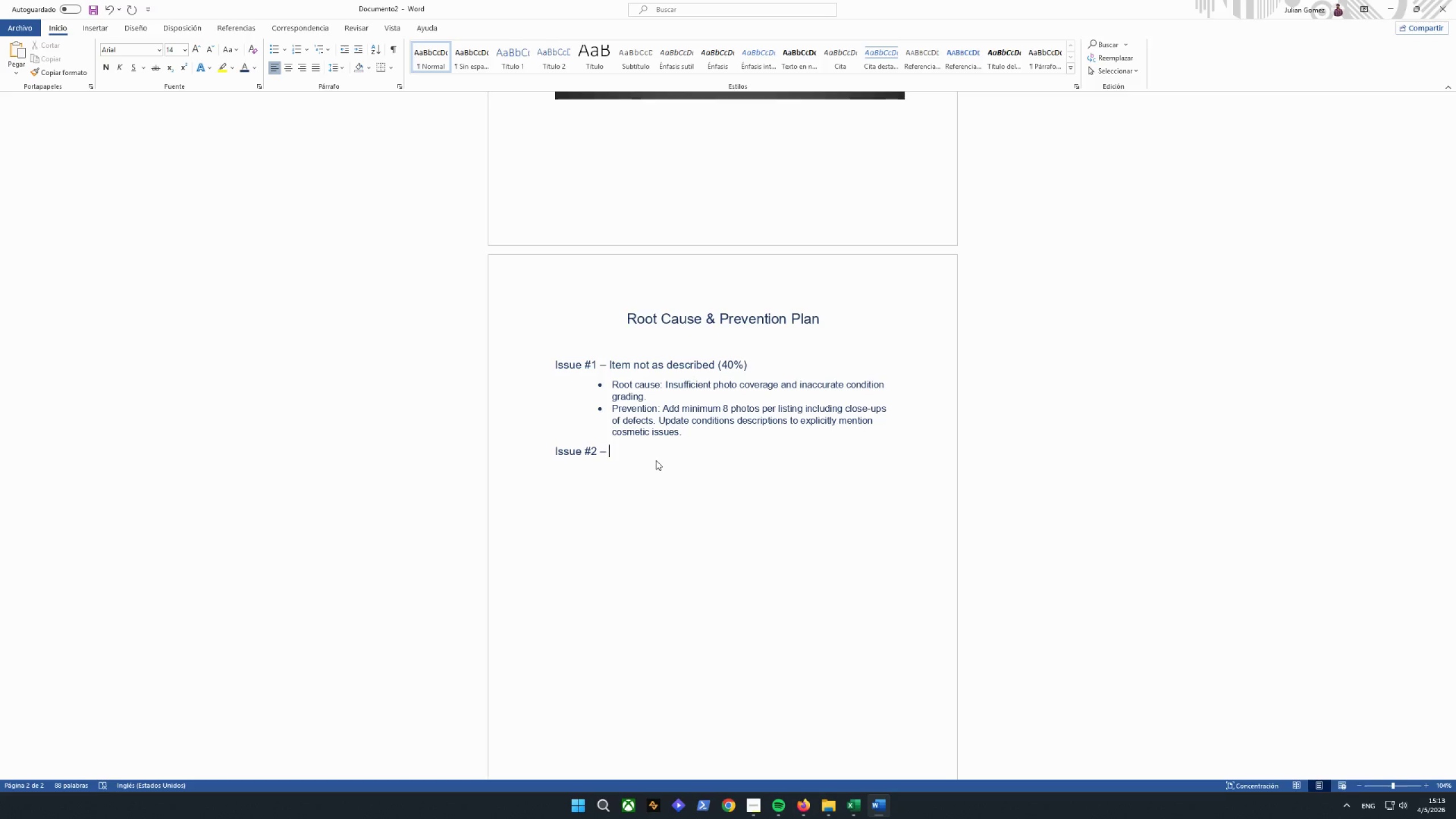 
type(sHN)
key(Backspace)
key(Backspace)
type(S)
key(Backspace)
key(Backspace)
type(Shipping )
key(Backspace)
key(Backspace)
type(g Seela)
key(Backspace)
key(Backspace)
key(Backspace)
key(Backspace)
key(Backspace)
type(delays (20%))
 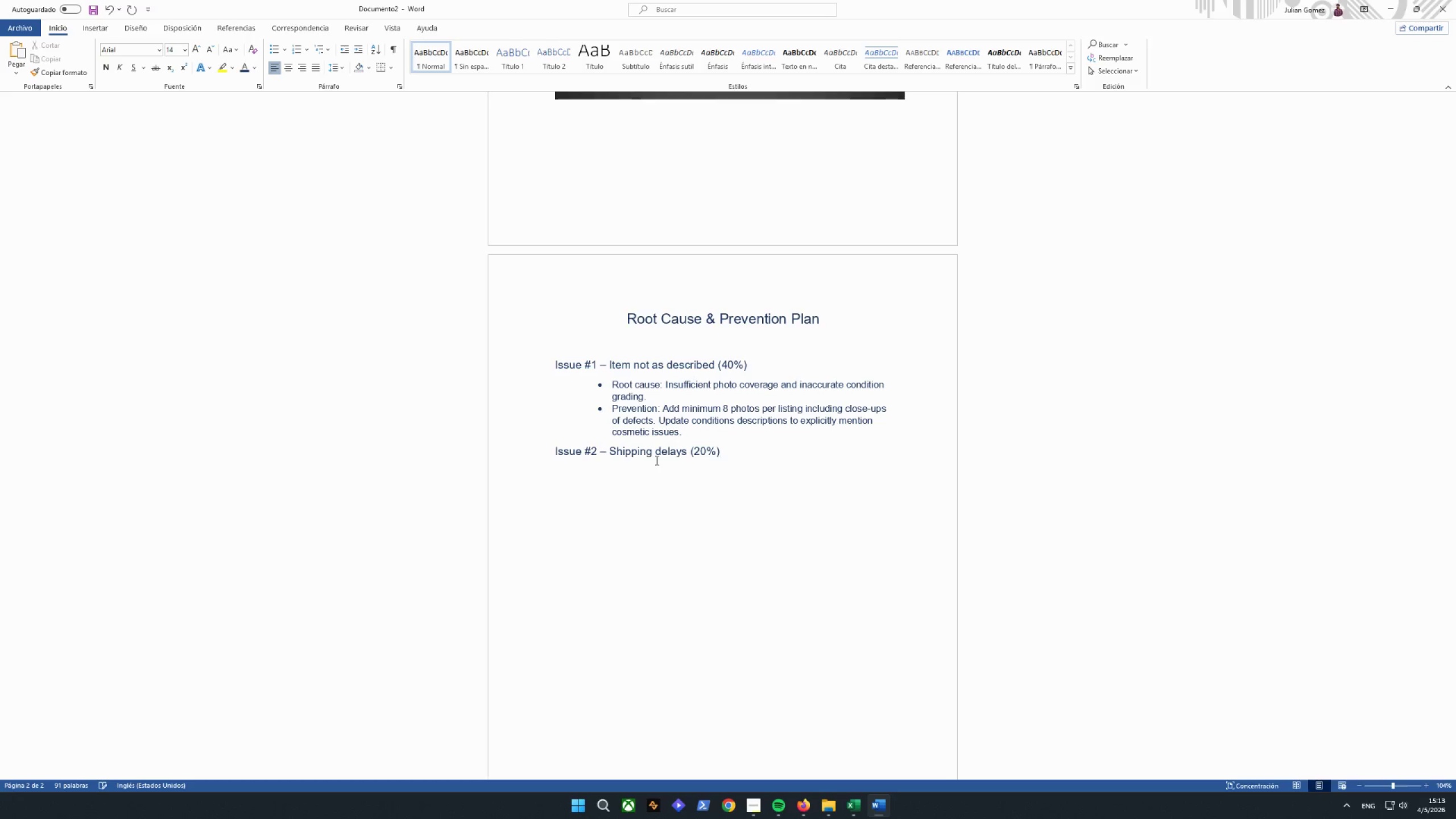 
key(Enter)
 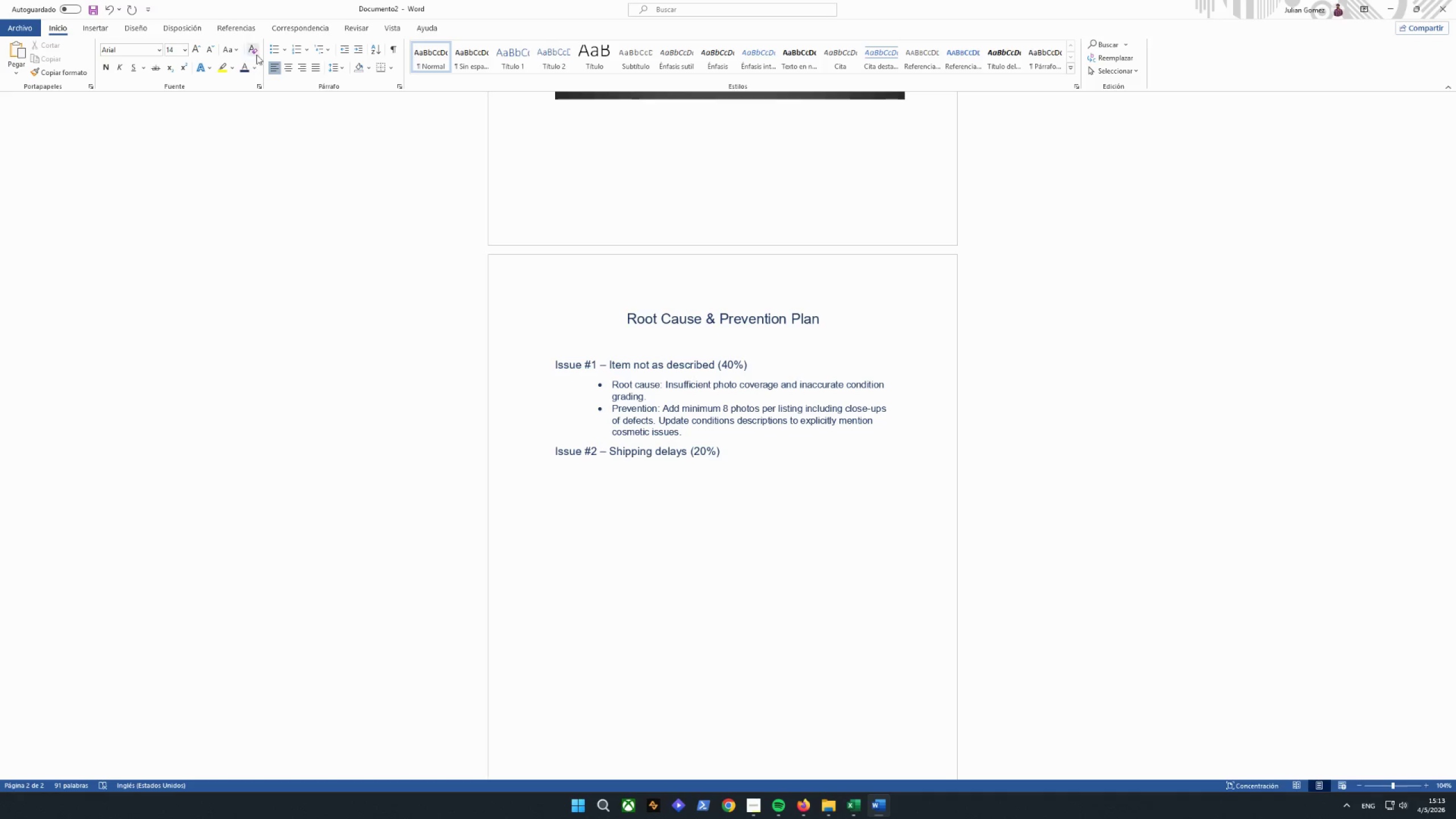 
left_click([277, 54])
 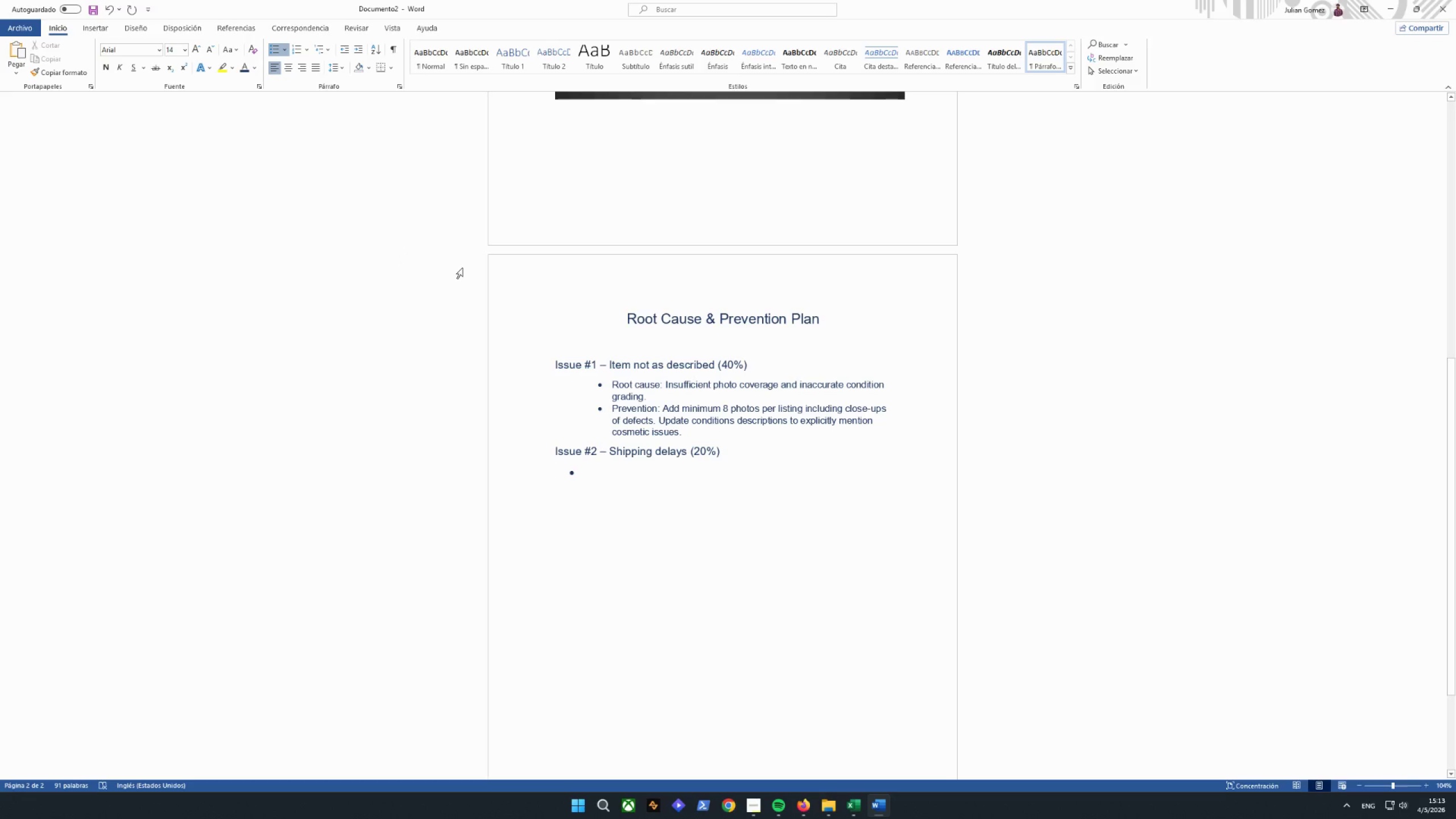 
key(Backspace)
 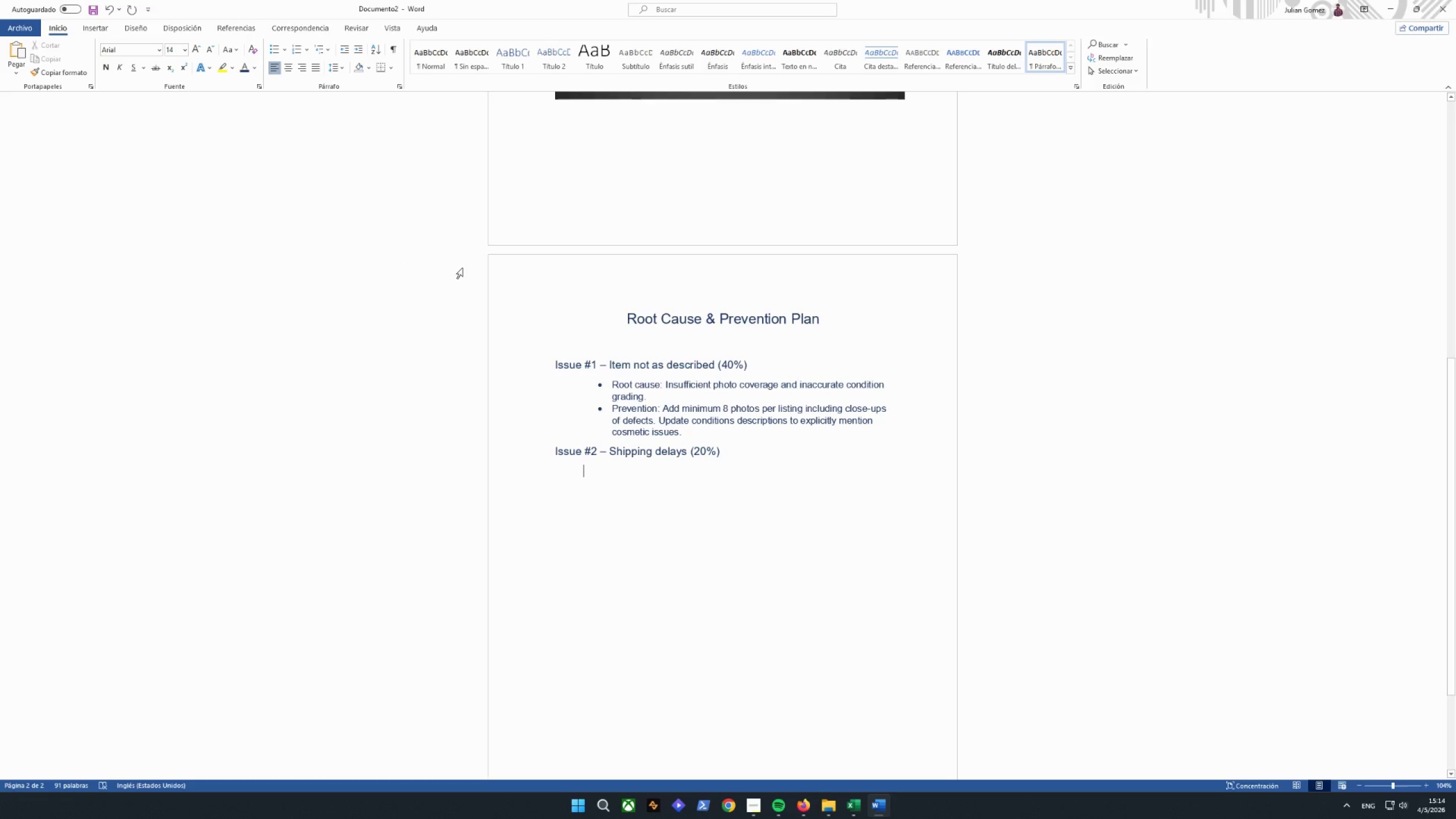 
key(Backspace)
 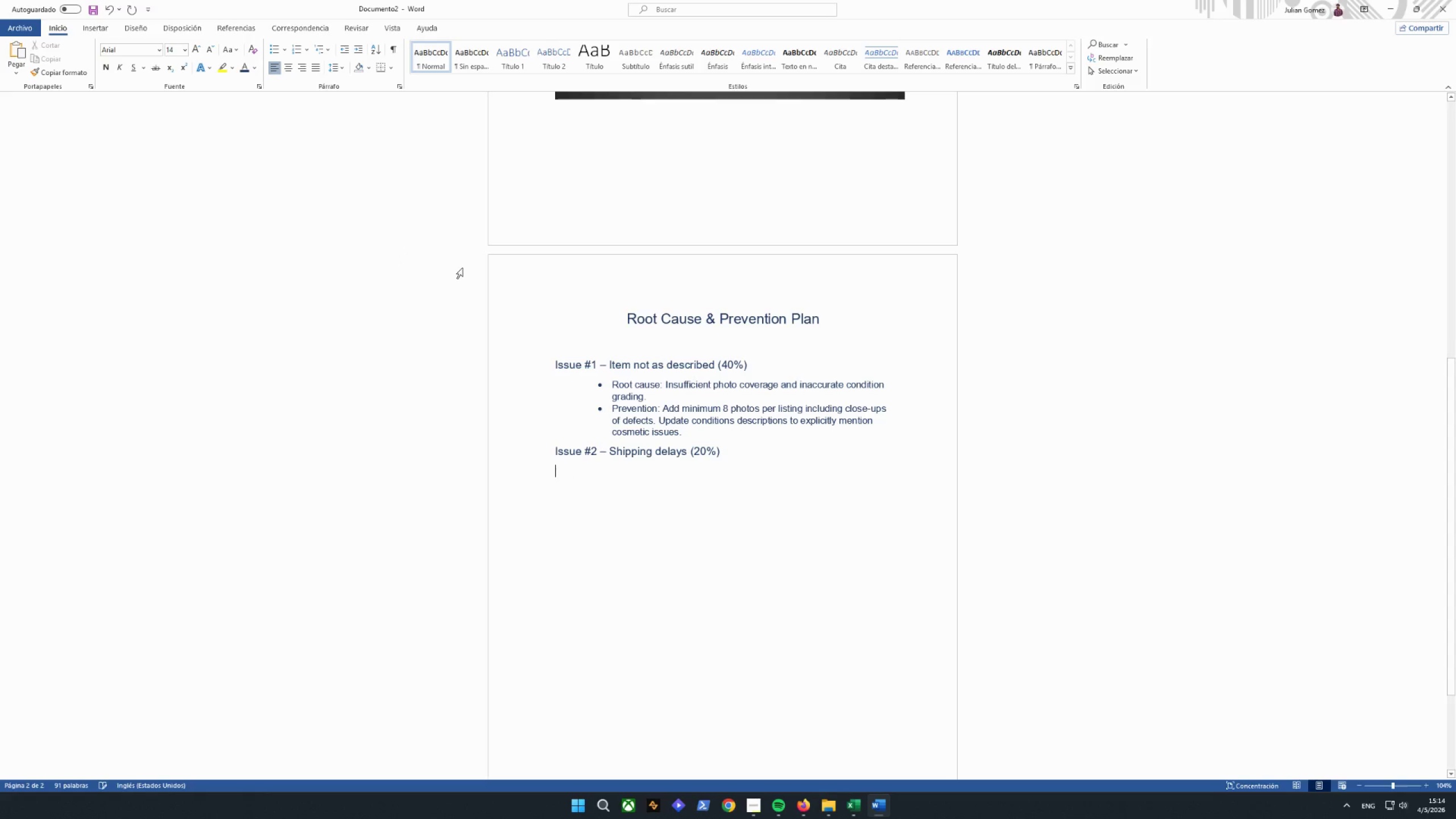 
key(Tab)
 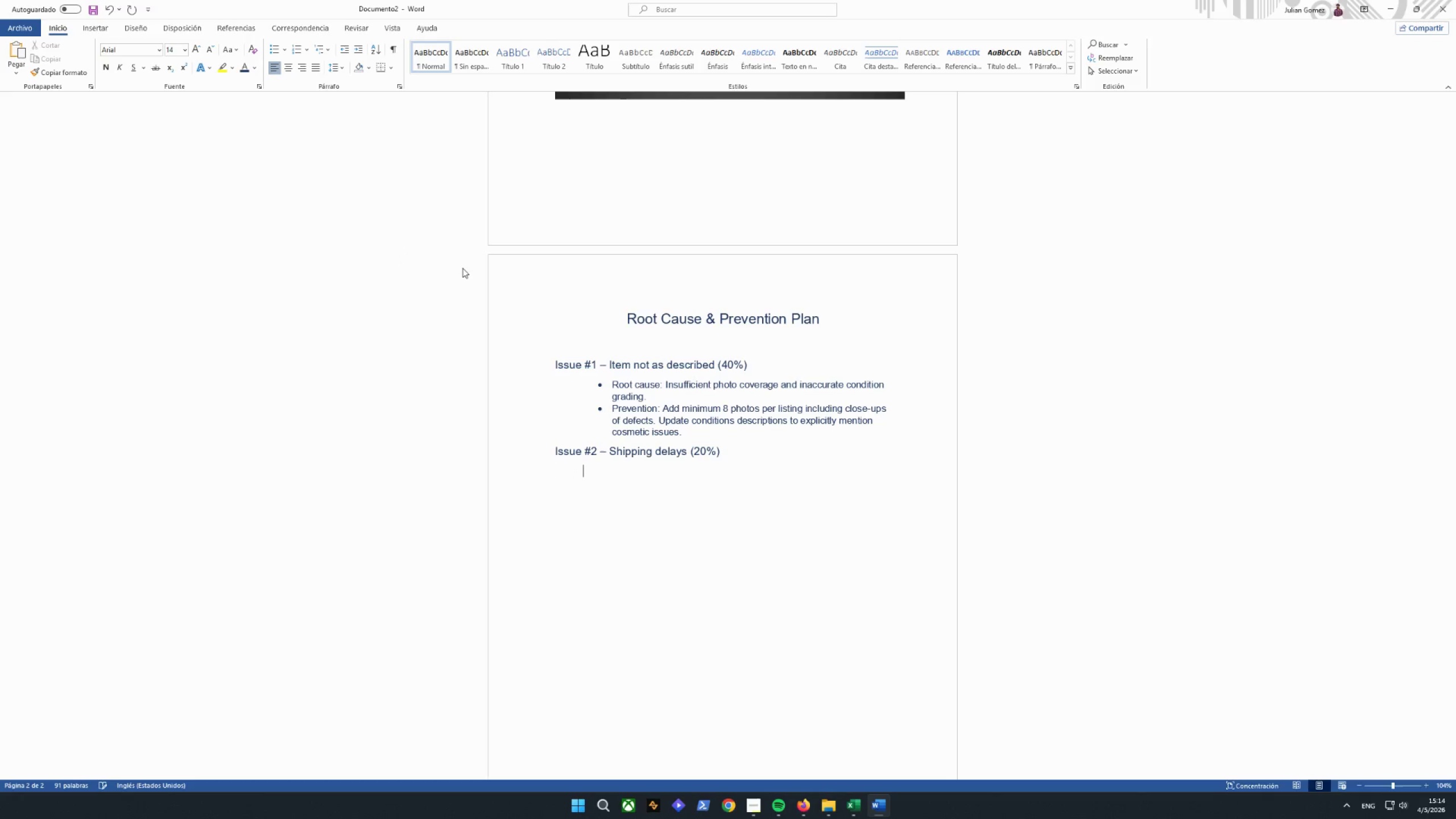 
key(Tab)
 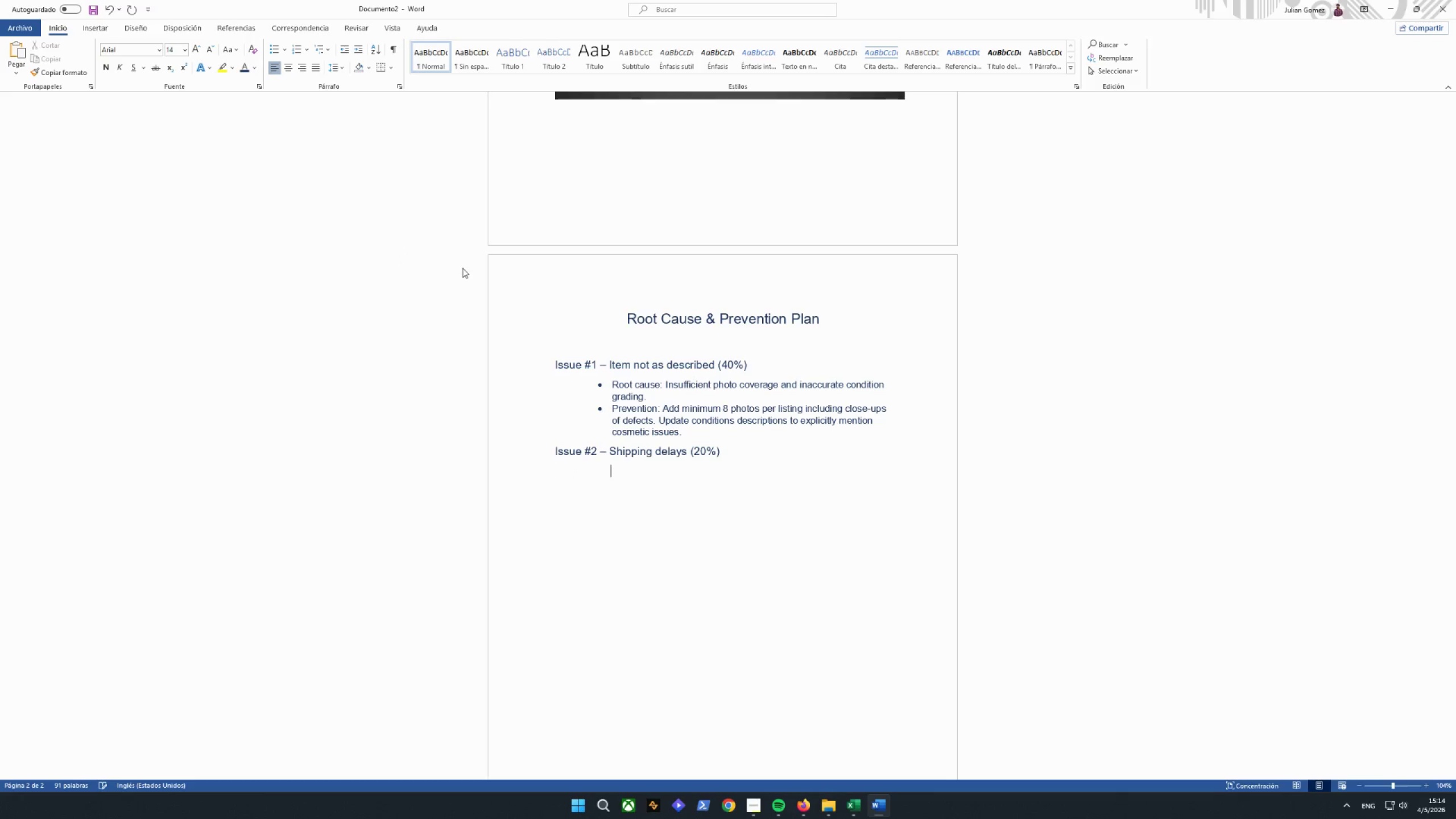 
key(Backspace)
 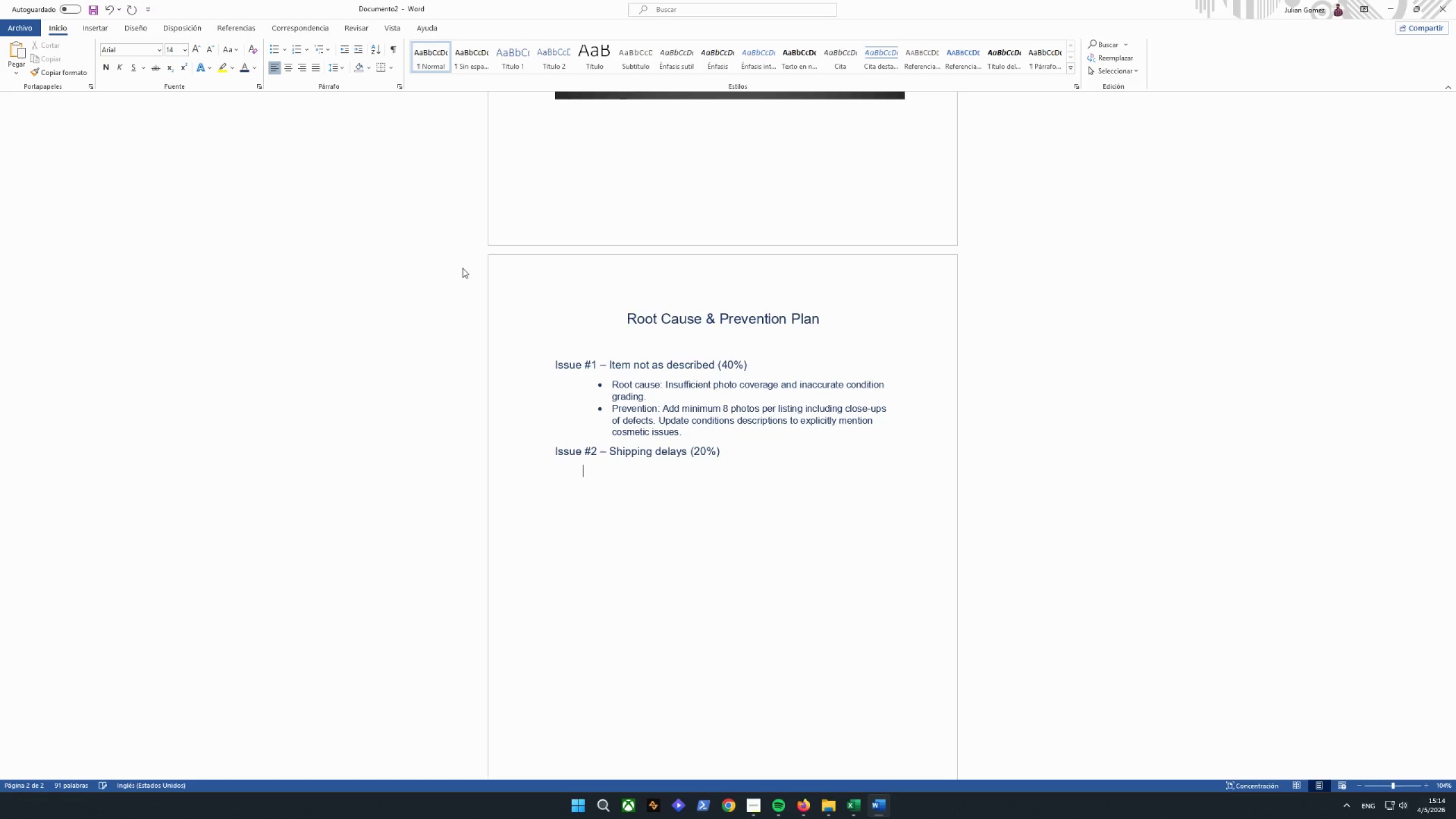 
key(Backspace)
 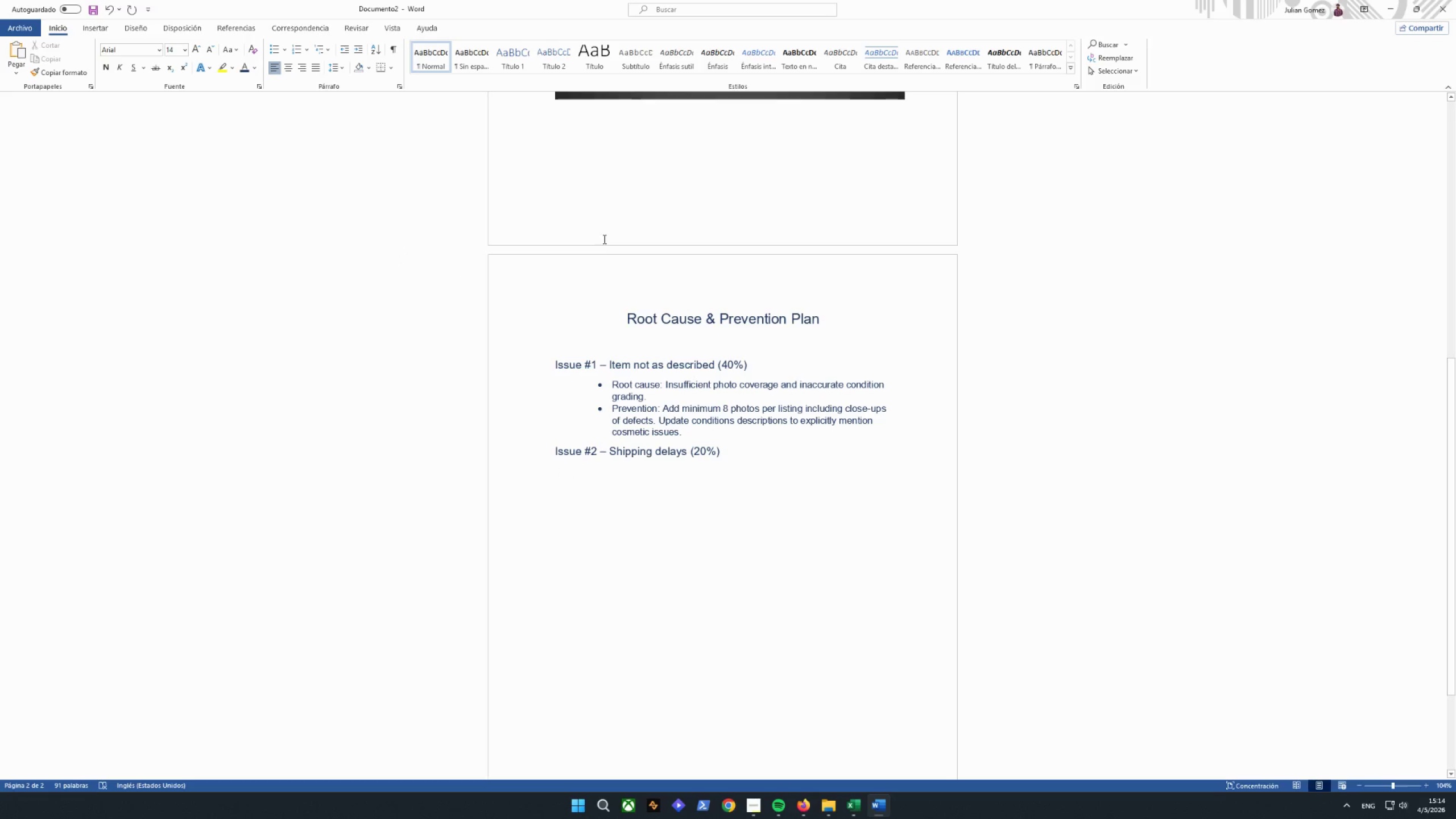 
left_click([762, 372])
 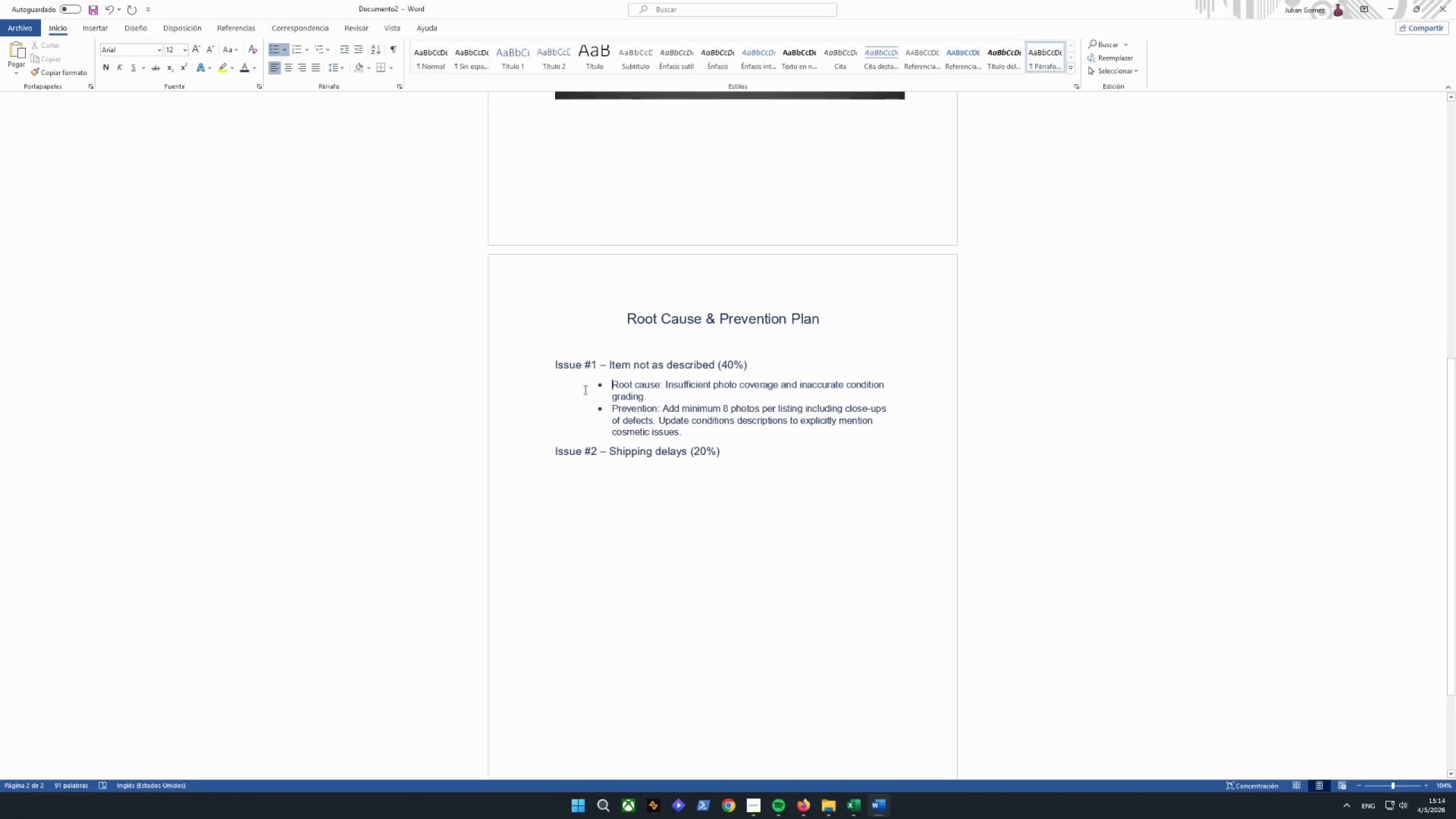 
double_click([599, 387])
 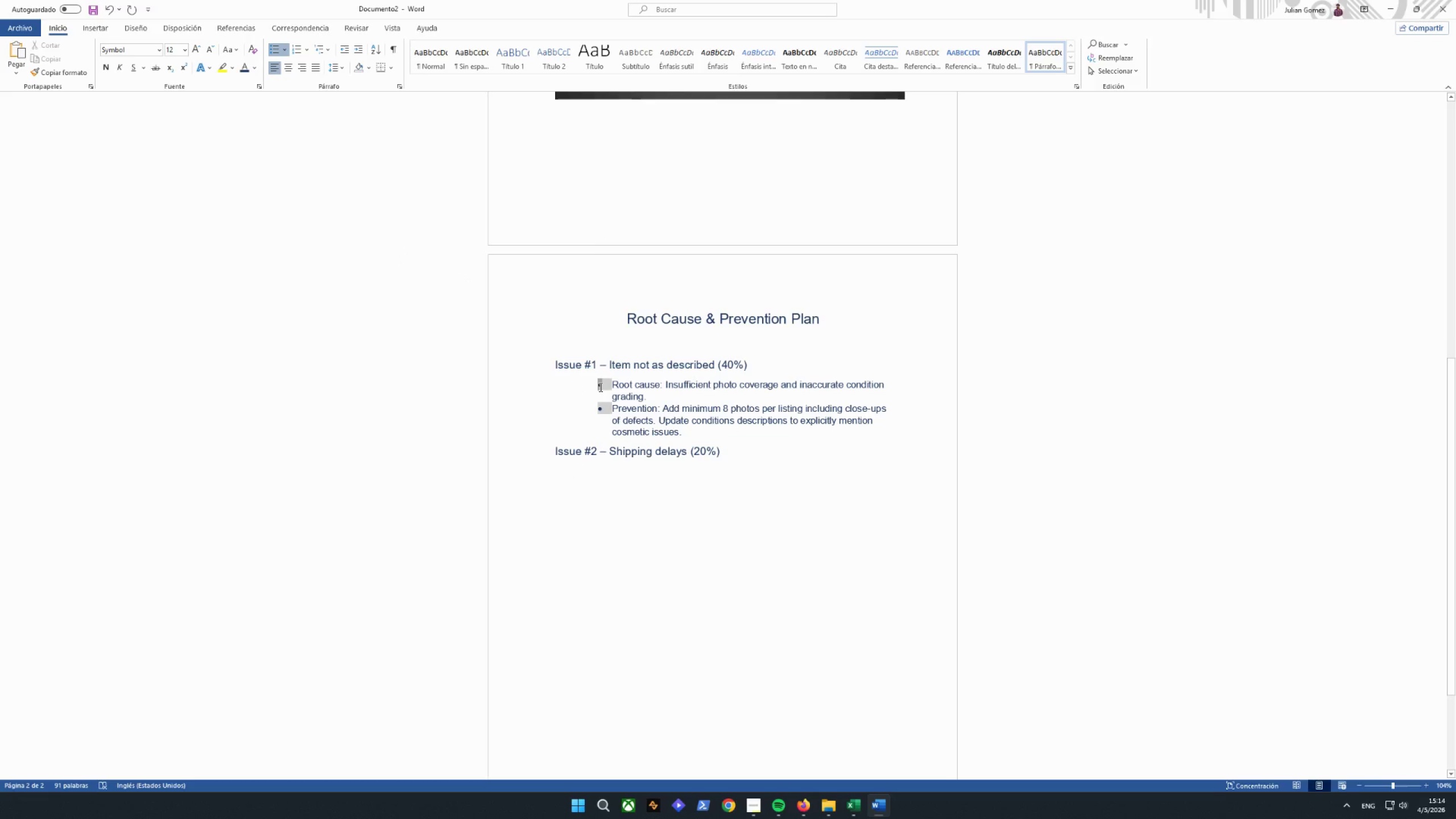 
left_click([599, 387])
 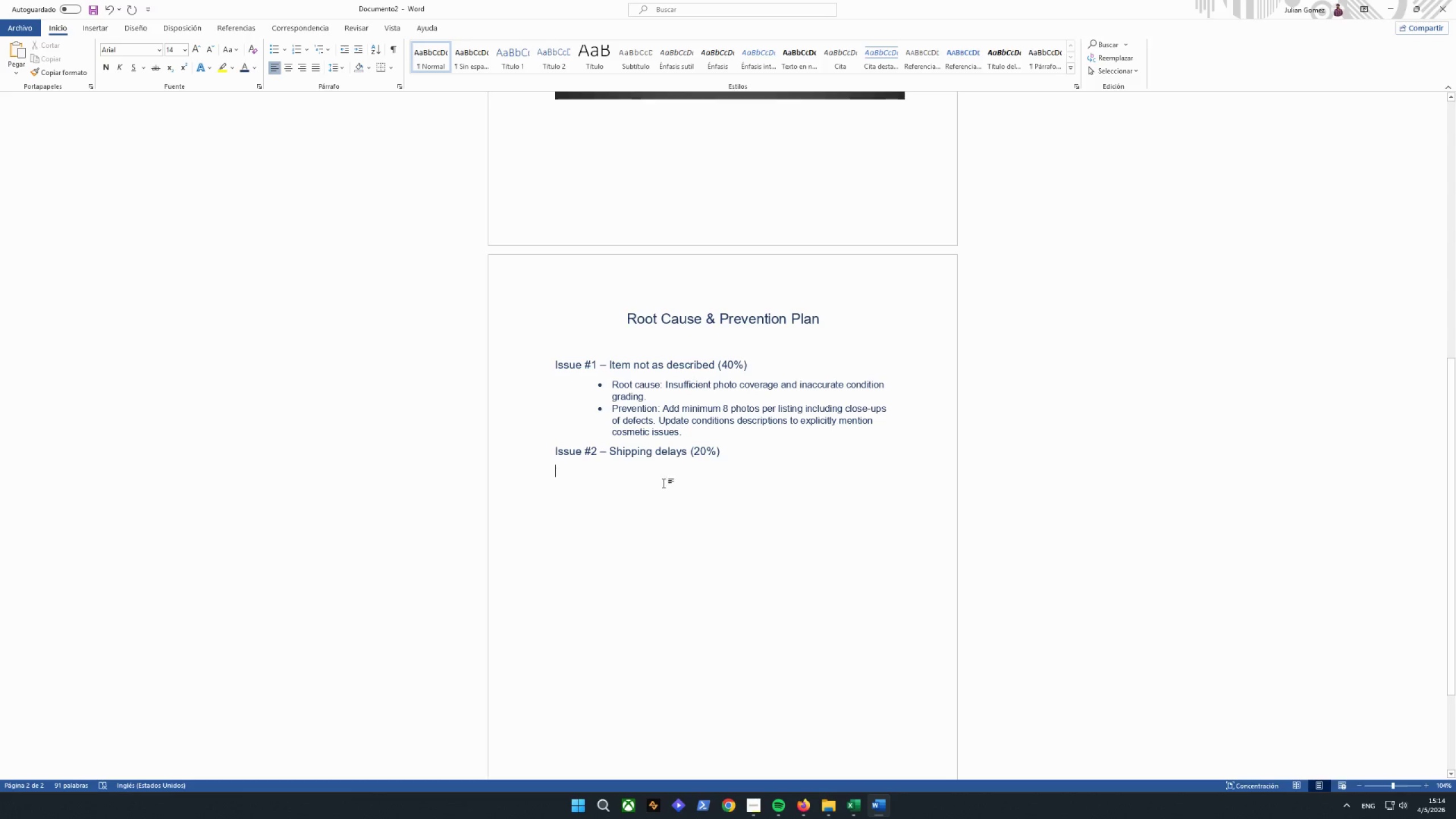 
left_click([730, 461])
 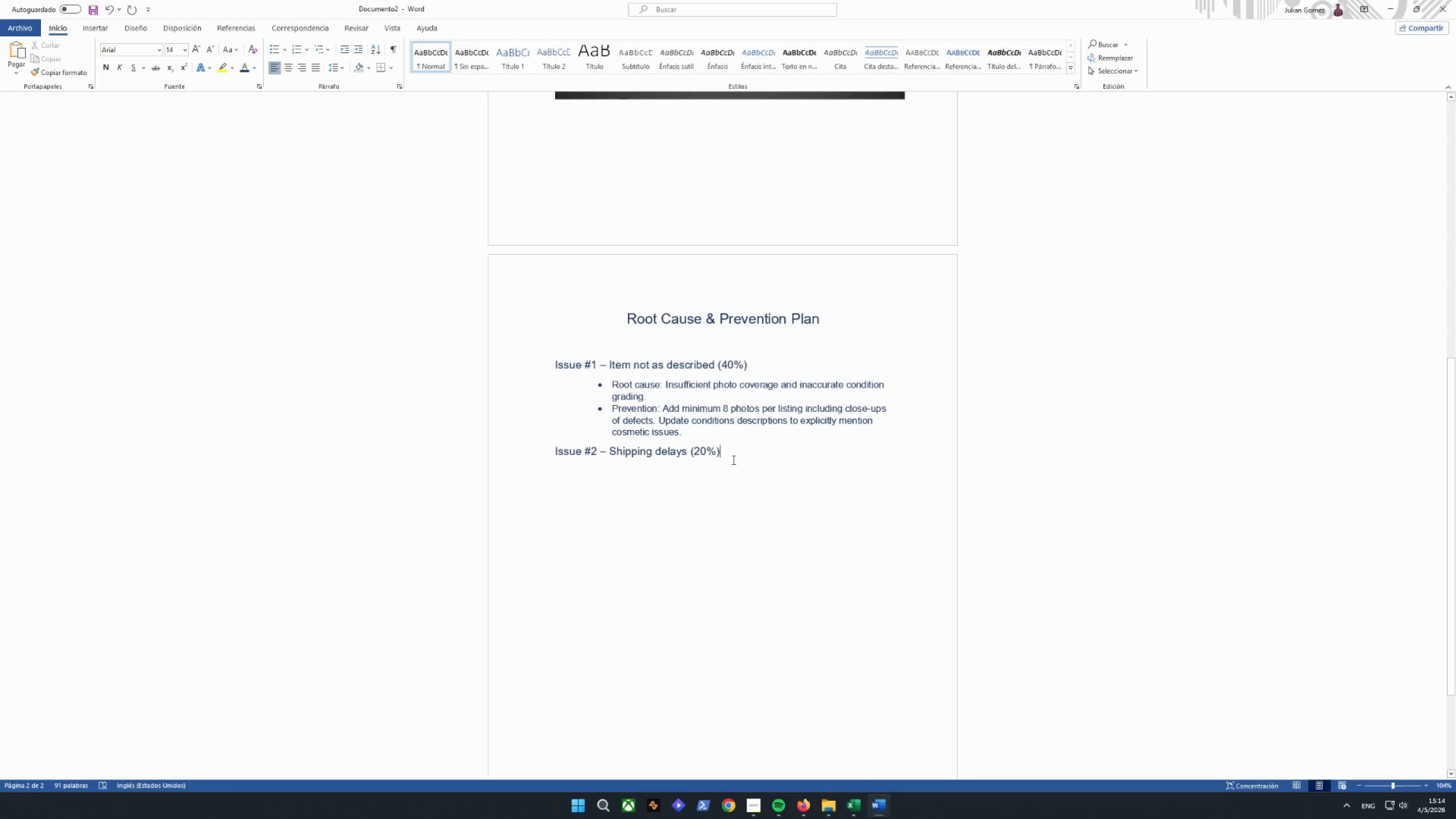 
key(Enter)
 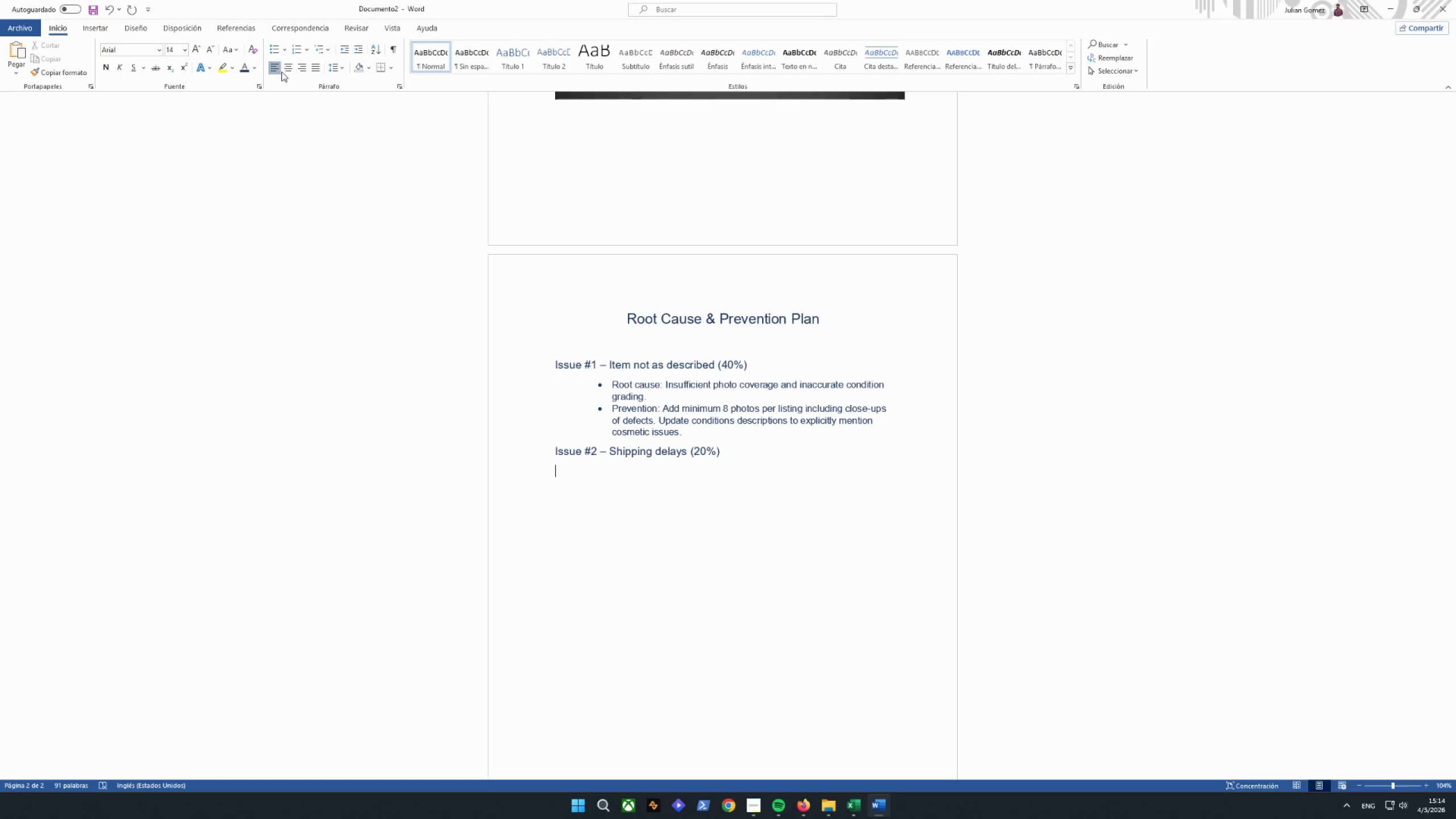 
left_click([272, 51])
 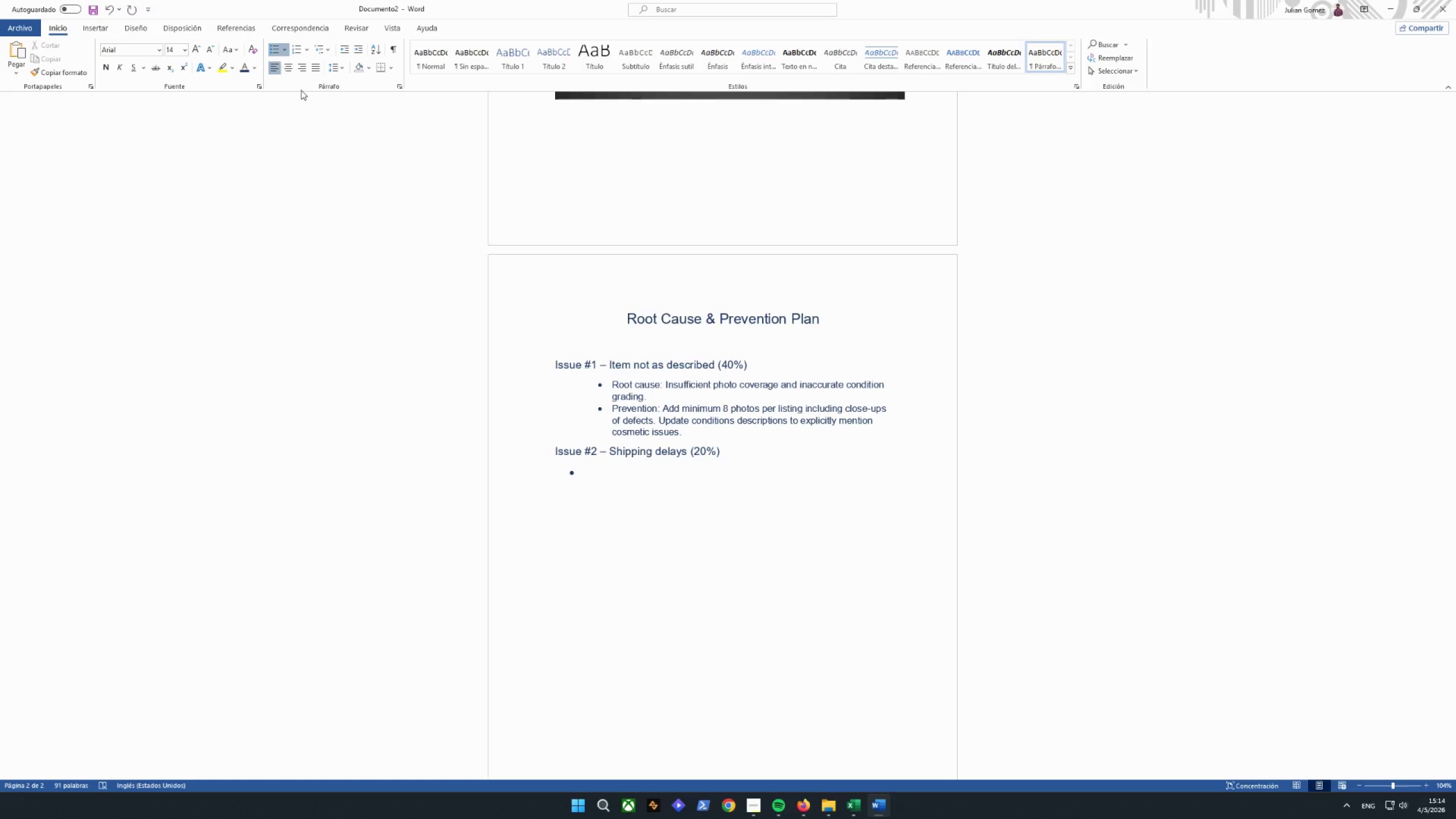 
left_click([546, 475])
 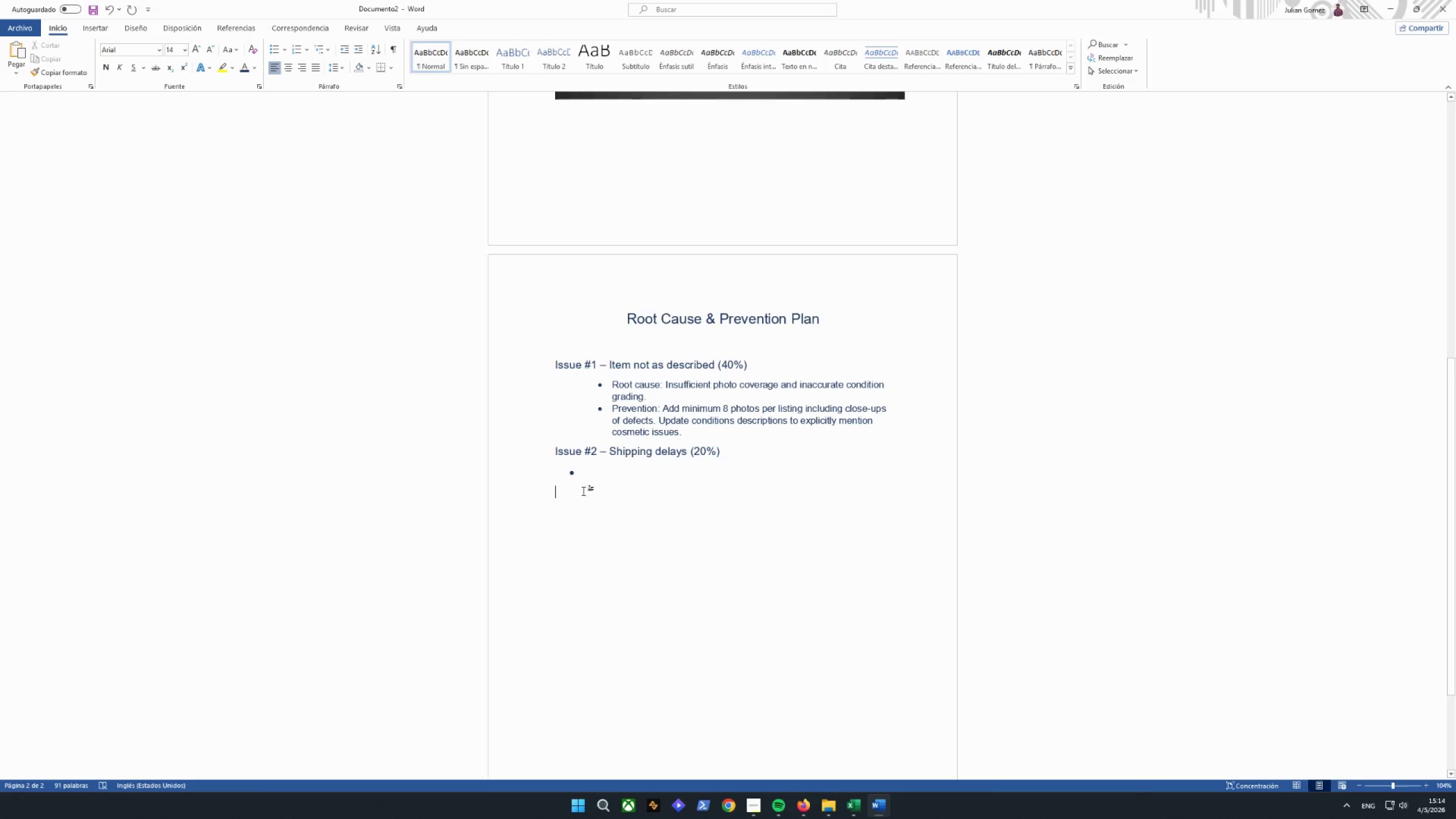 
left_click([560, 466])
 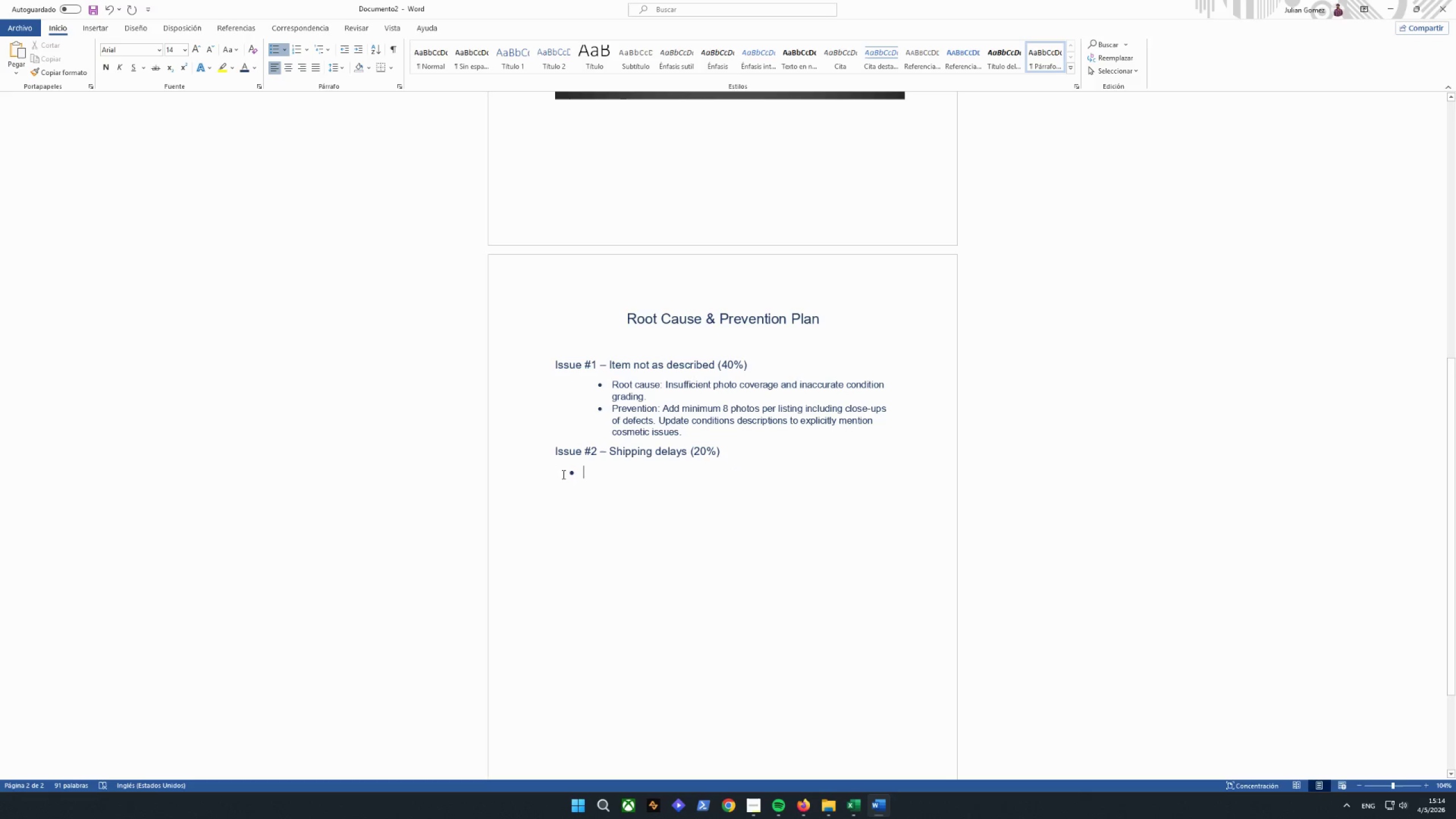 
key(Tab)
 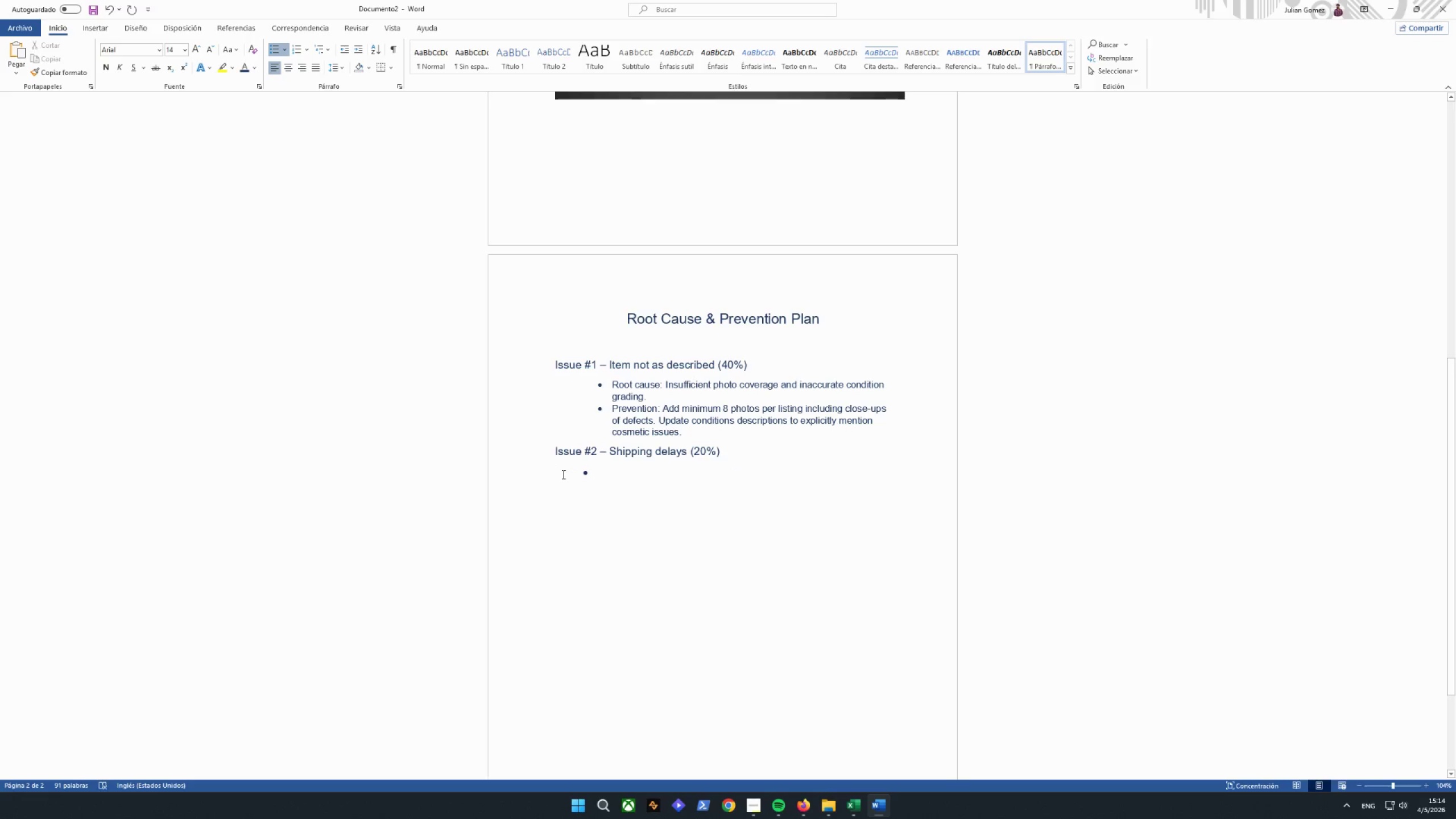 
key(Tab)
 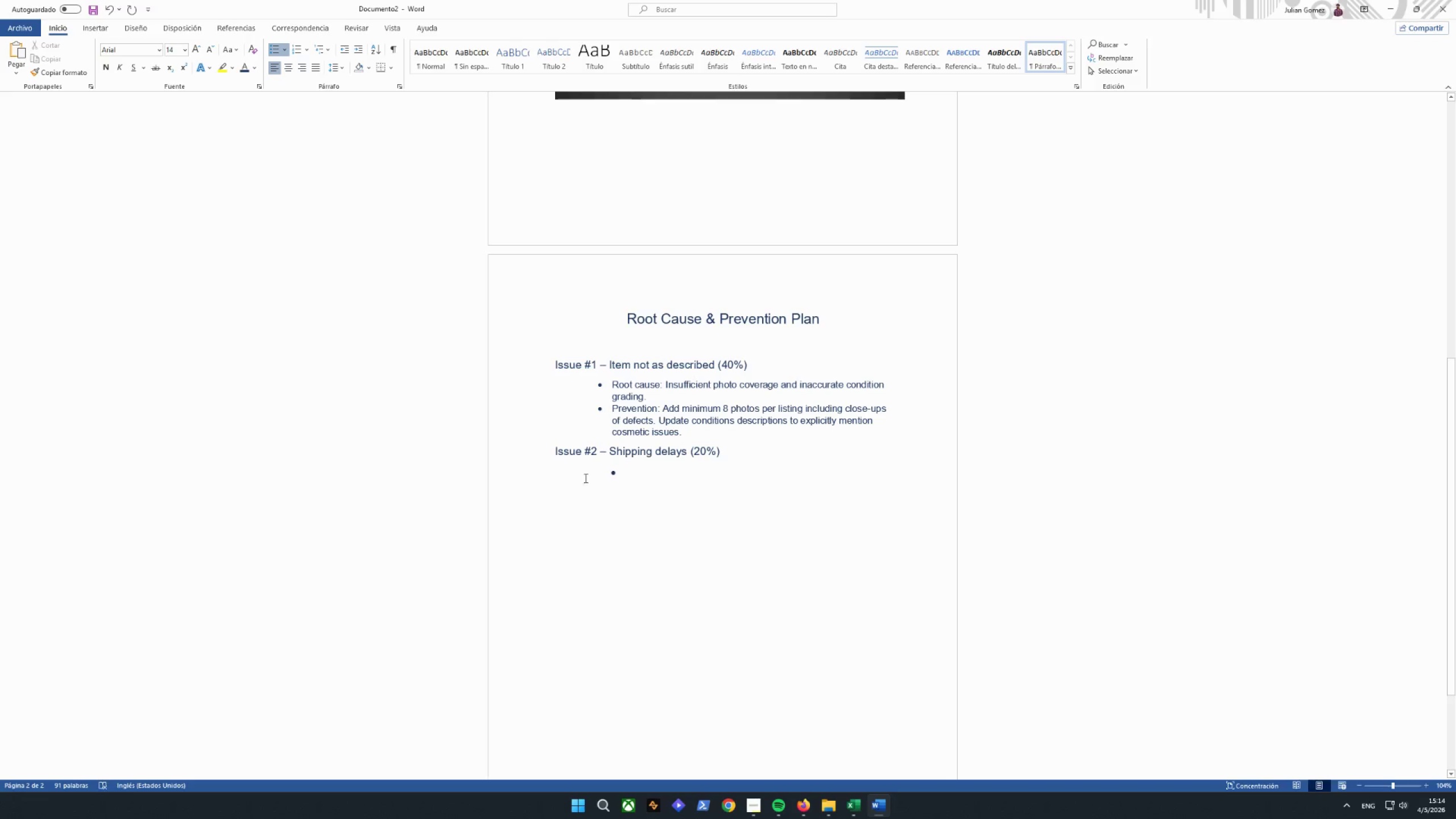 
left_click([610, 481])
 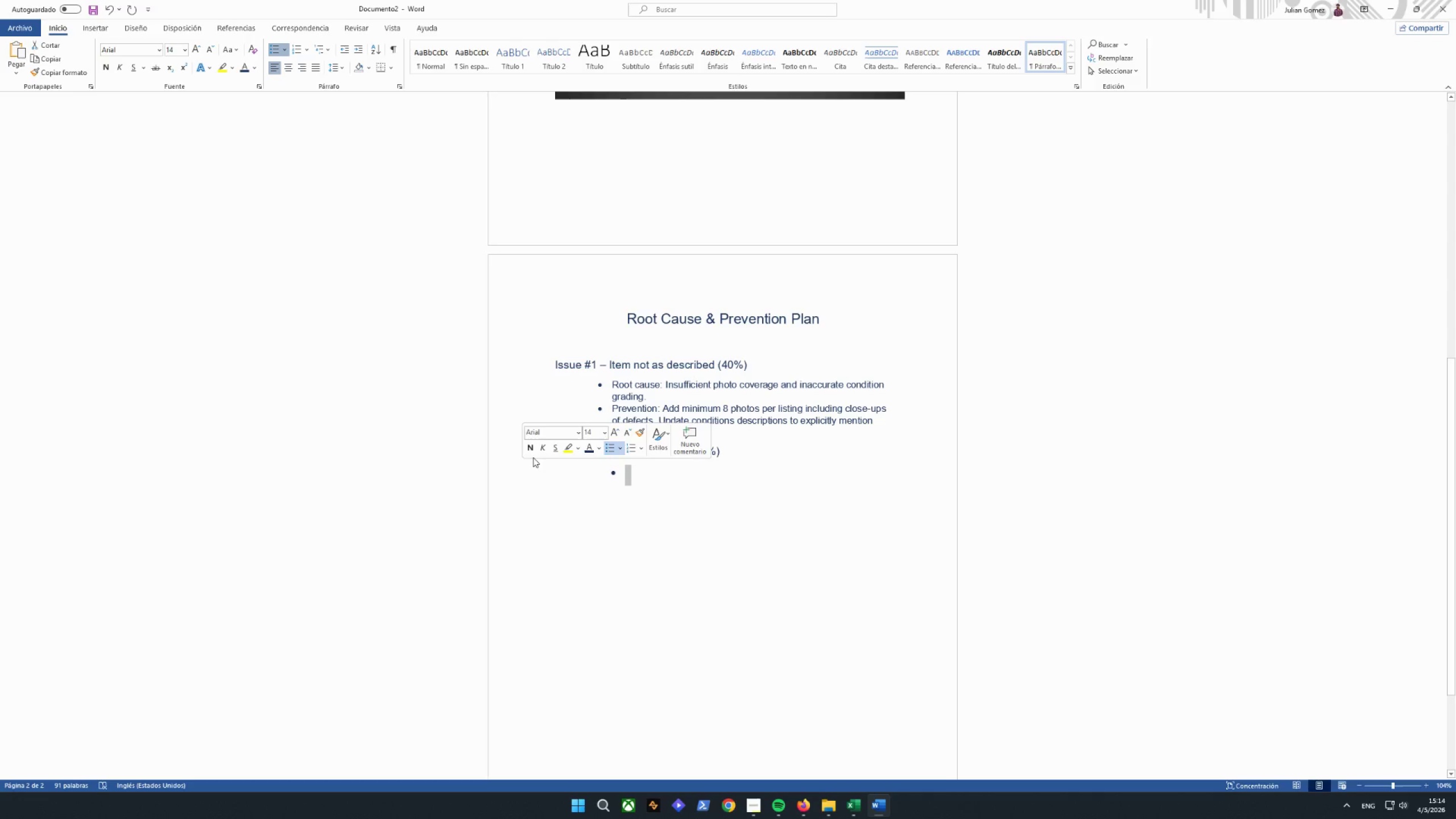 
left_click([561, 386])
 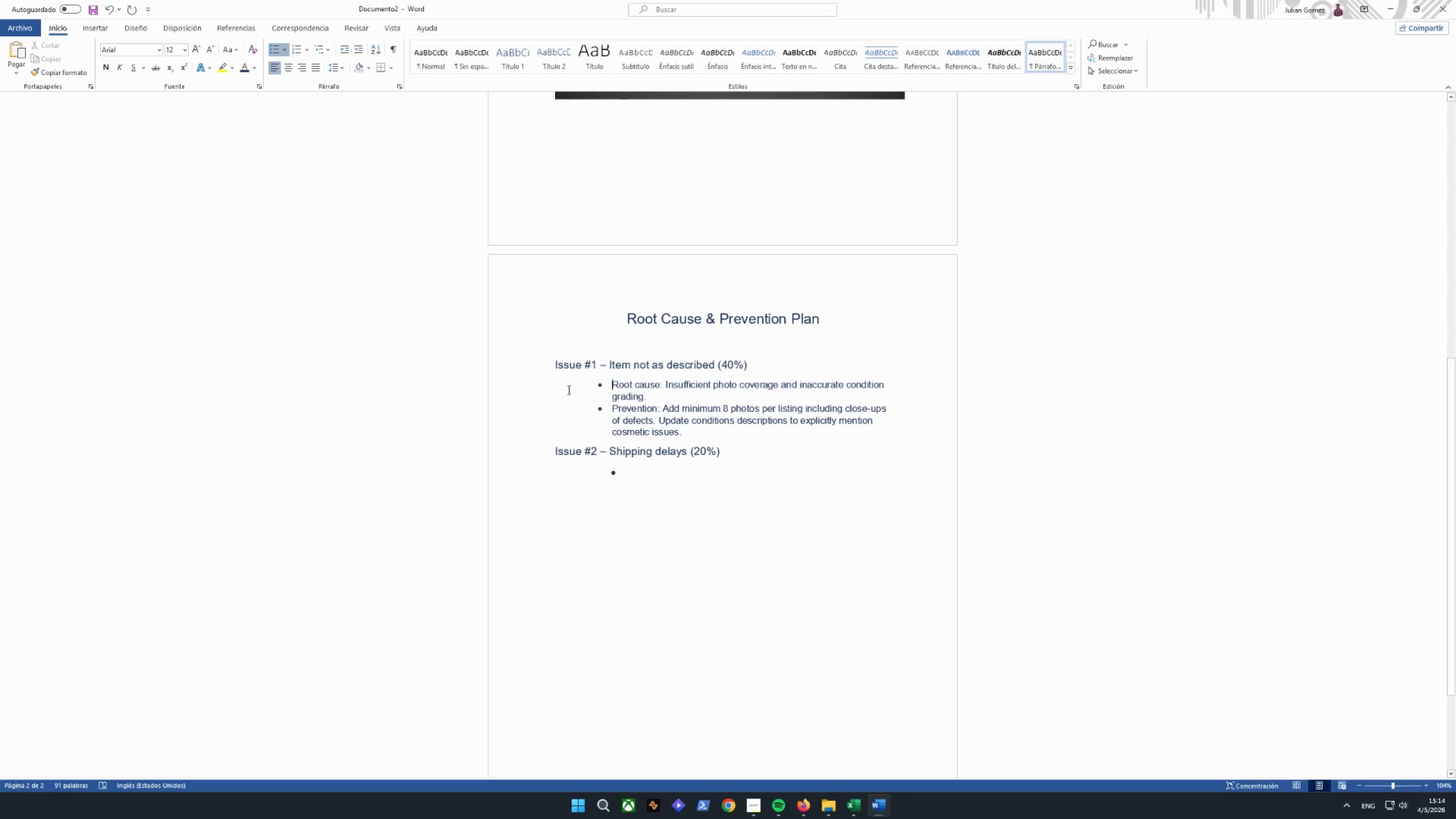 
triple_click([568, 390])
 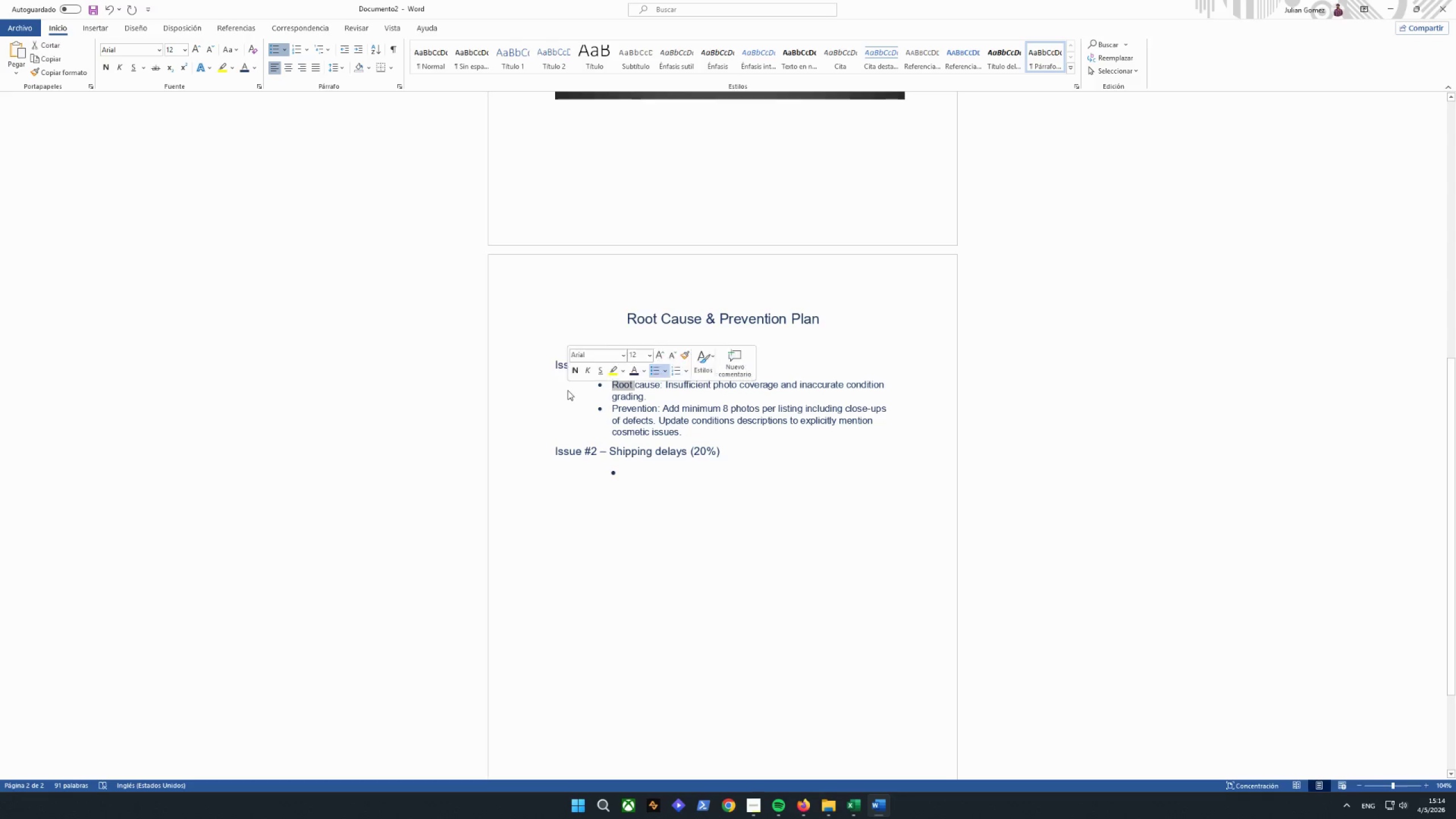 
triple_click([568, 390])
 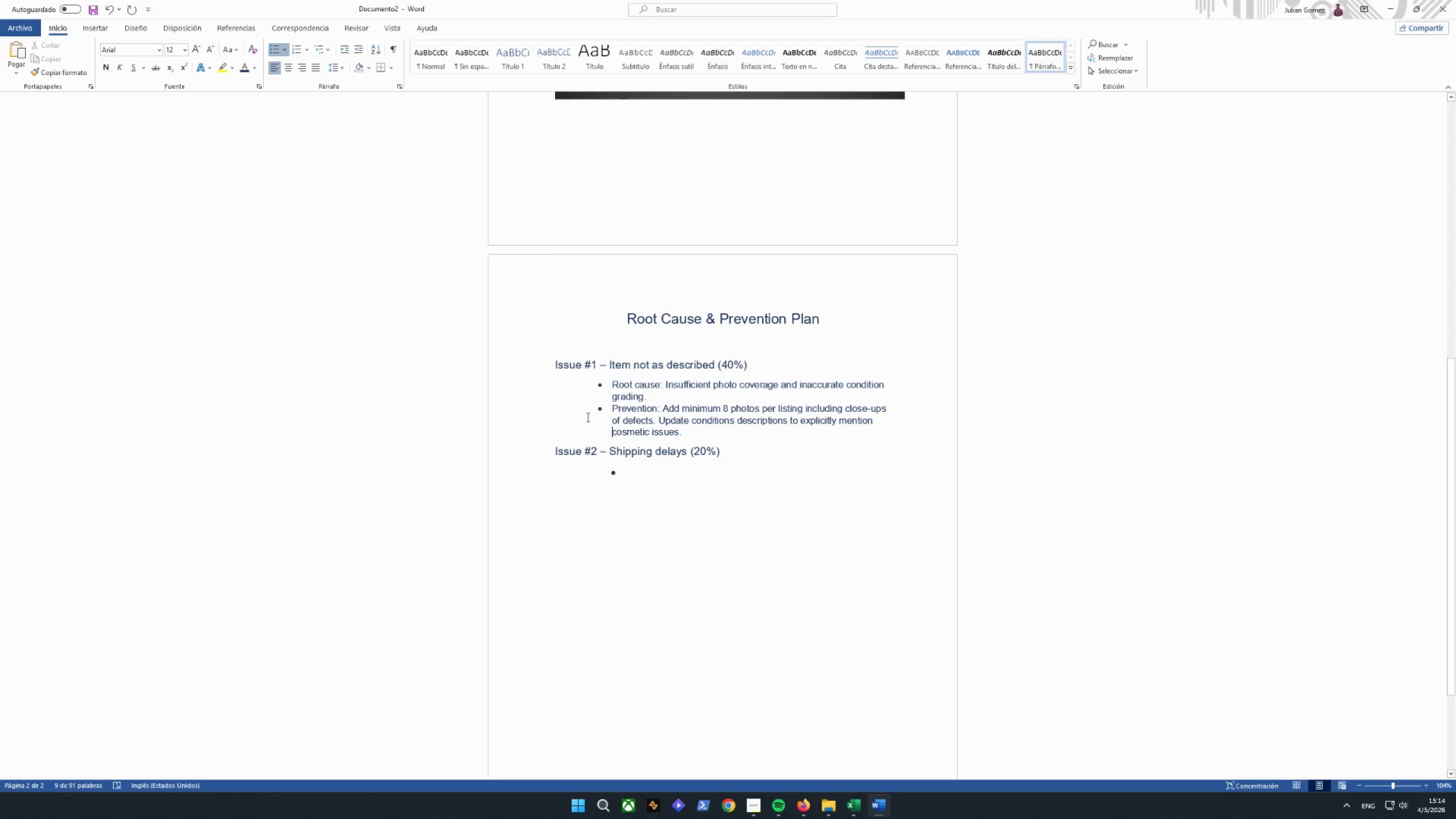 
left_click_drag(start_coordinate=[577, 388], to_coordinate=[756, 441])
 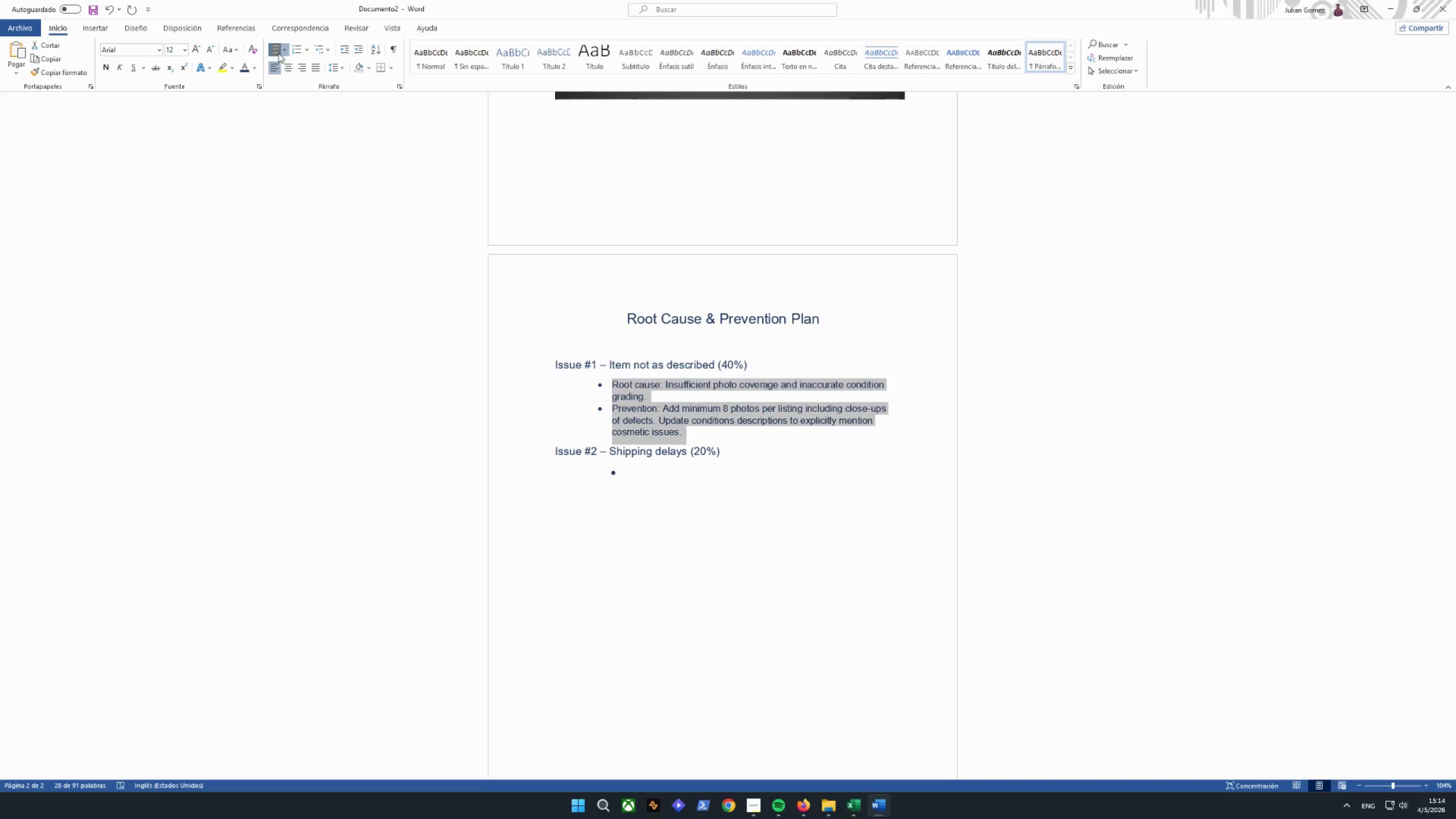 
left_click([275, 52])
 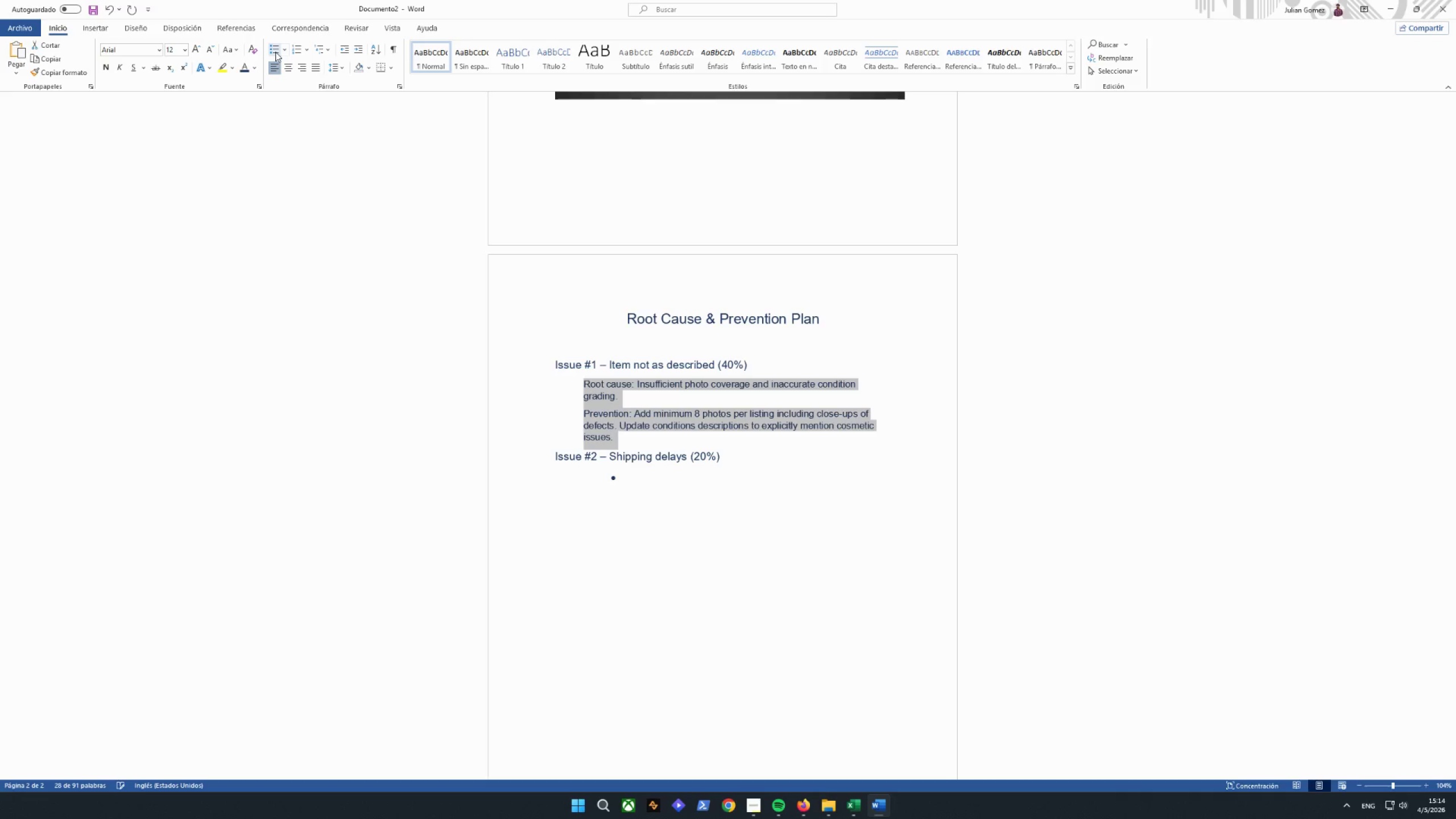 
left_click([275, 52])
 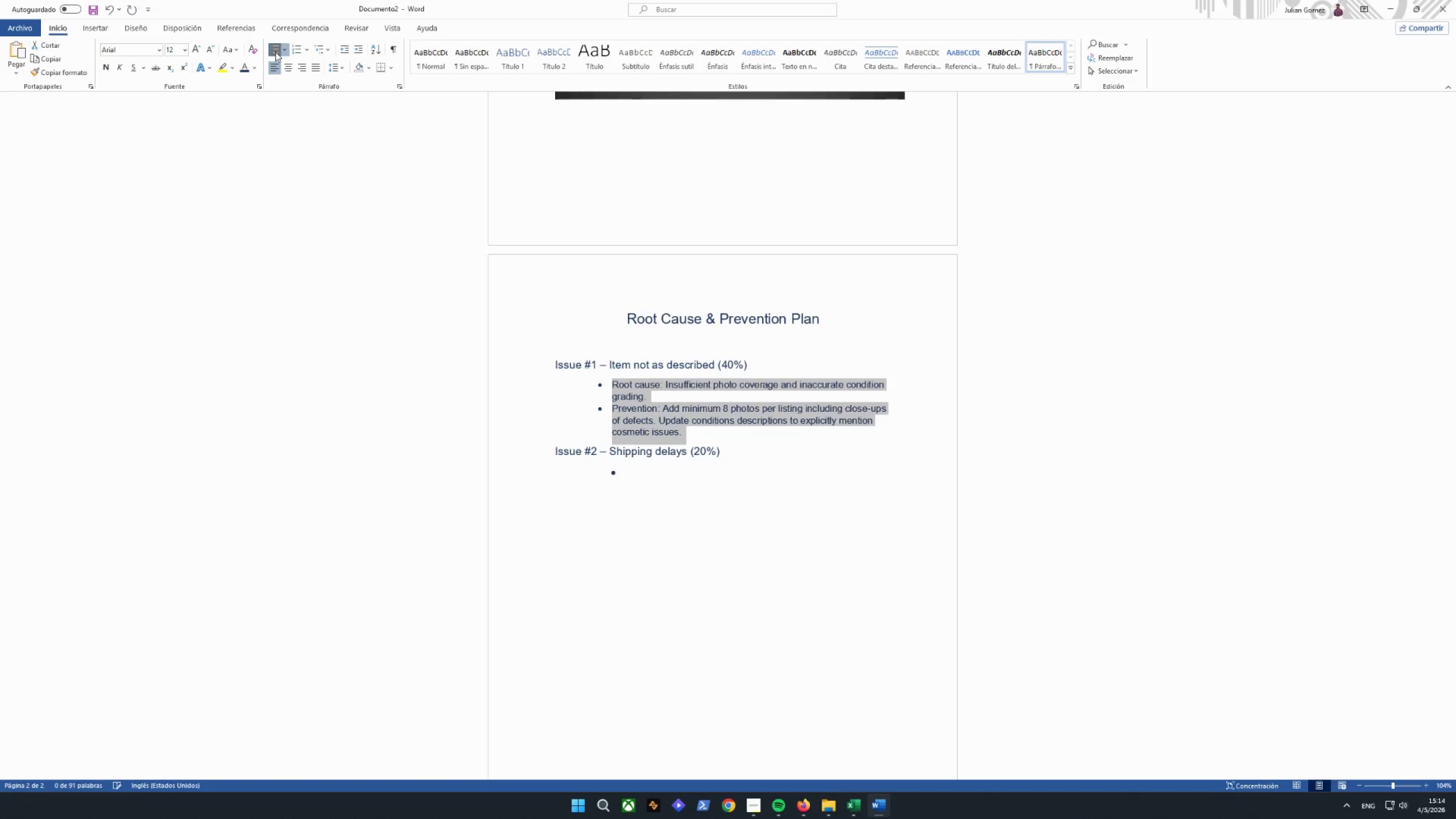 
left_click([275, 52])
 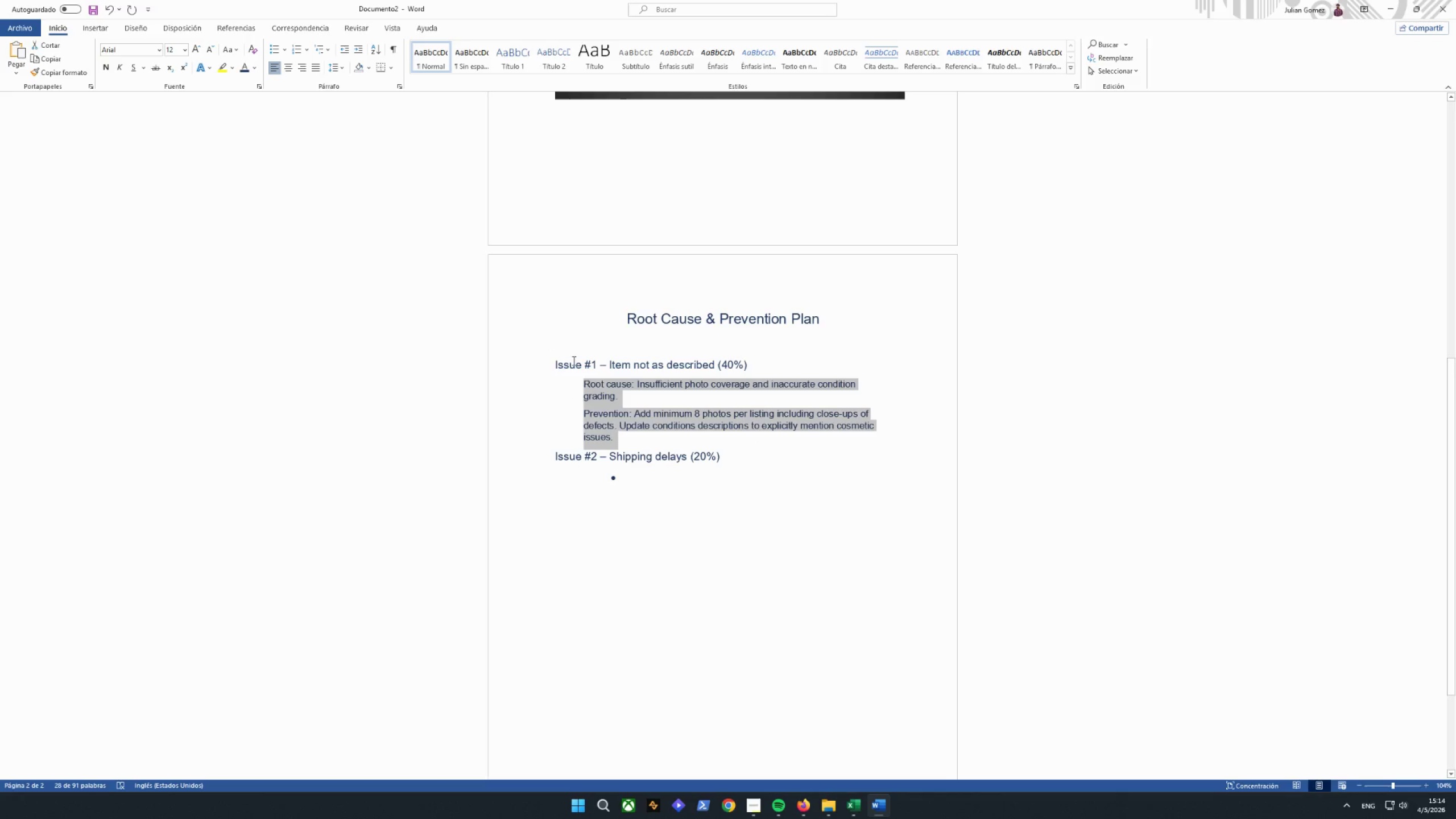 
left_click([566, 392])
 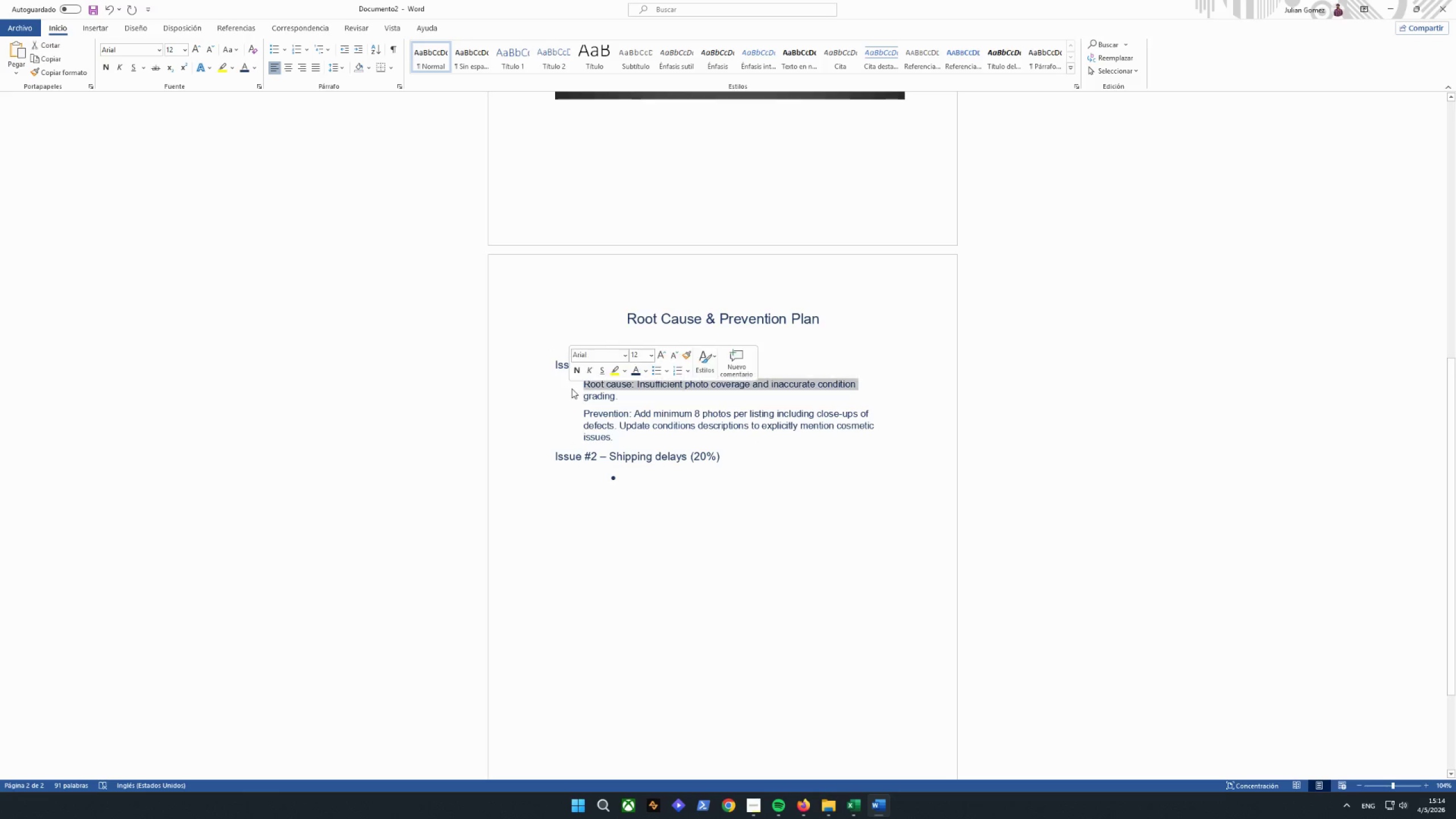 
triple_click([572, 387])
 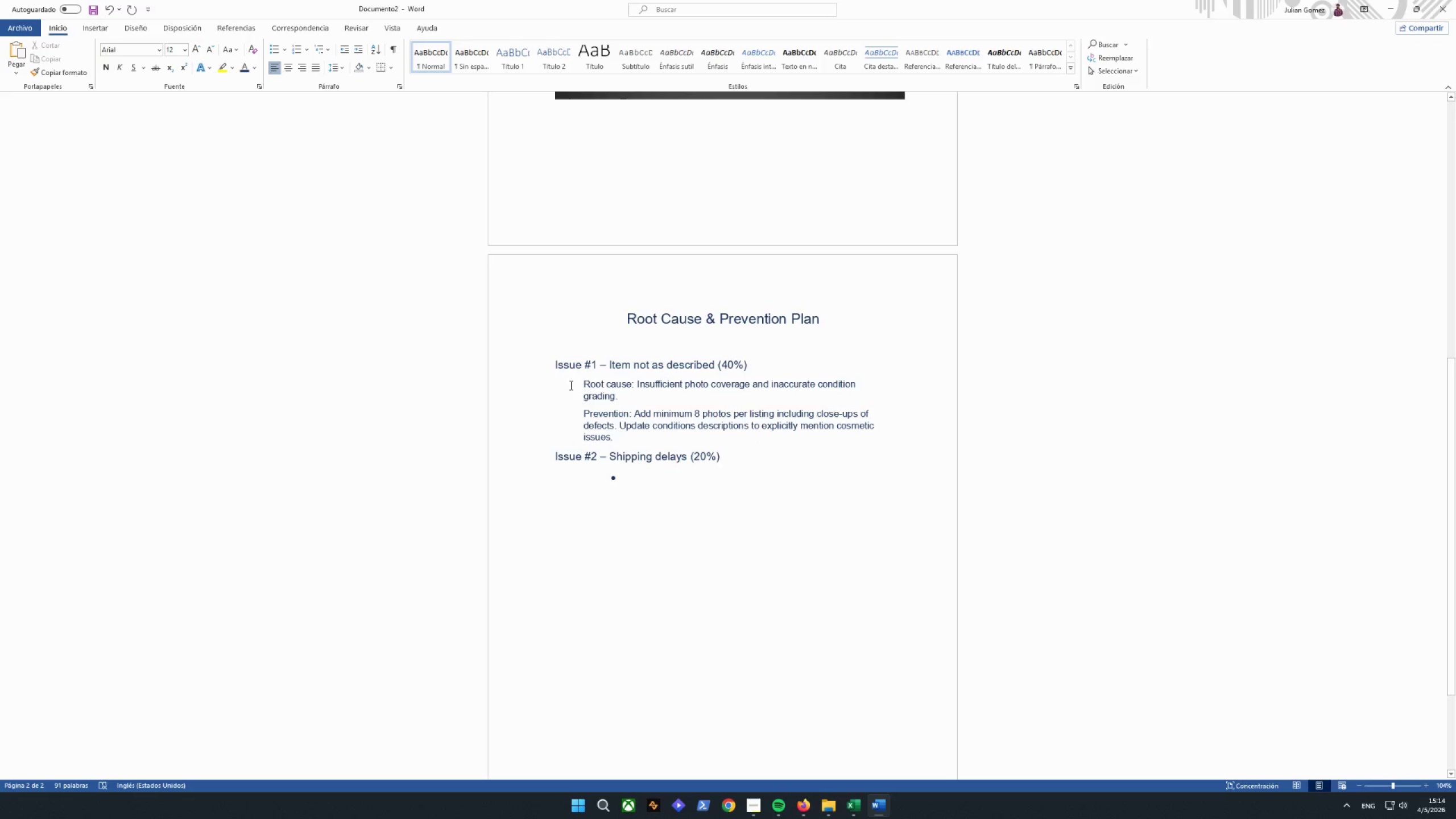 
key(Backspace)
 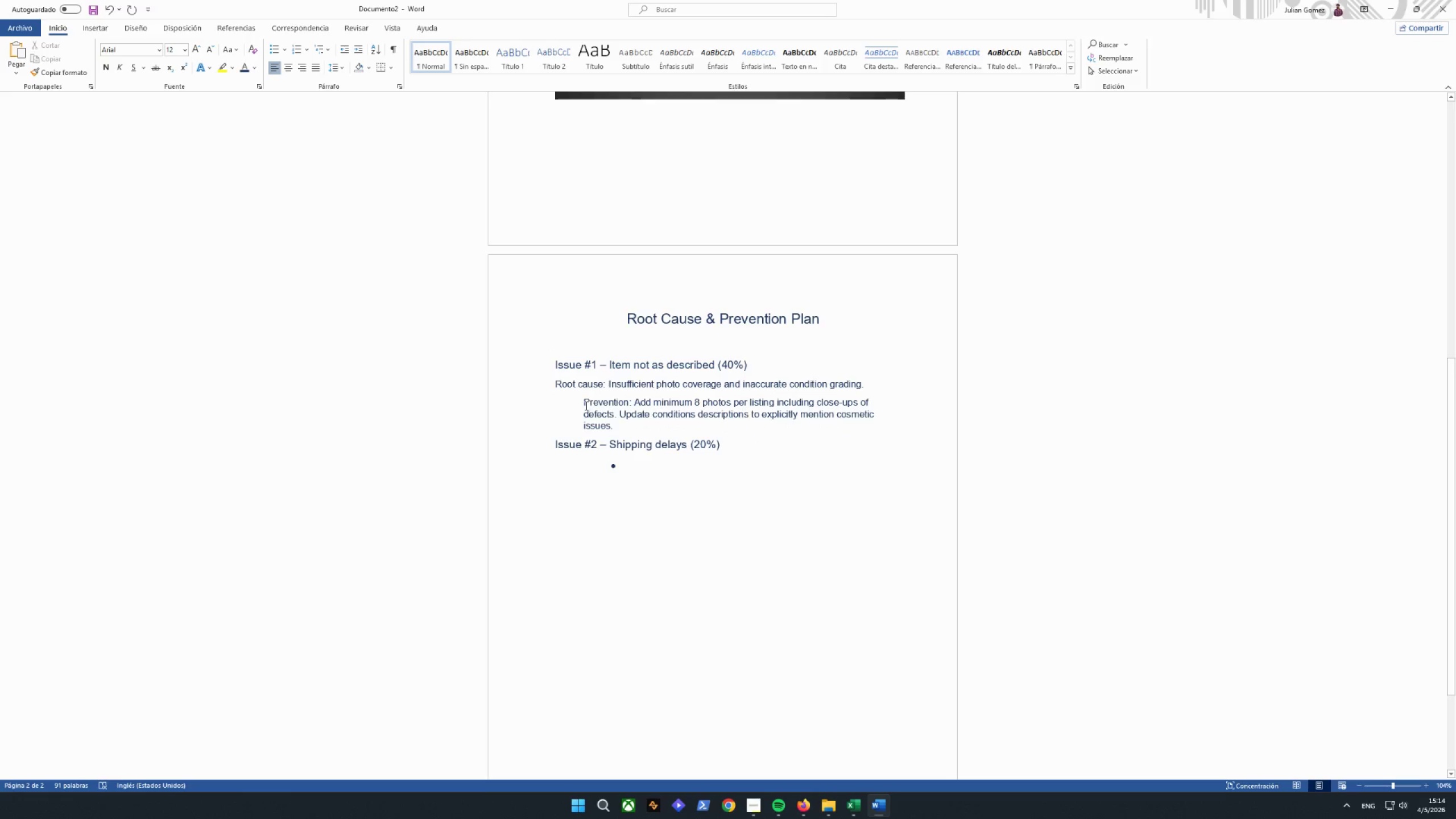 
left_click([582, 403])
 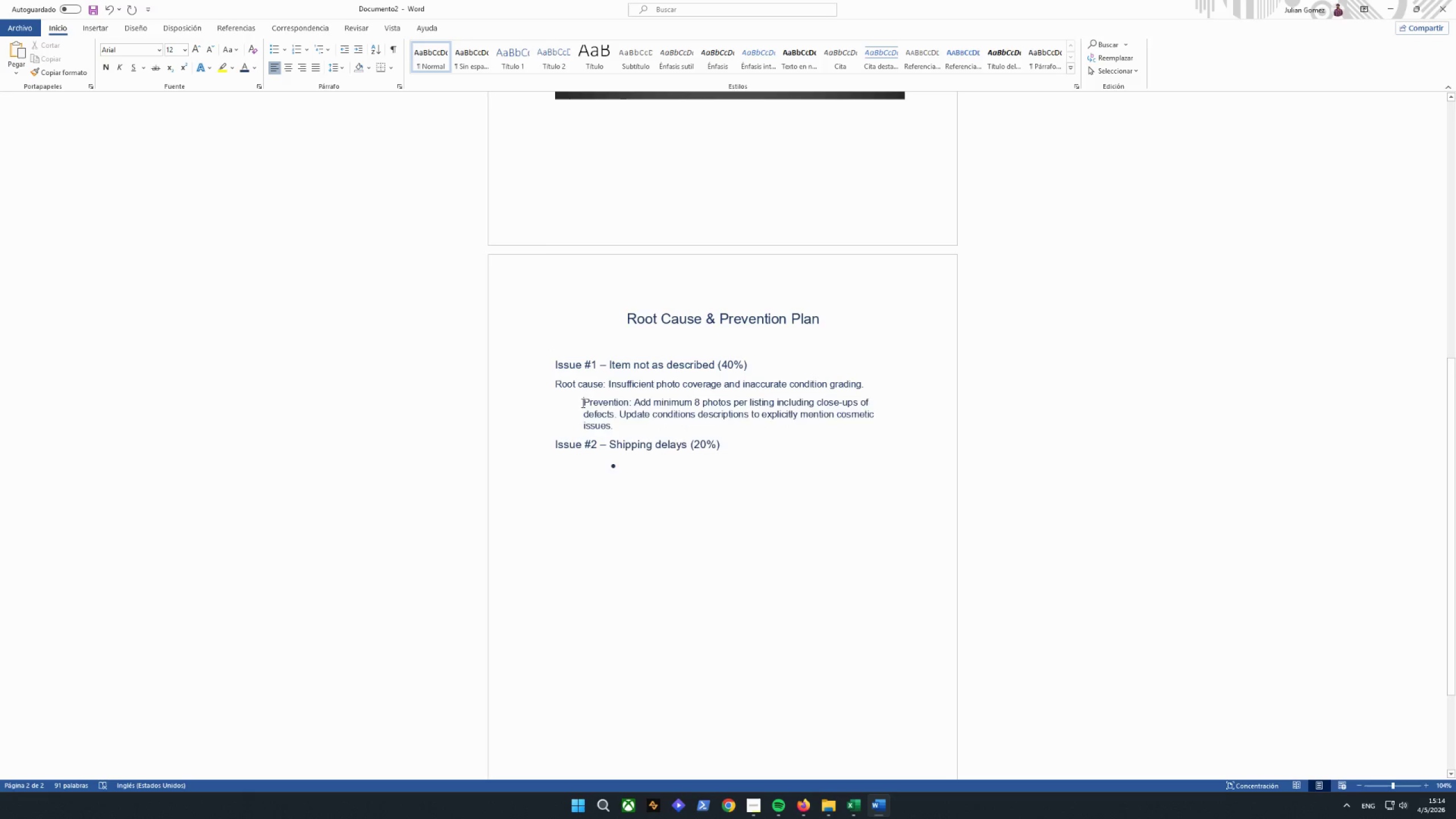 
key(Backspace)
 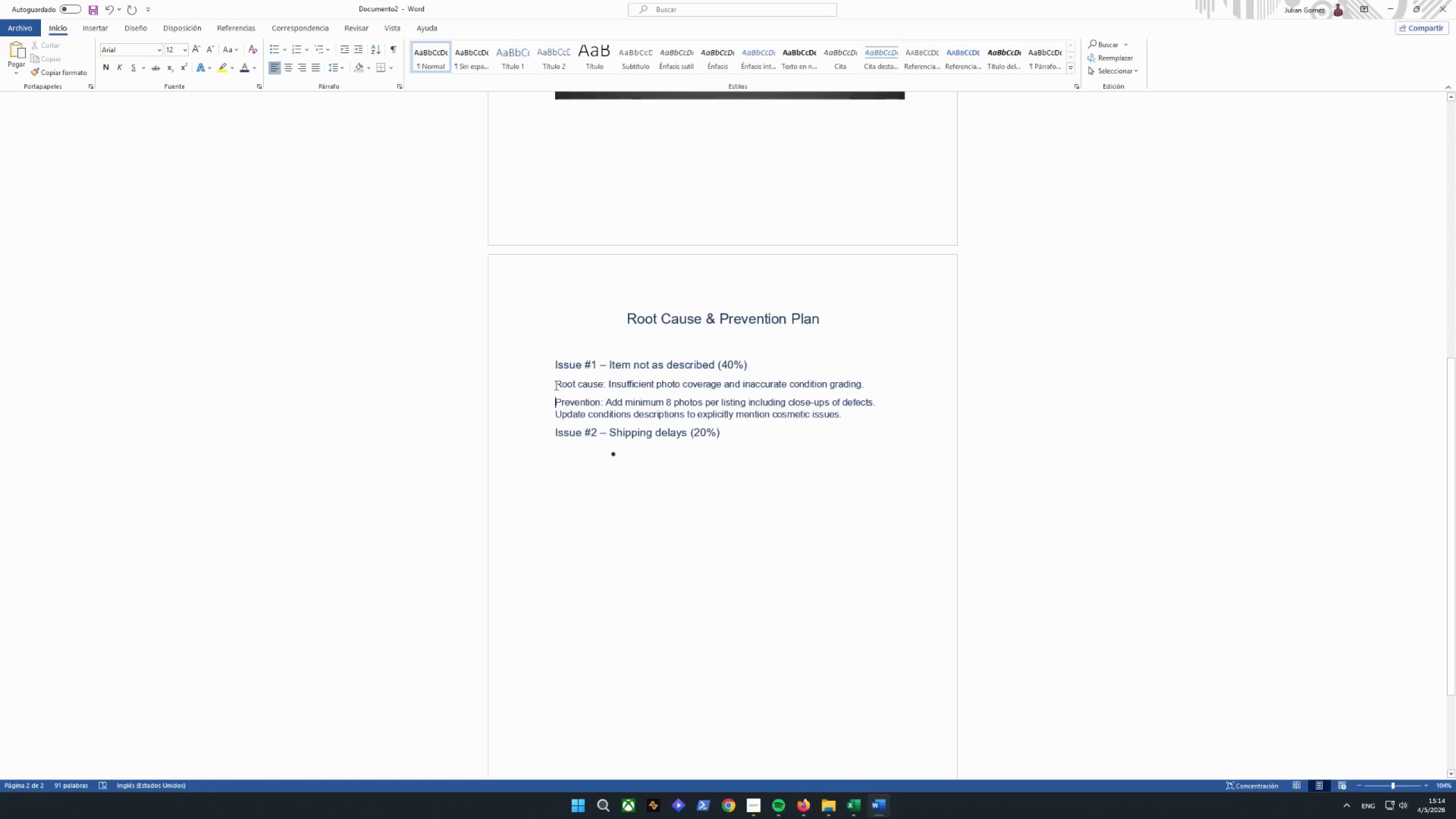 
left_click_drag(start_coordinate=[552, 379], to_coordinate=[866, 421])
 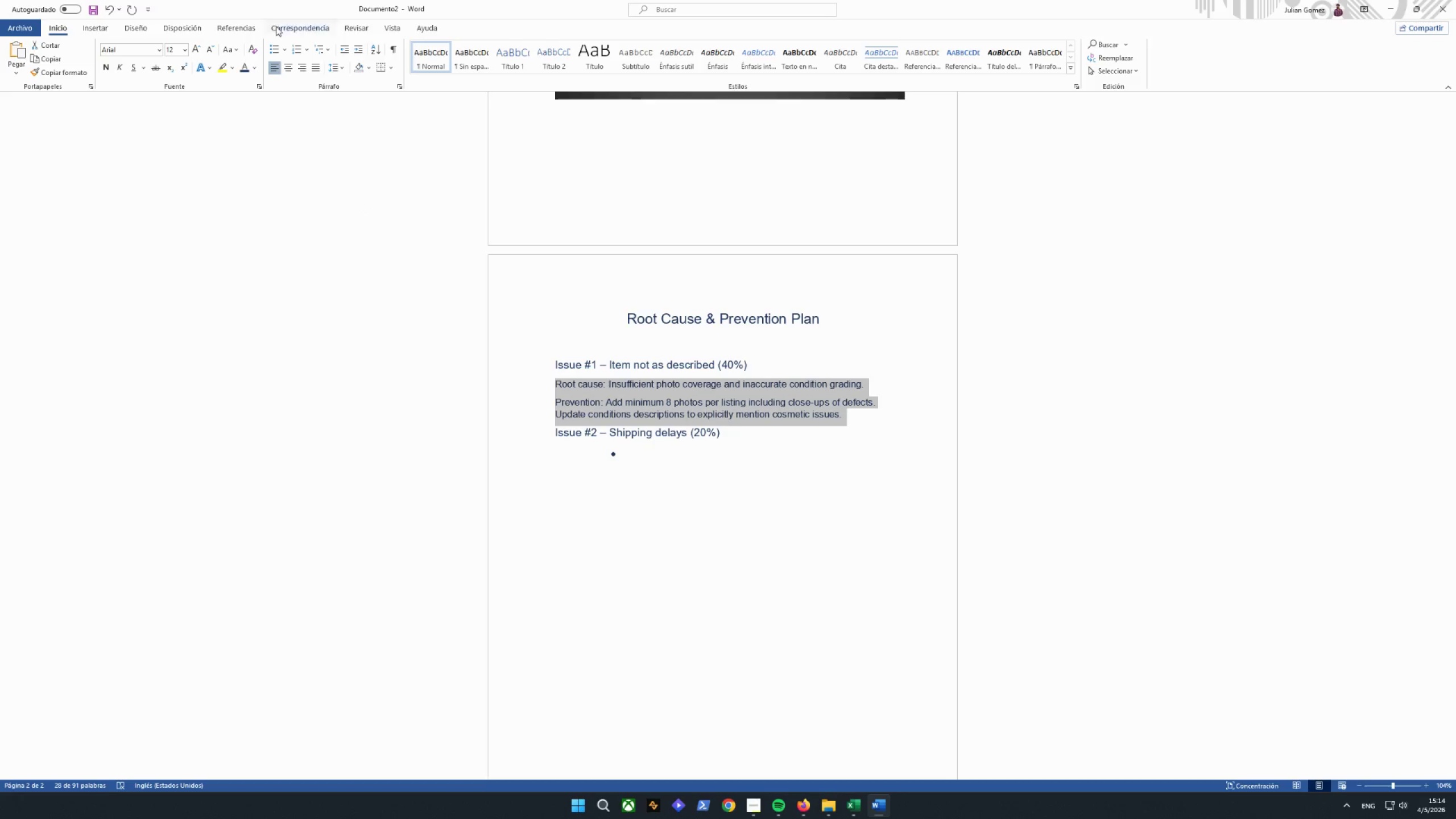 
left_click([271, 54])
 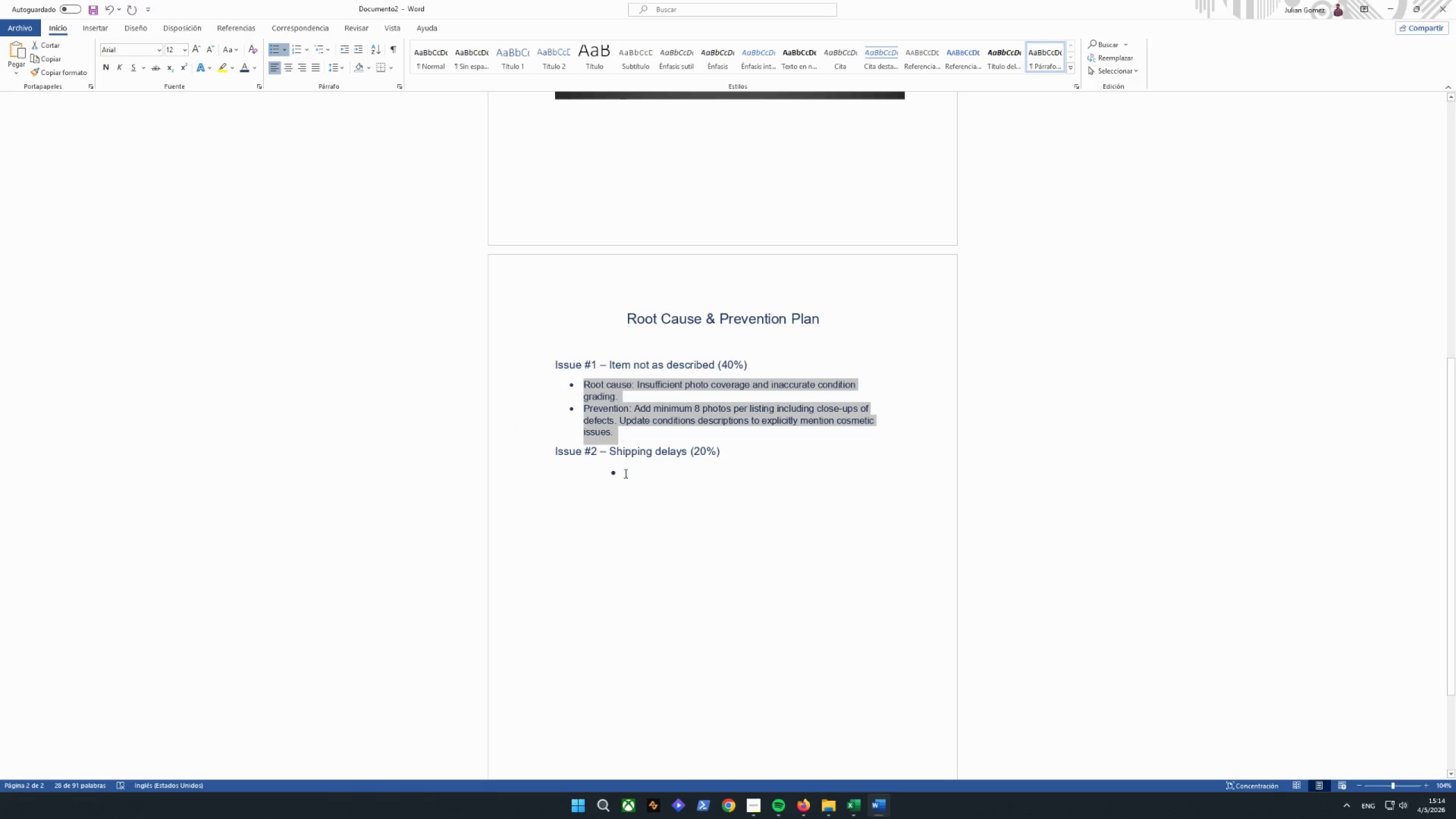 
left_click([621, 470])
 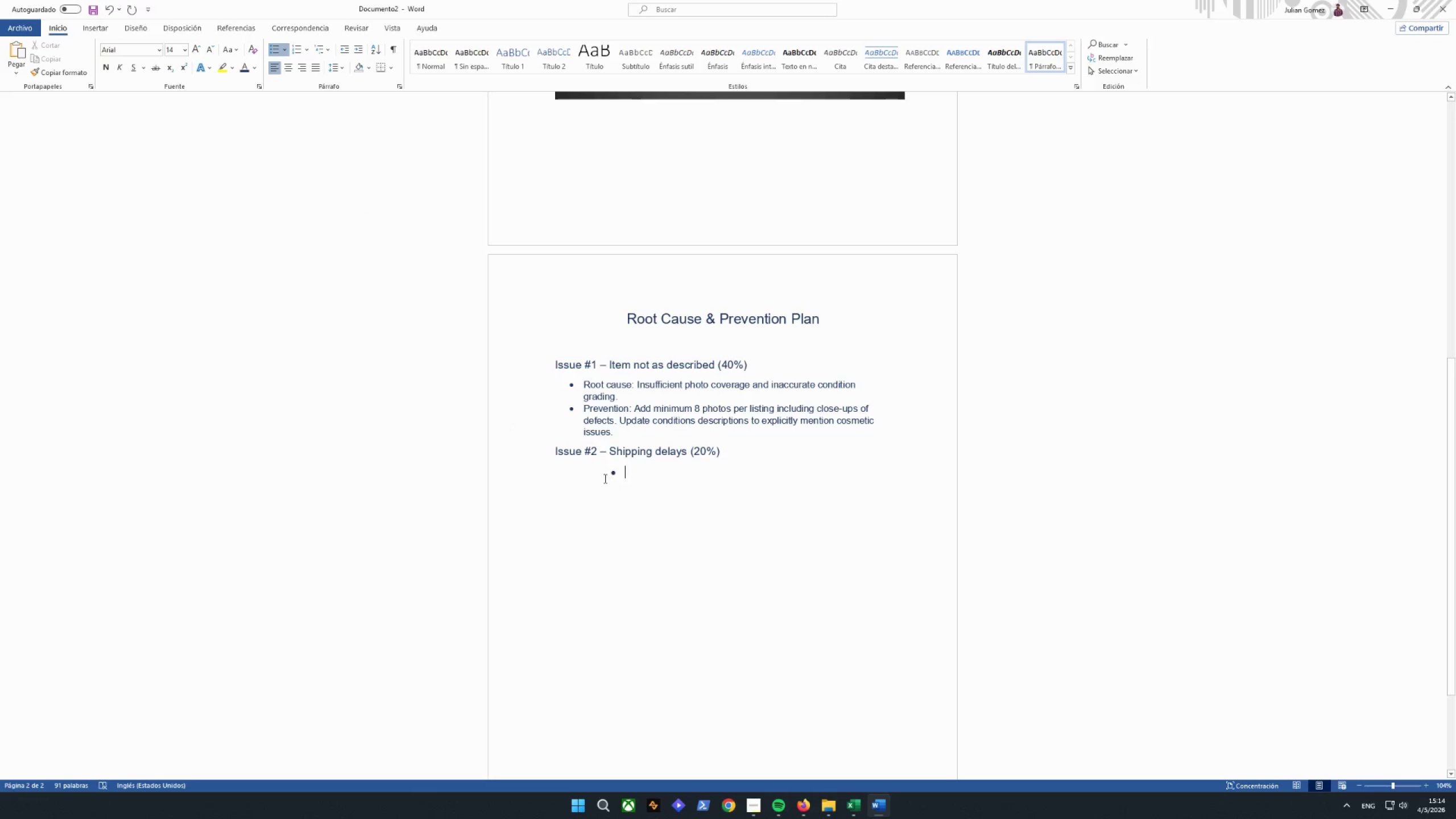 
left_click([604, 475])
 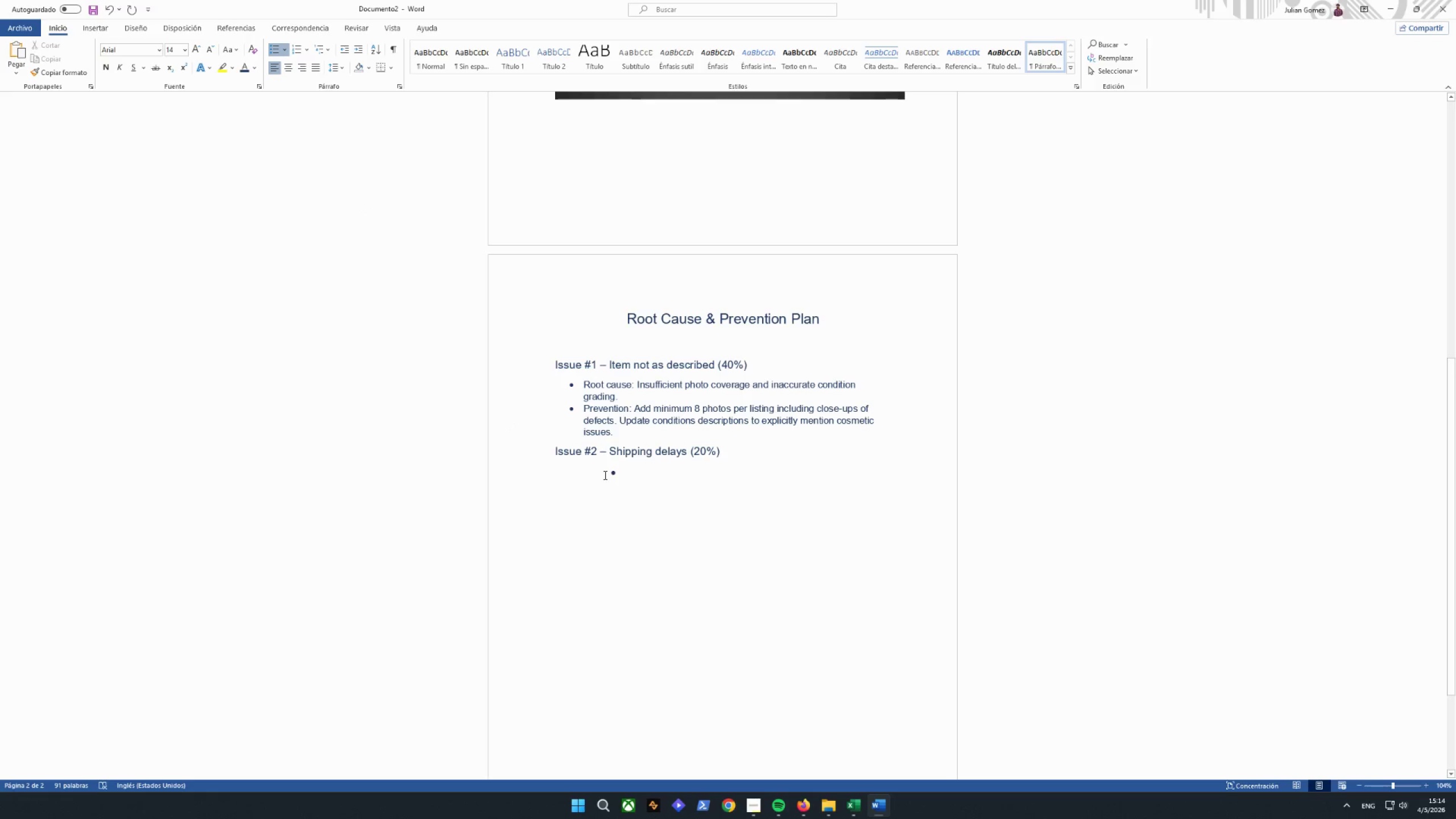 
key(Backspace)
 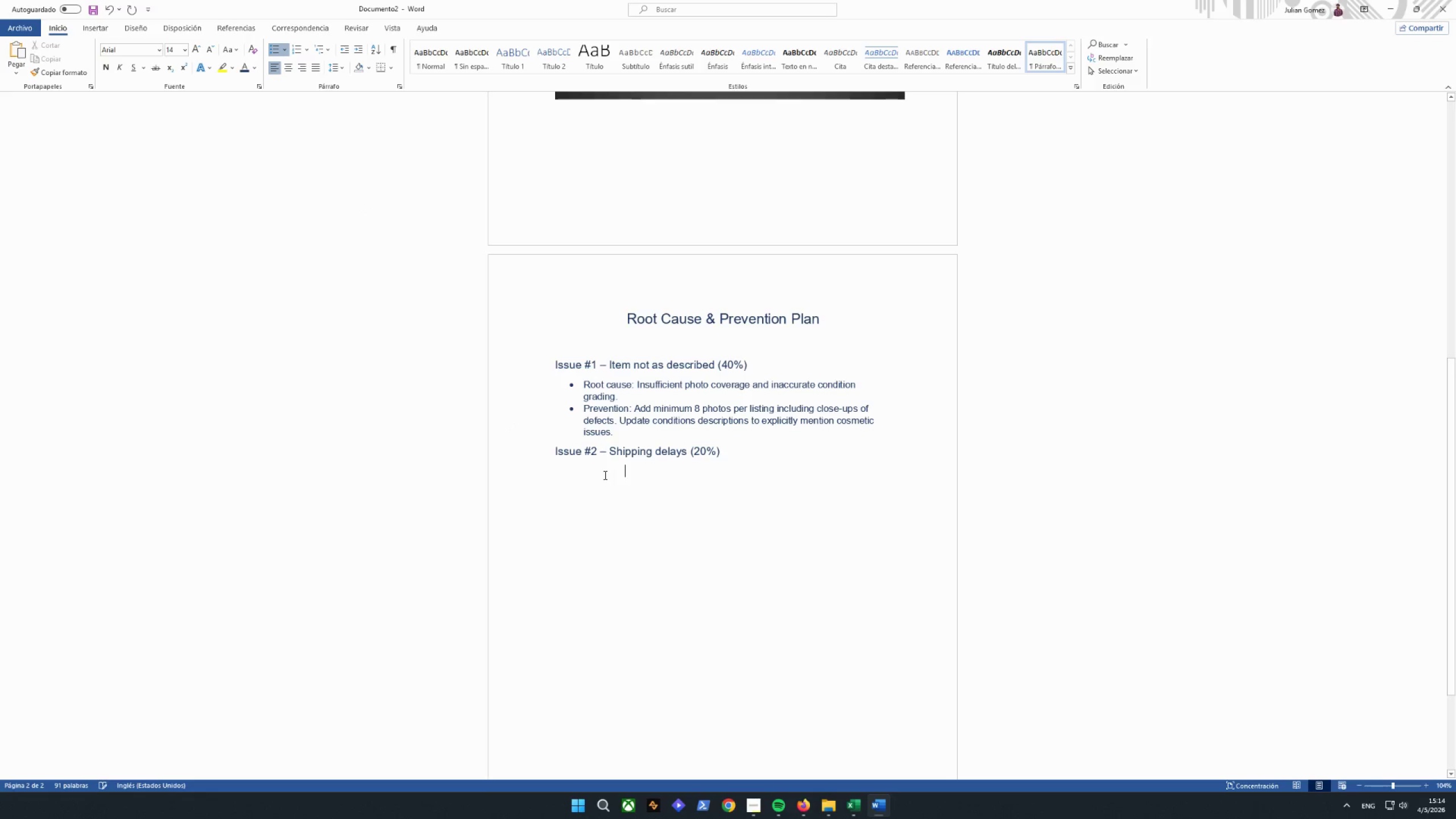 
key(Backspace)
 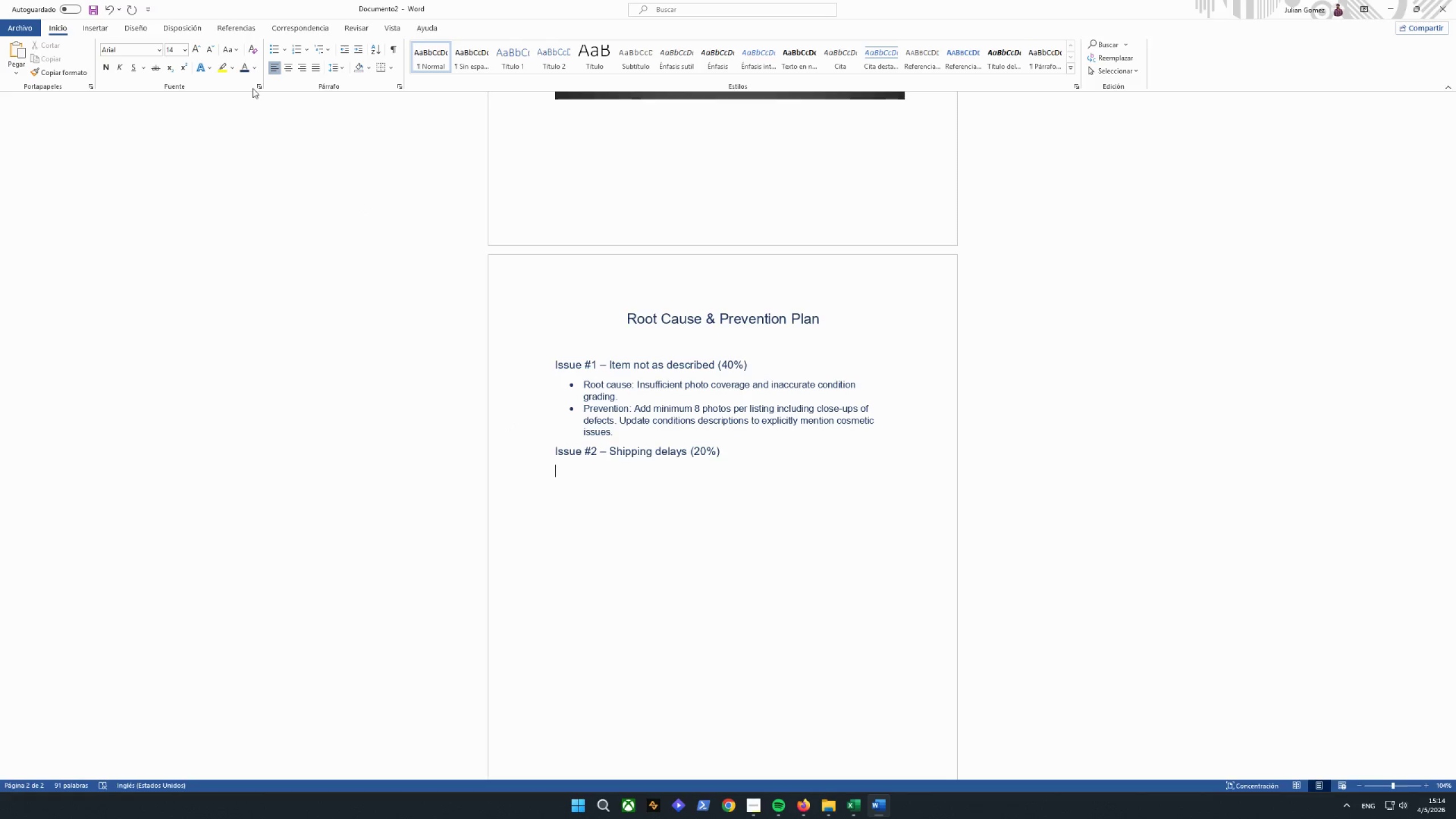 
left_click([274, 54])
 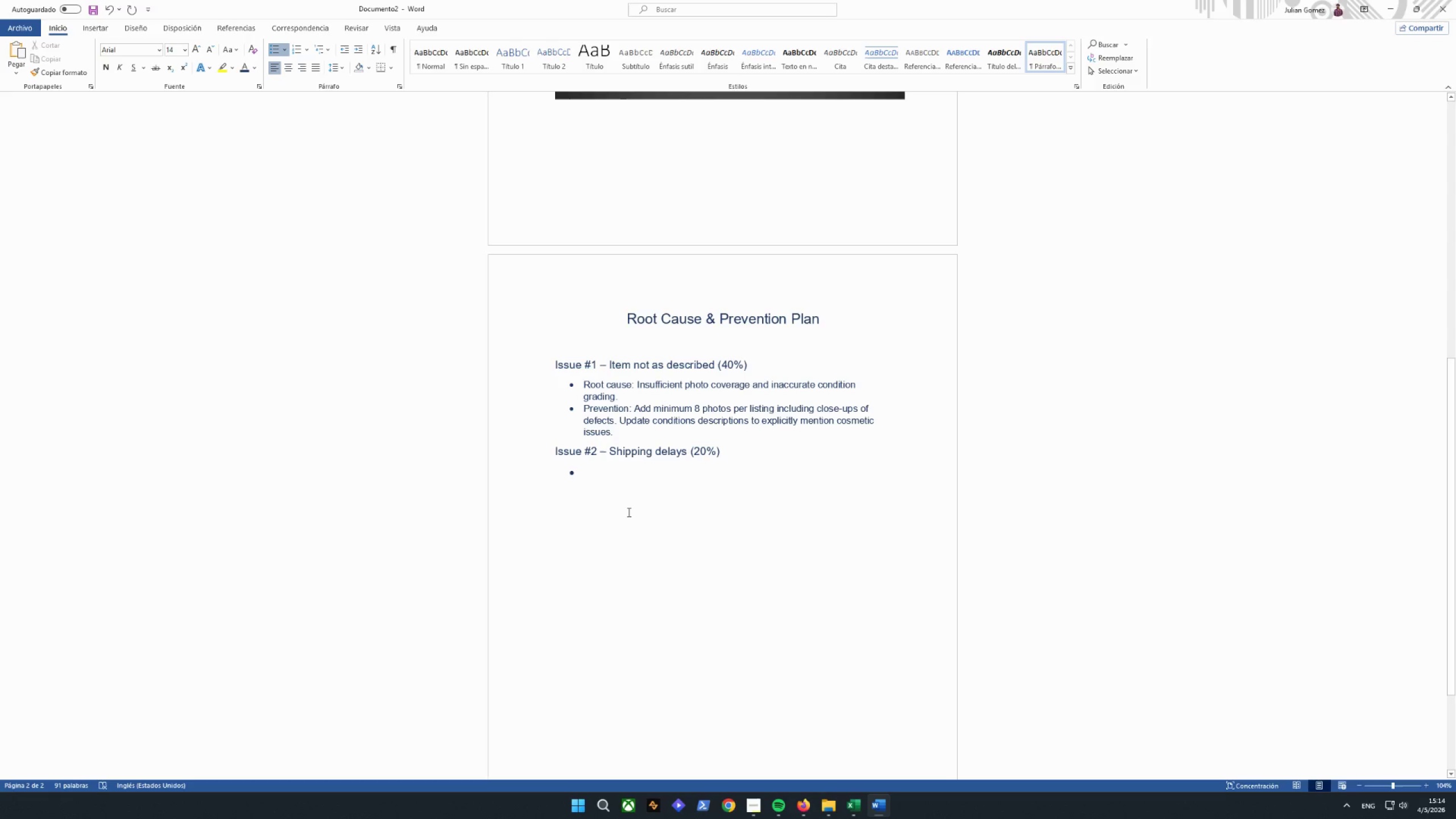 
wait(6.91)
 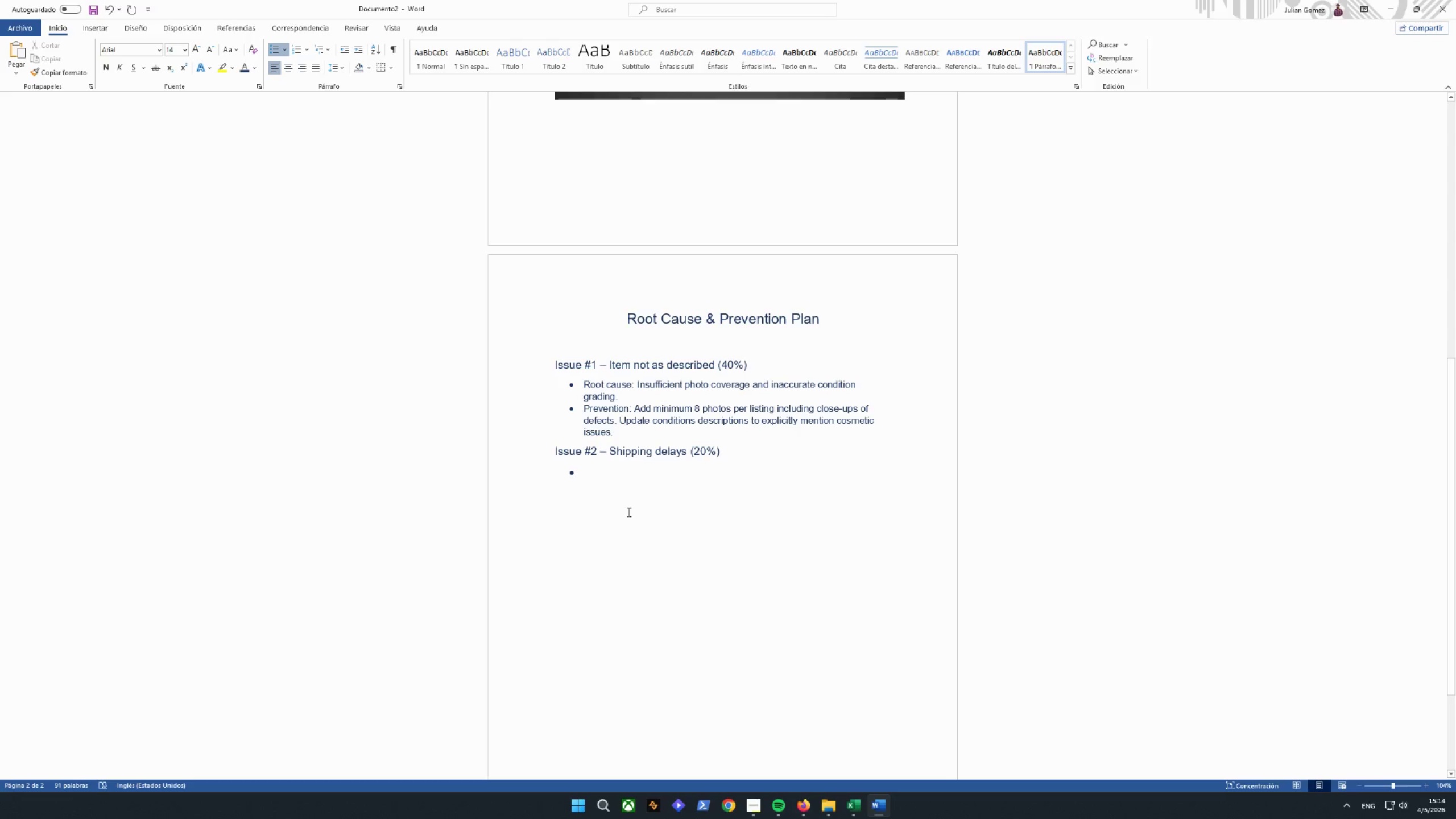 
type(Root c)
key(Backspace)
key(Backspace)
type( c)
key(Backspace)
type(CAU)
key(Backspace)
key(Backspace)
key(Backspace)
type(cv)
key(Backspace)
type(ause: Carrier delays dir)
key(Backspace)
key(Backspace)
type(uring gop)
key(Backspace)
key(Backspace)
key(Backspace)
type(holiday peak season.)
 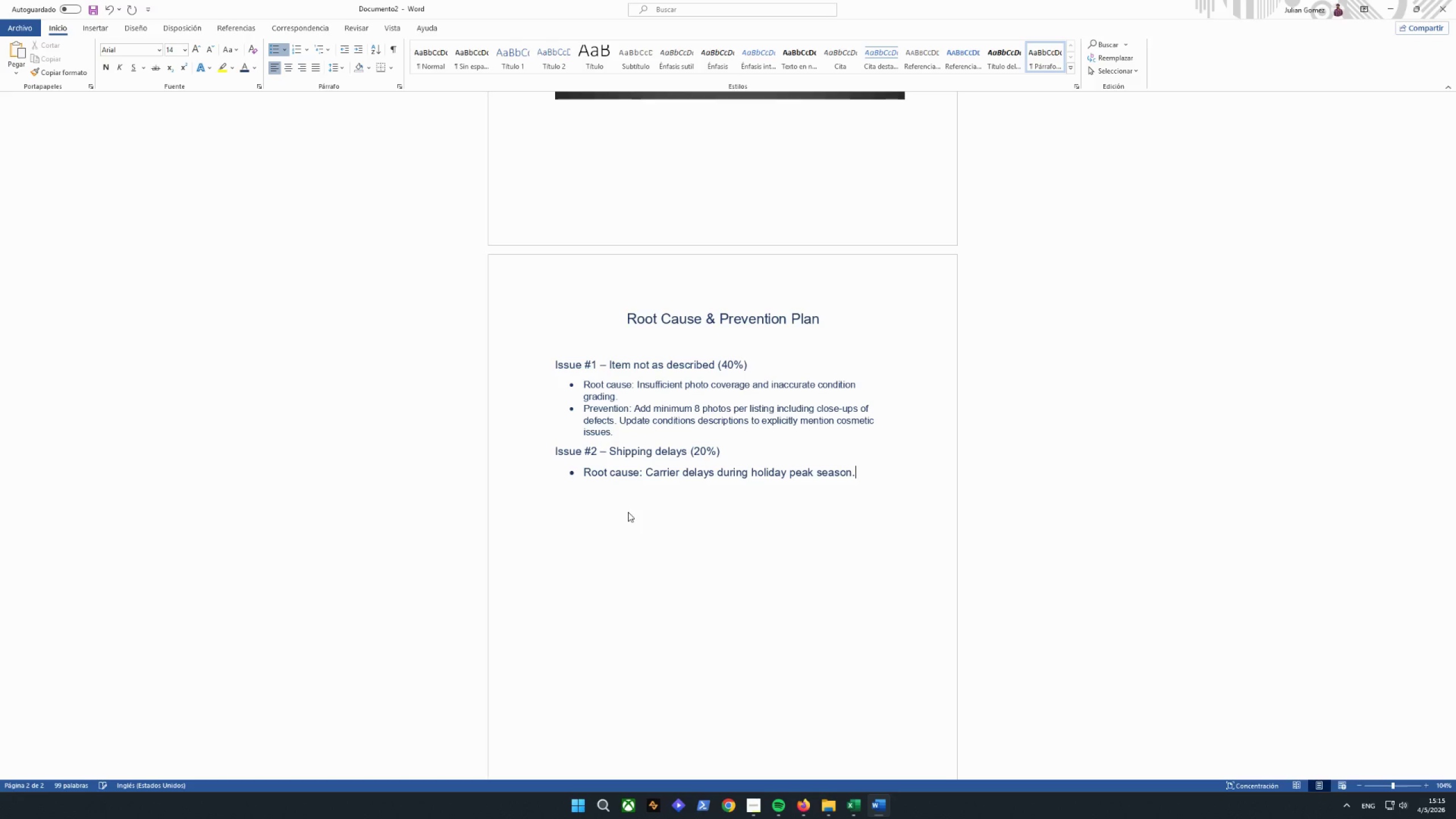 
key(Enter)
 